 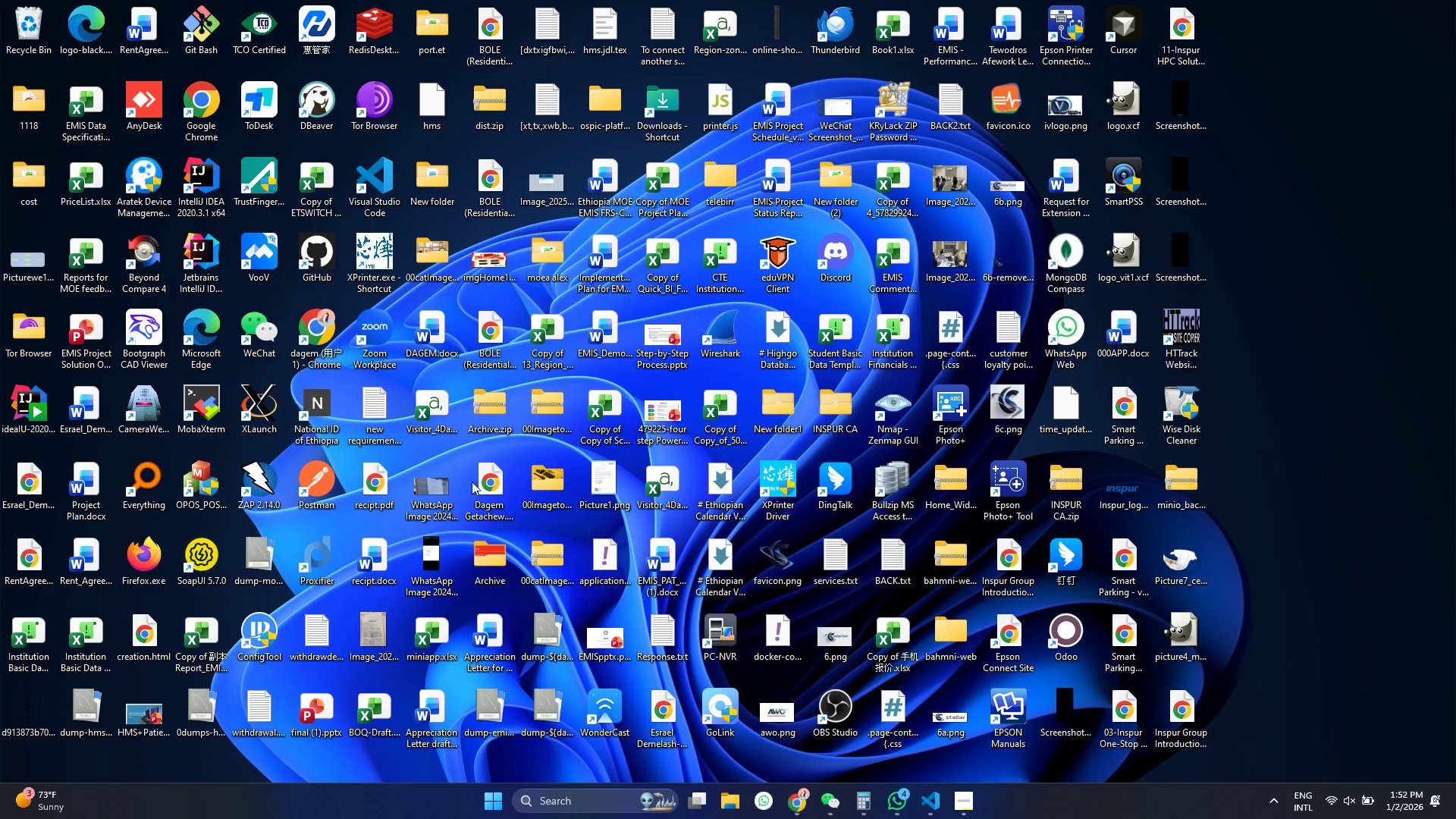 
left_click([927, 795])
 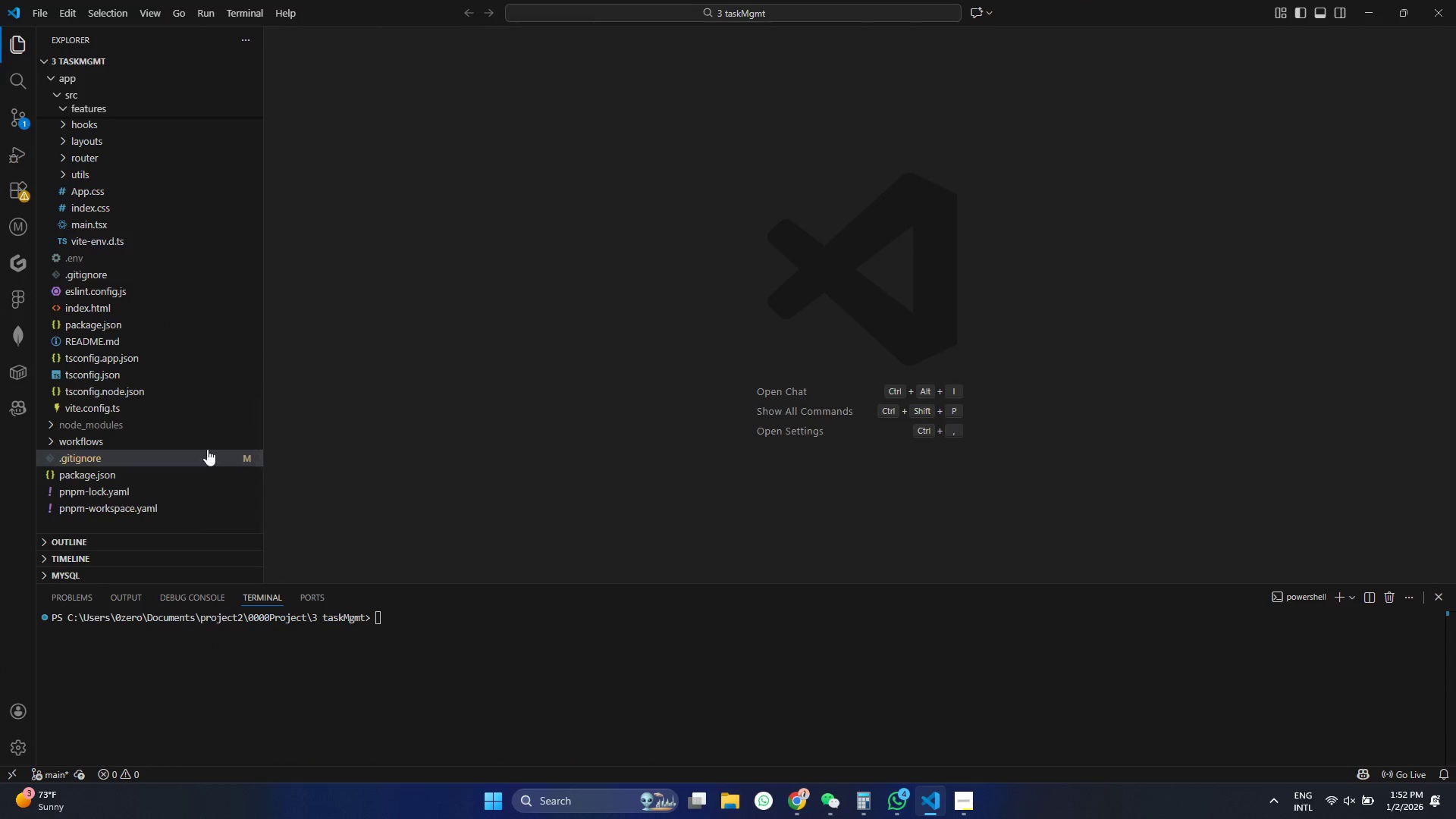 
scroll: coordinate [71, 263], scroll_direction: up, amount: 38.0
 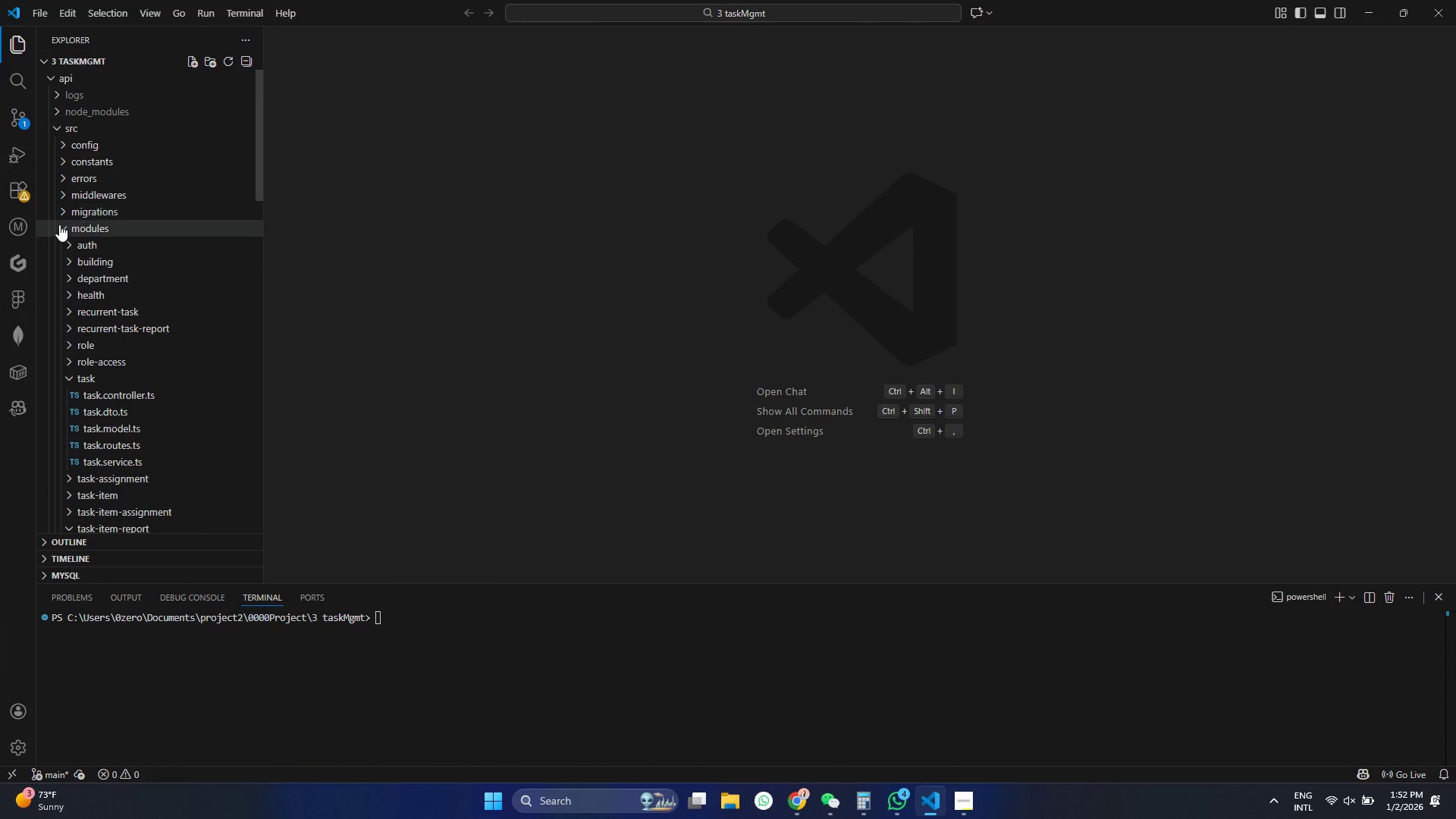 
wait(5.62)
 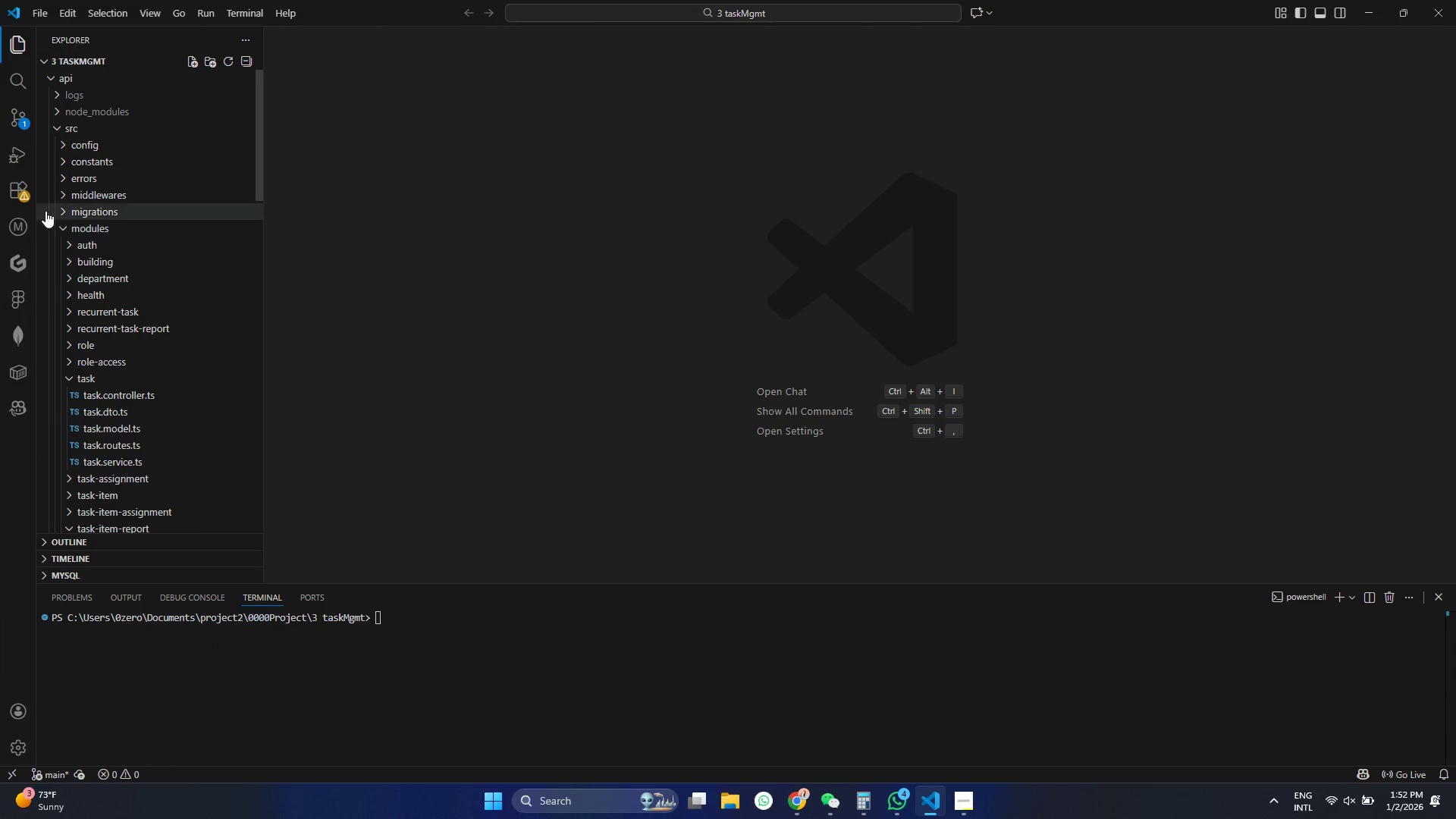 
left_click([72, 374])
 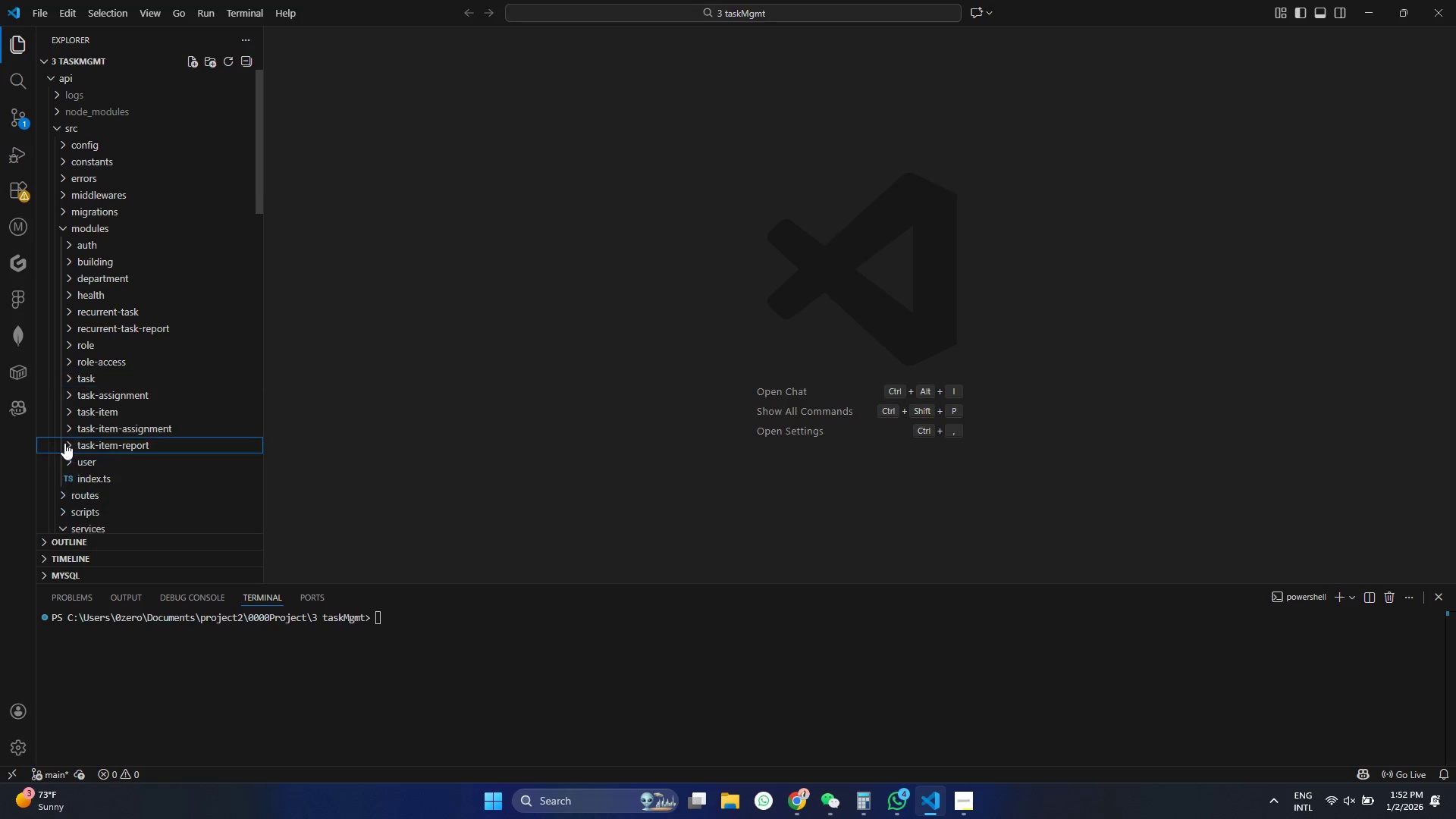 
double_click([64, 443])
 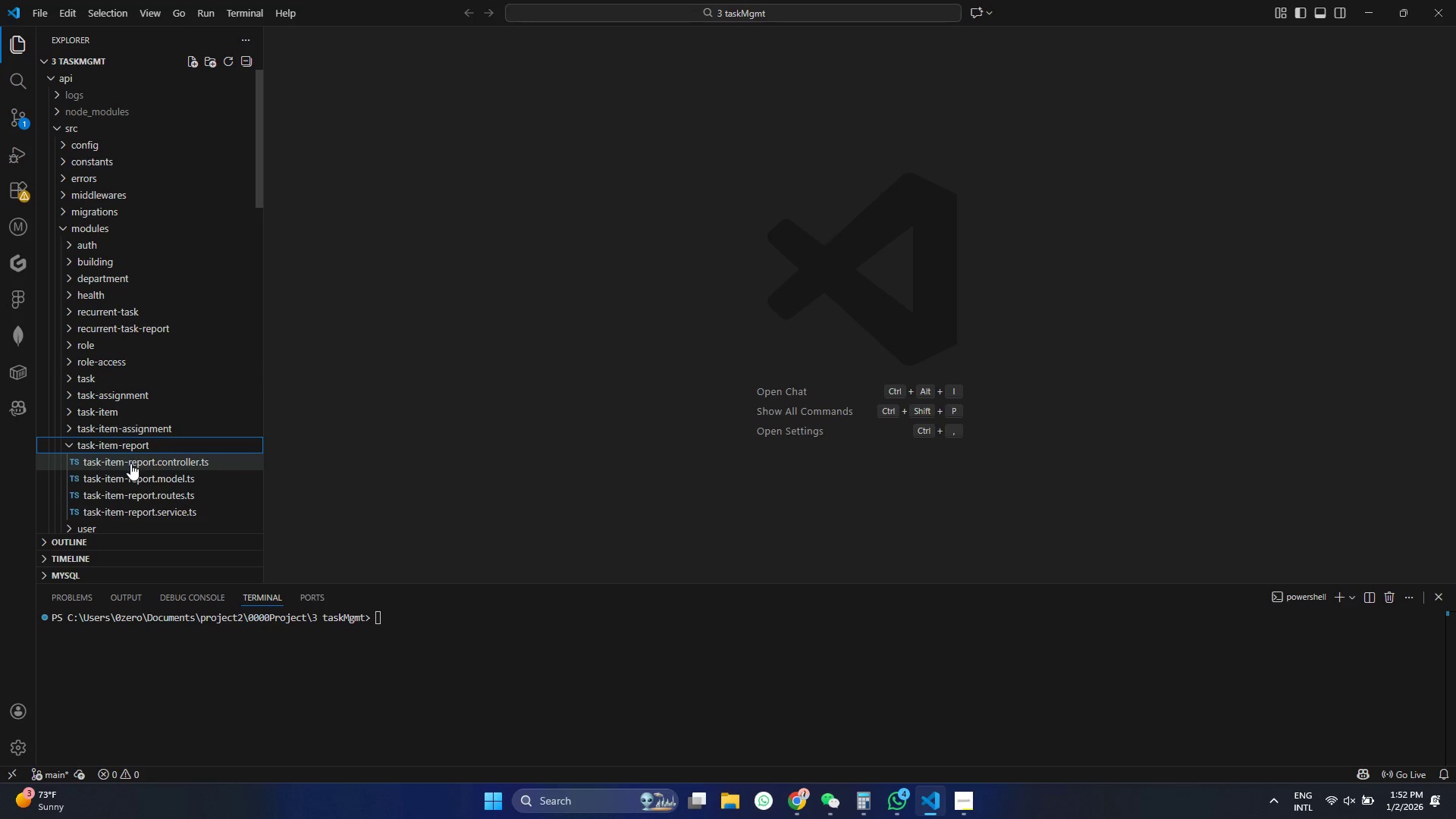 
left_click([130, 463])
 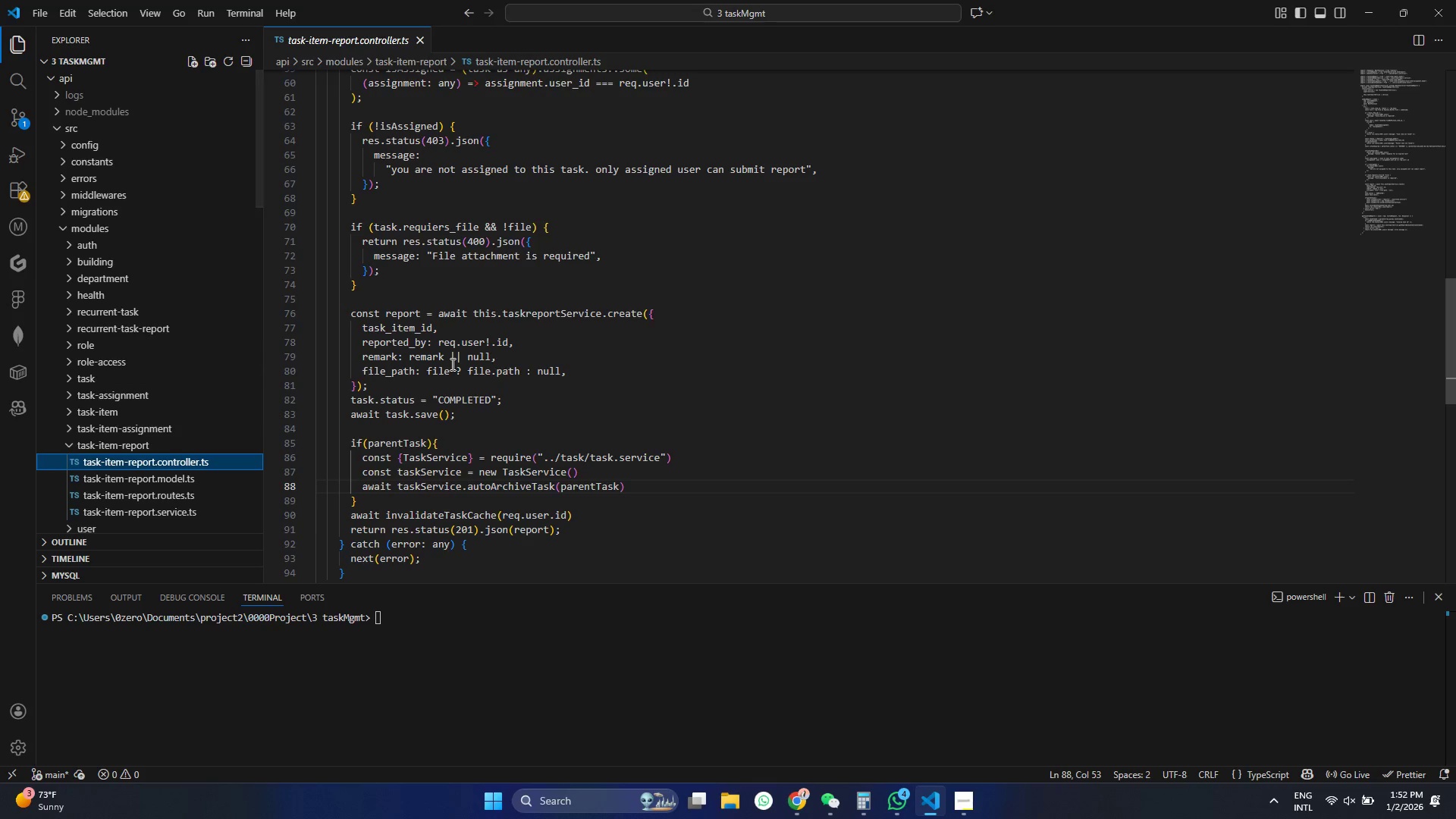 
left_click([451, 364])
 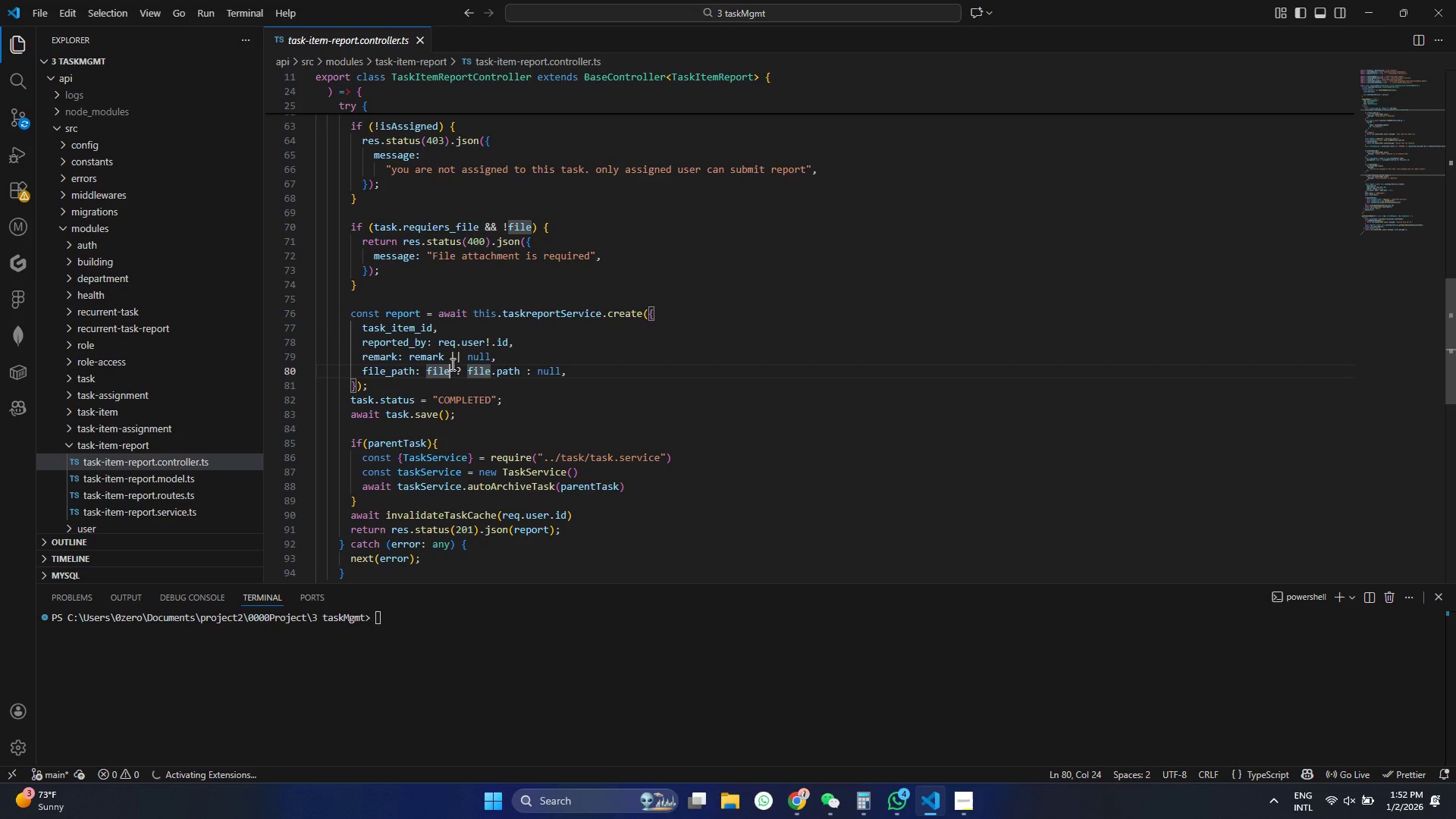 
scroll: coordinate [451, 364], scroll_direction: down, amount: 1.0
 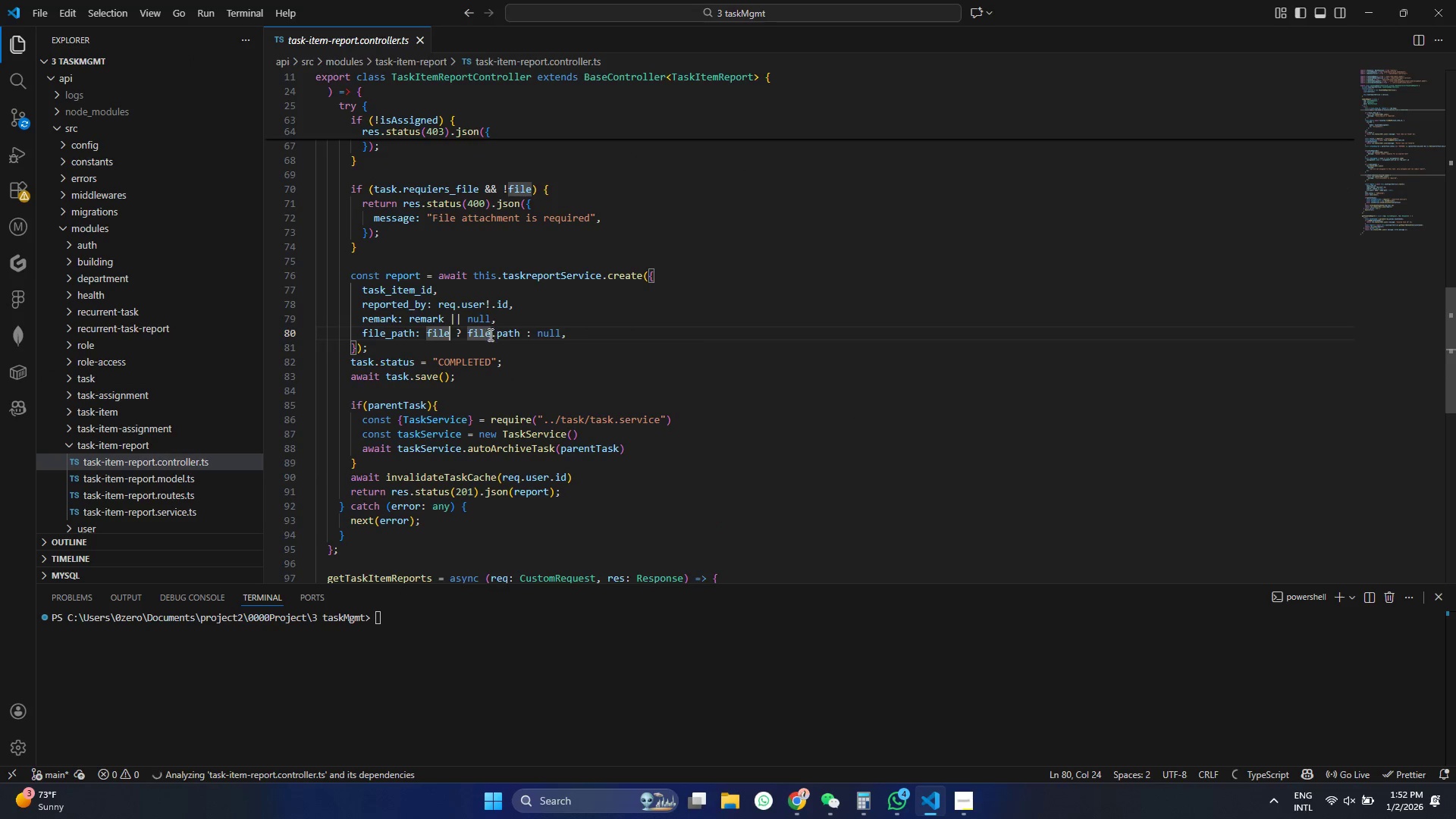 
left_click([486, 337])
 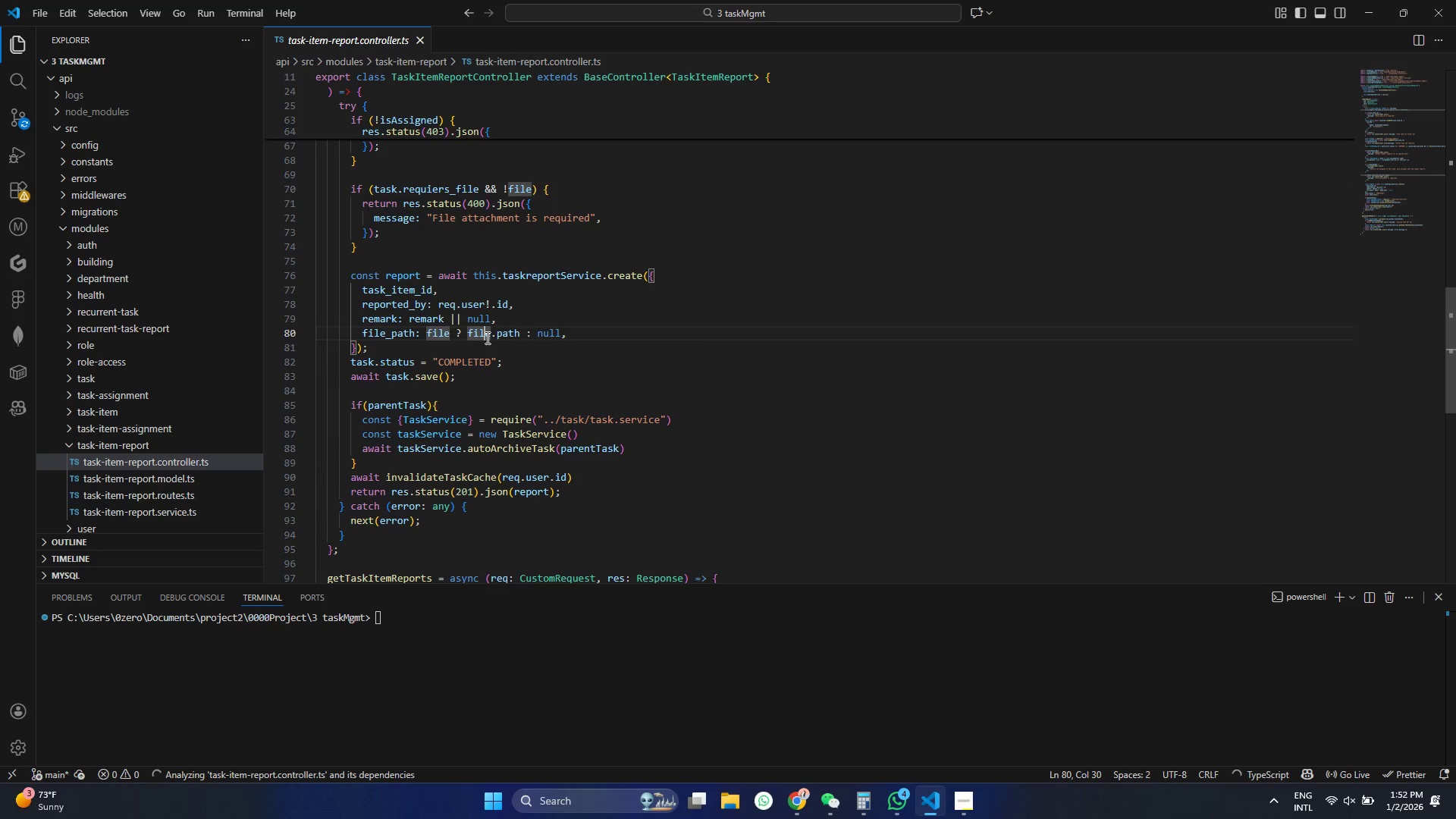 
mouse_move([522, 300])
 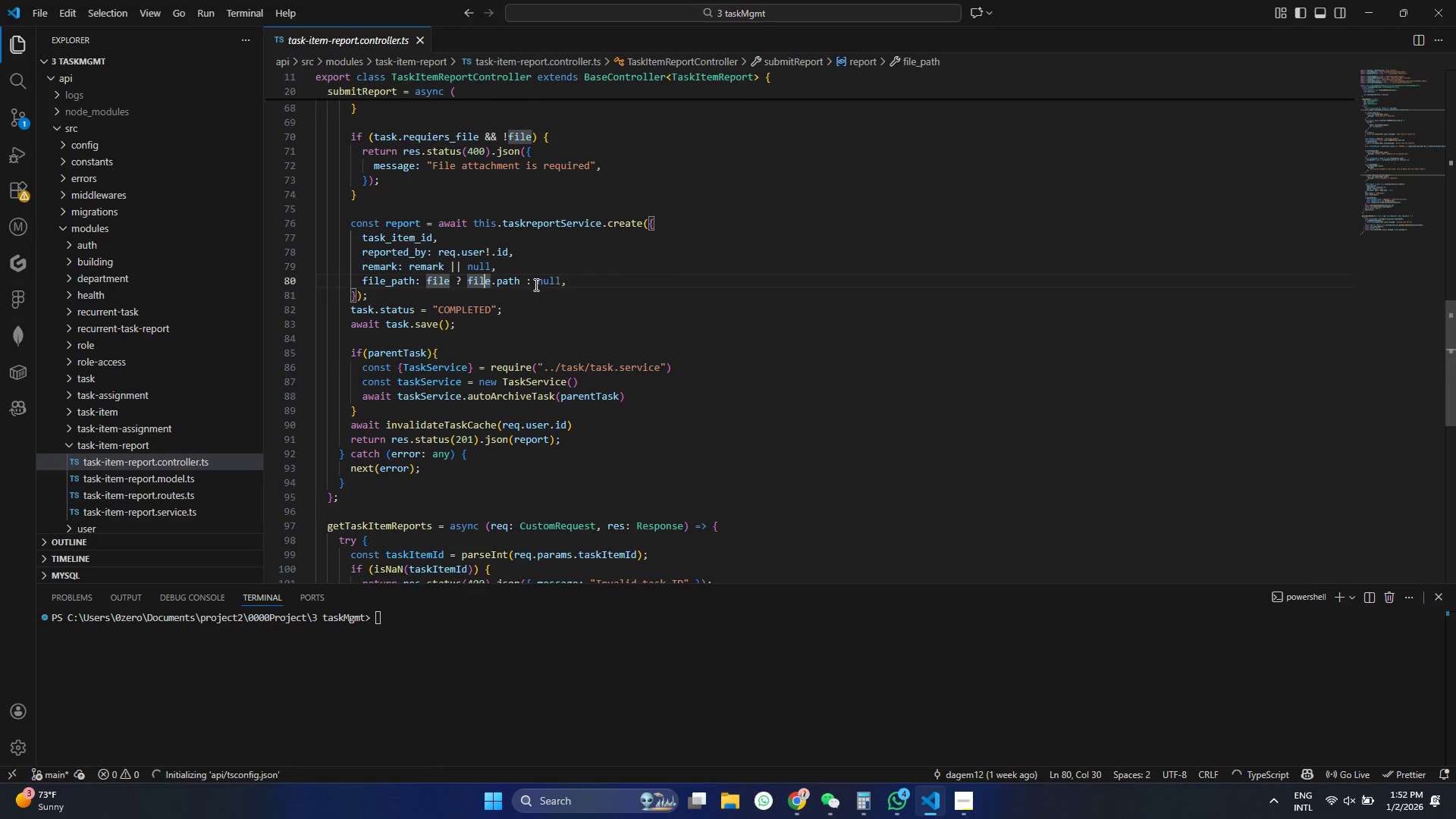 
left_click([516, 283])
 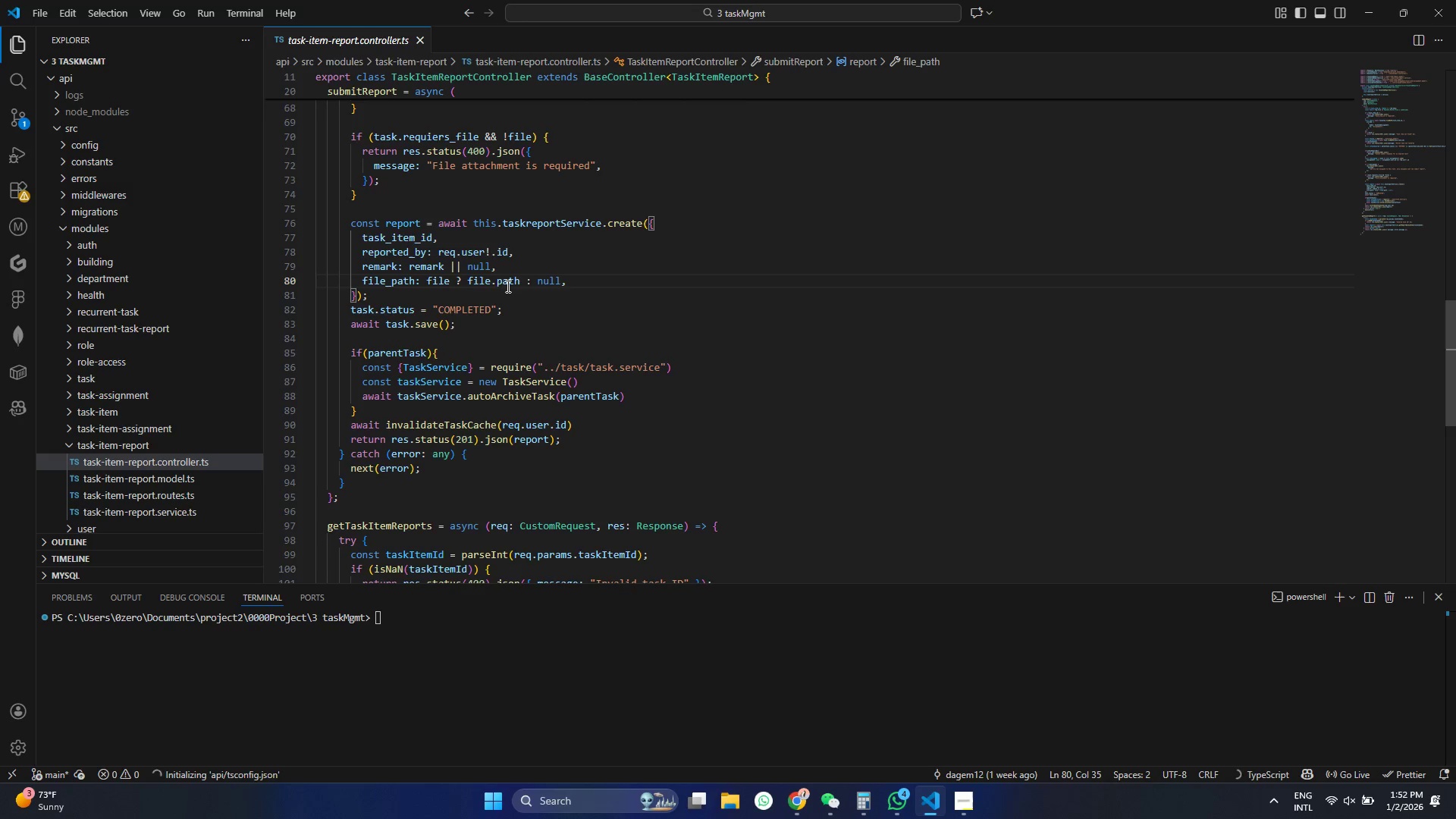 
left_click([523, 283])
 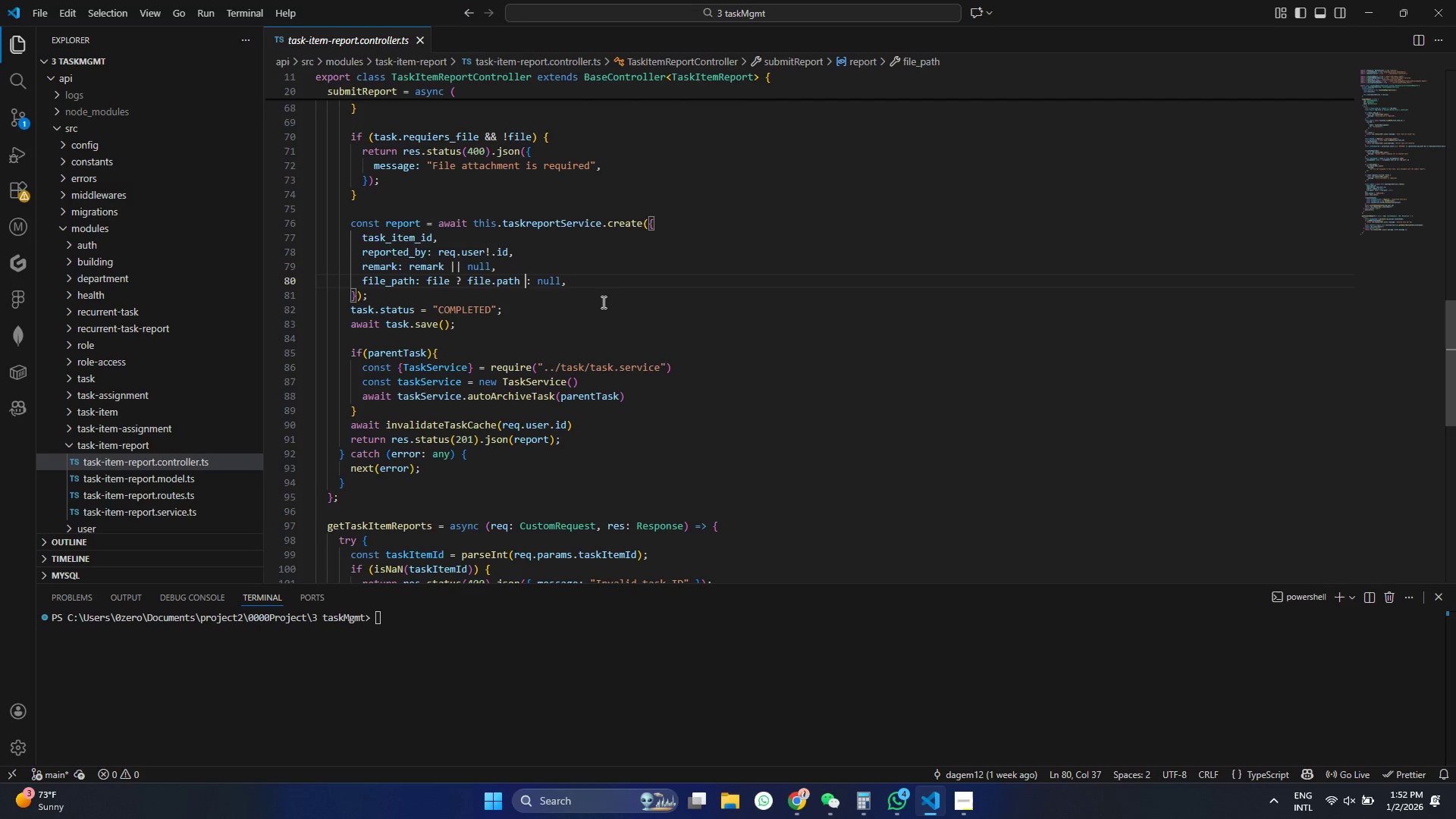 
key(ArrowLeft)
 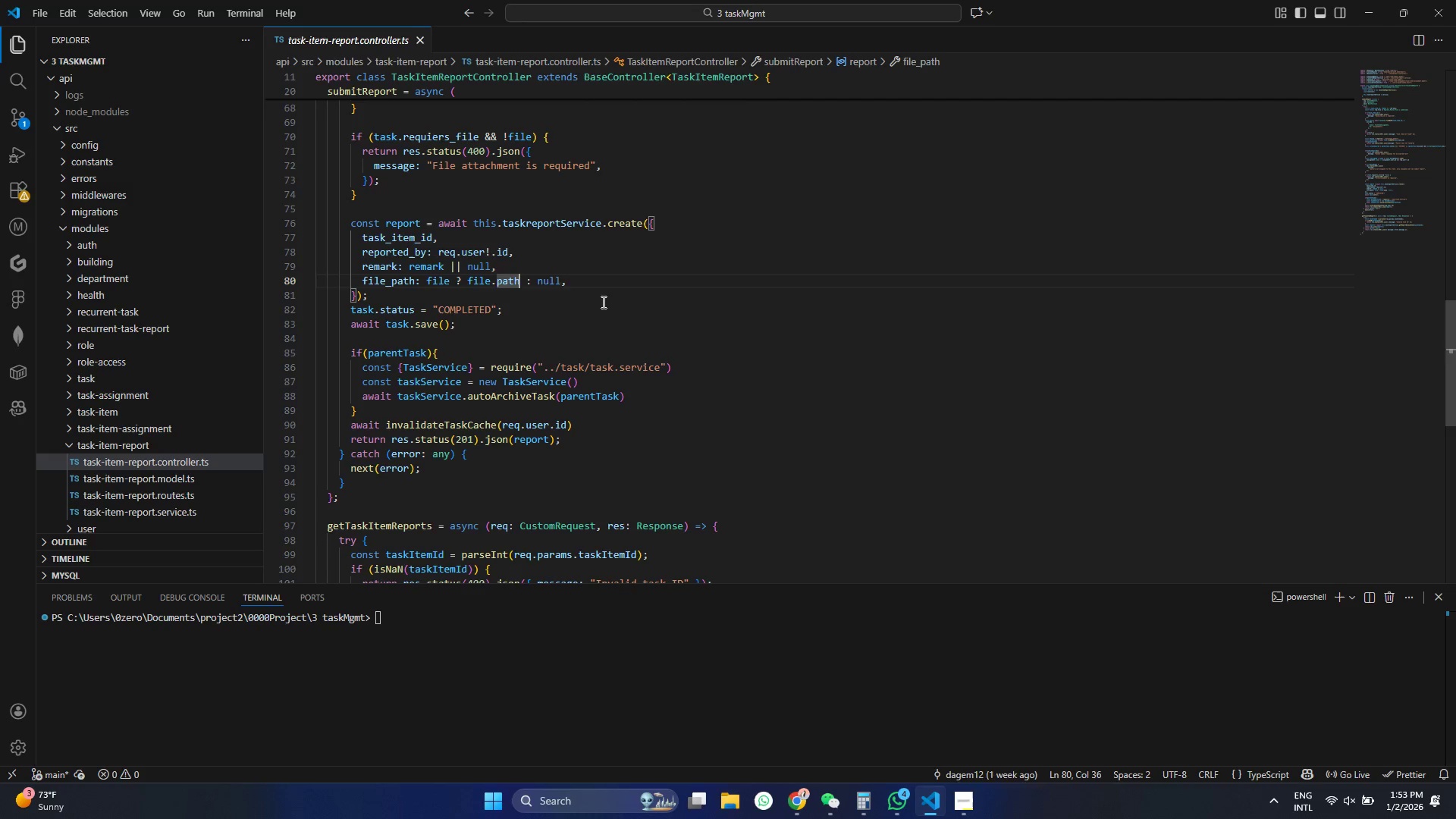 
type(.rep)
 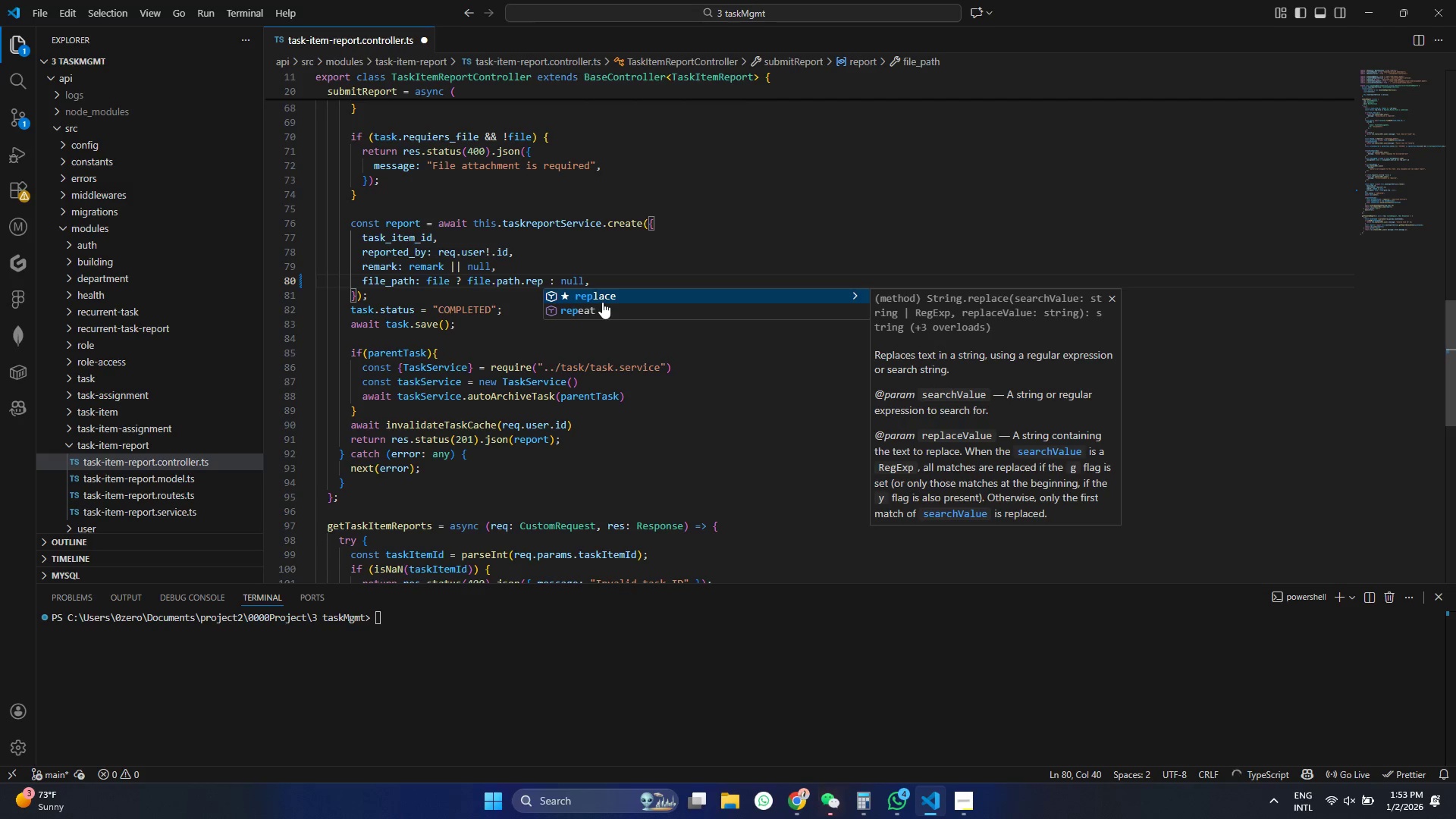 
key(Enter)
 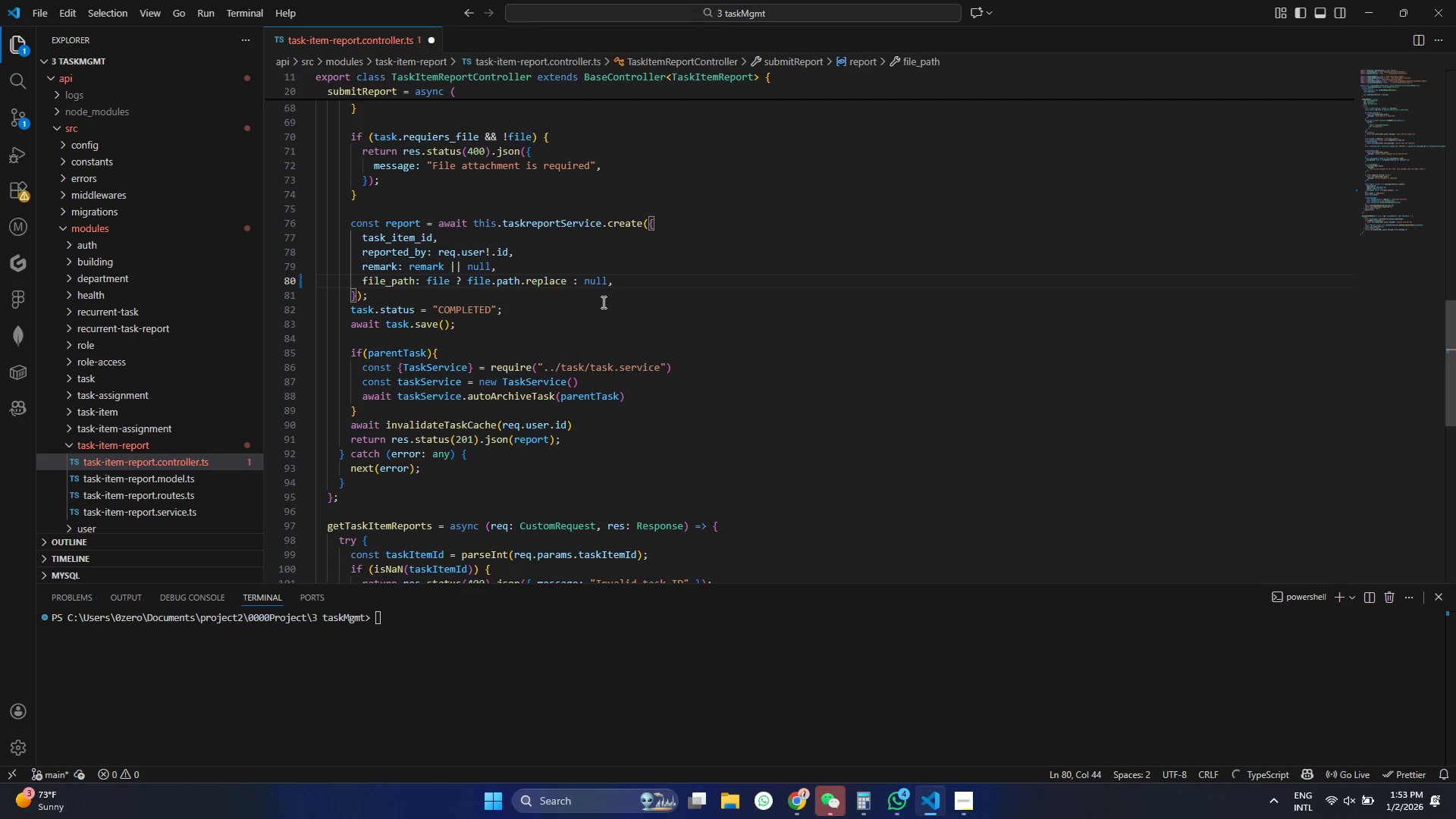 
hold_key(key=ShiftRight, duration=1.5)
 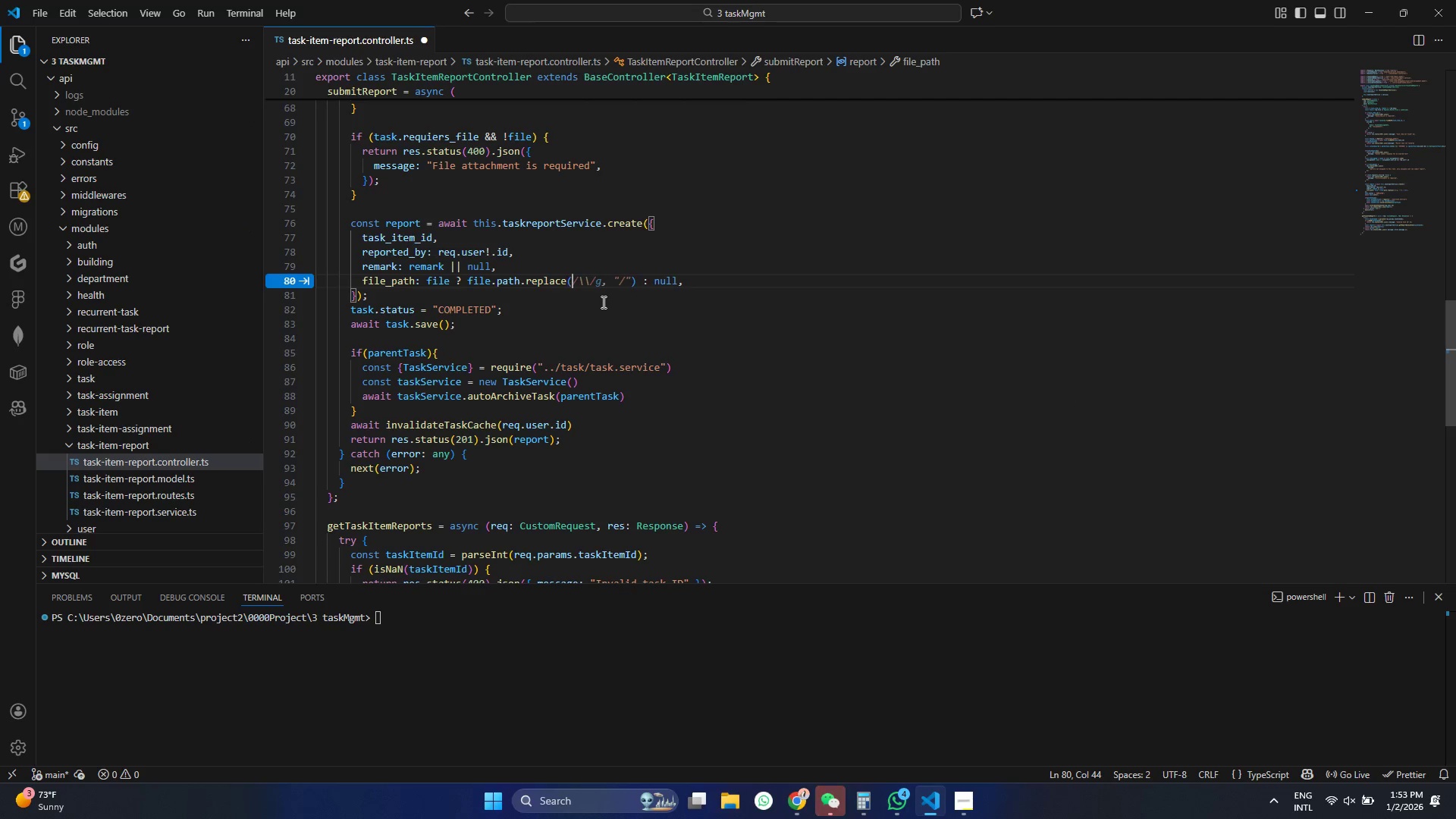 
key(Shift+9)
 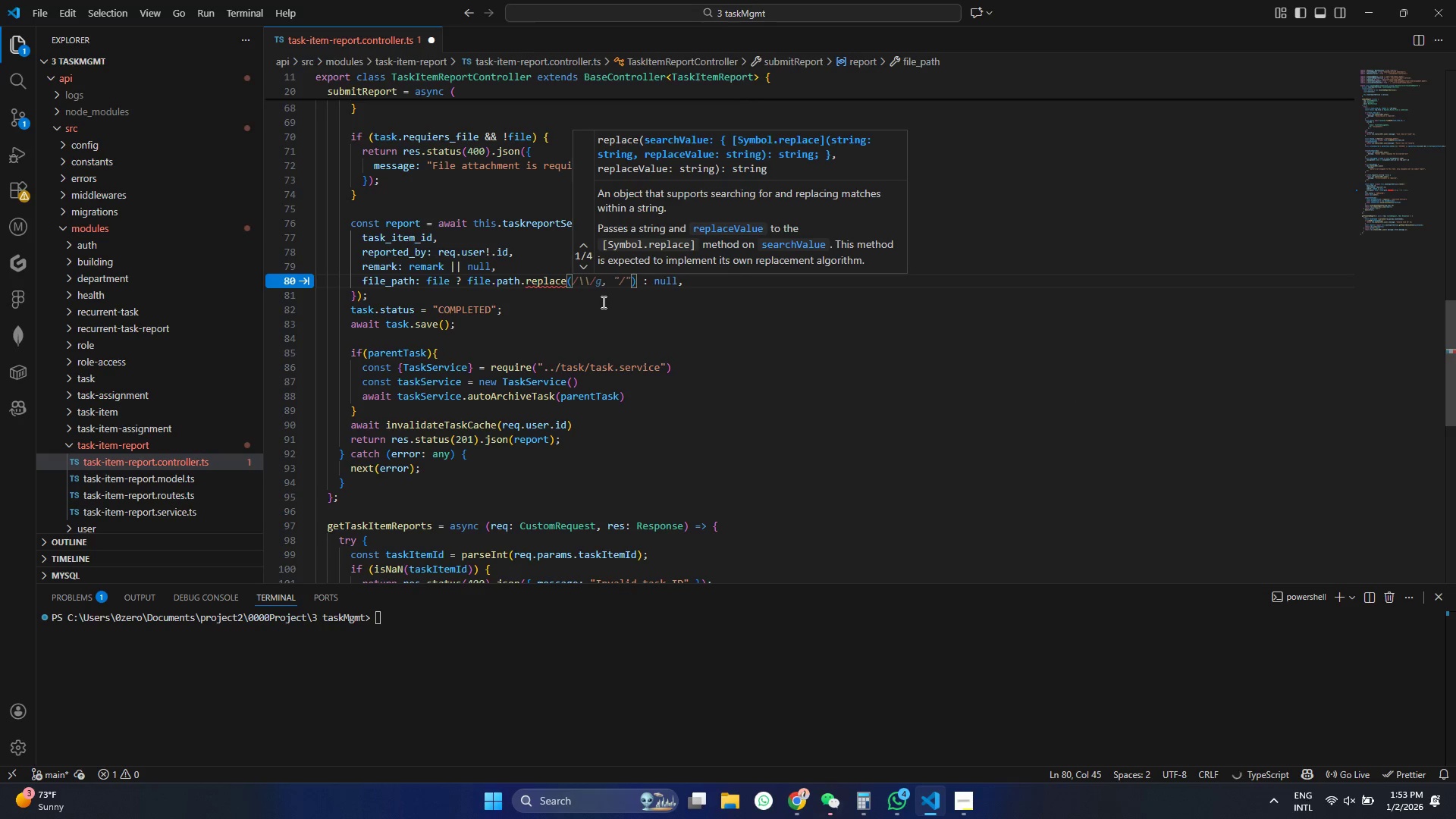 
key(Slash)
 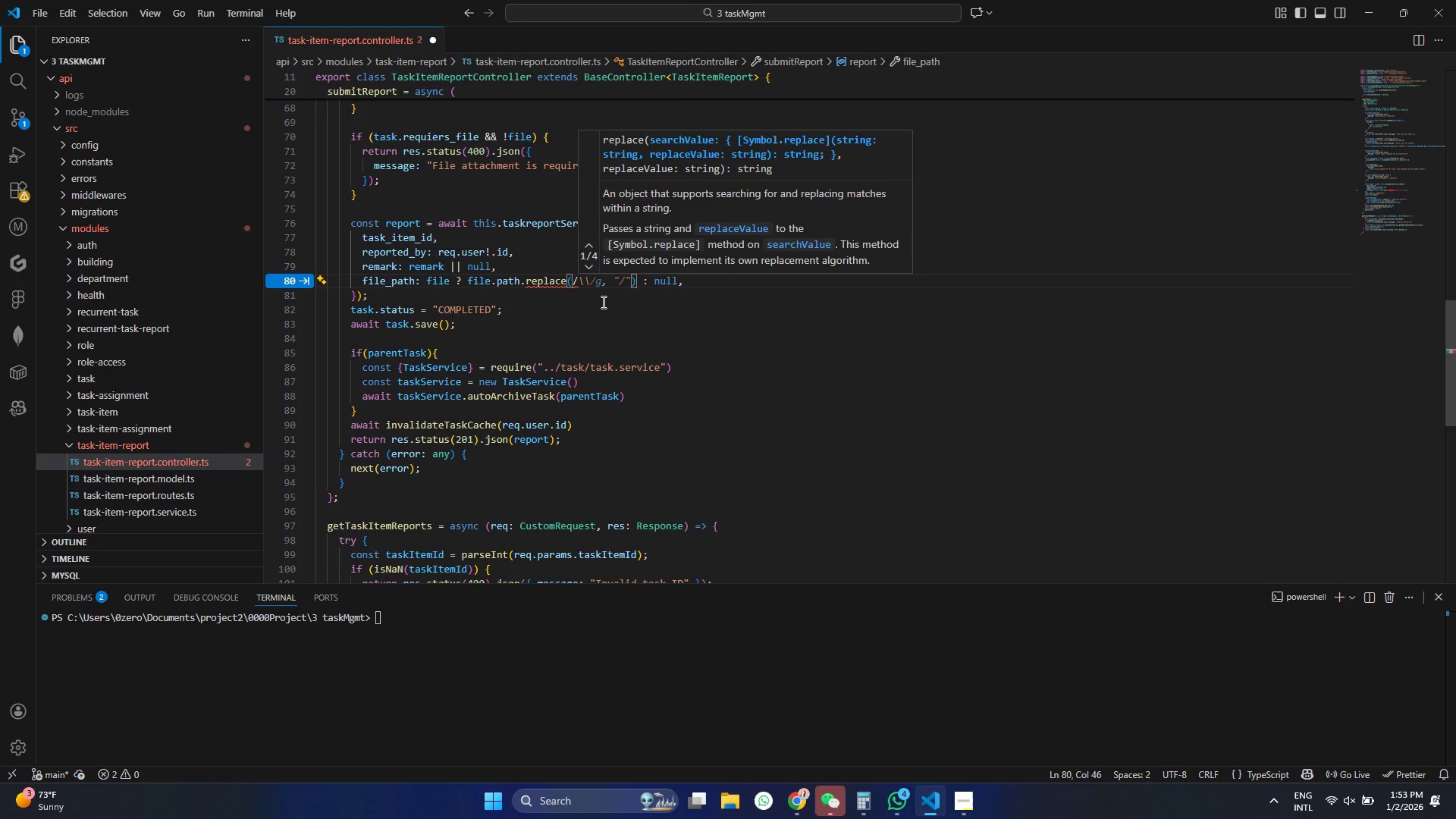 
key(Backslash)
 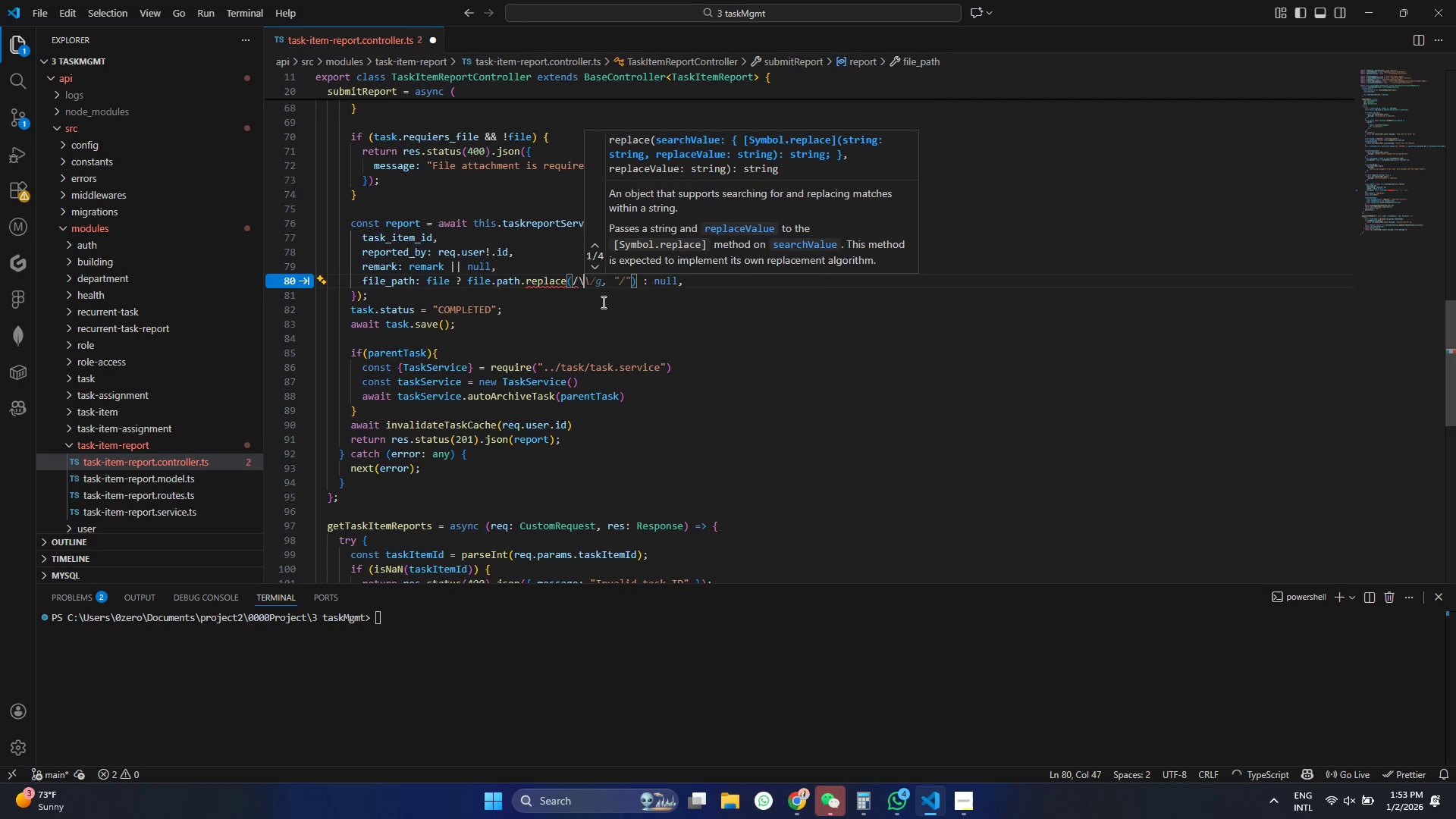 
key(Backslash)
 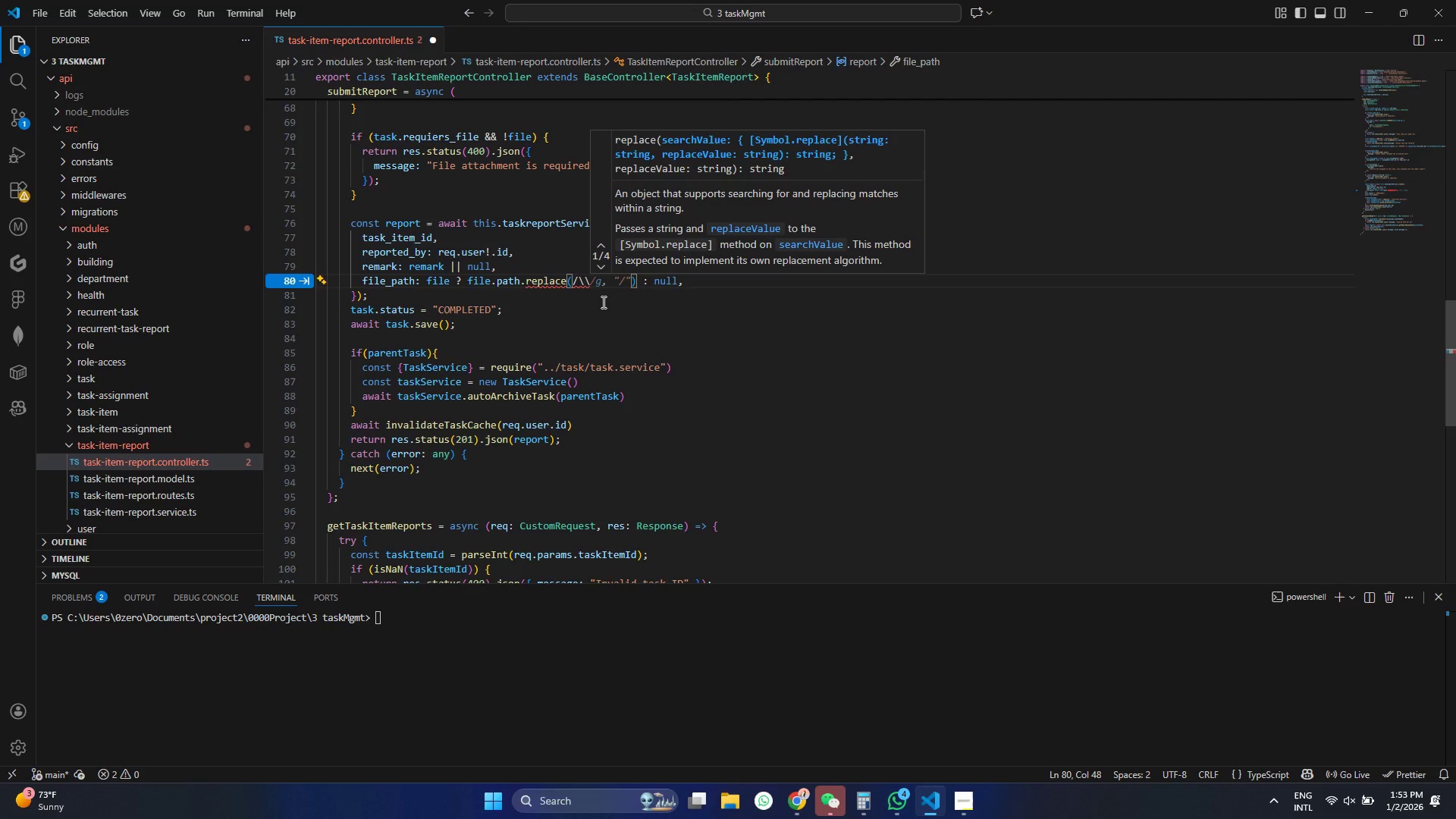 
key(Slash)
 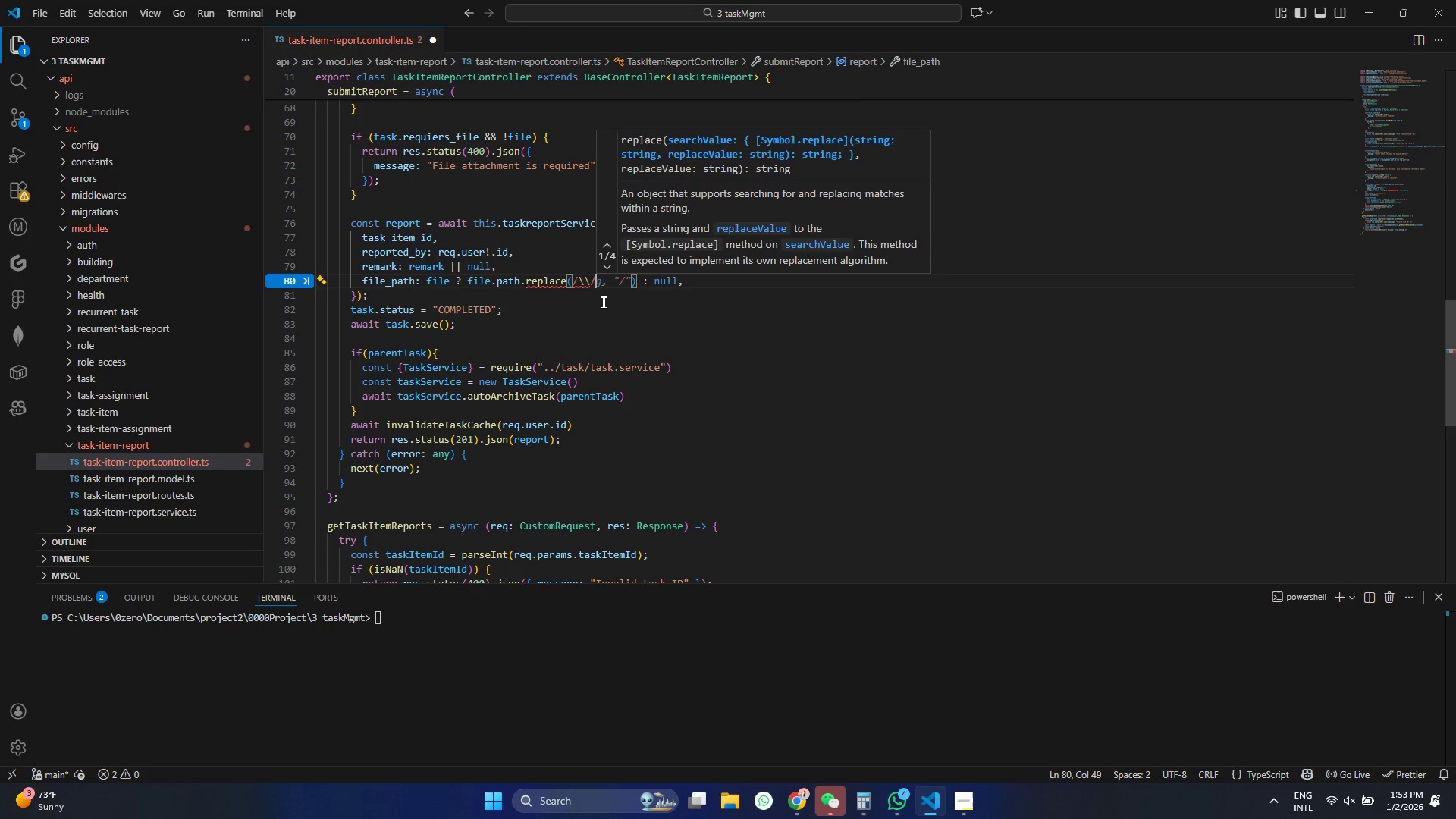 
key(G)
 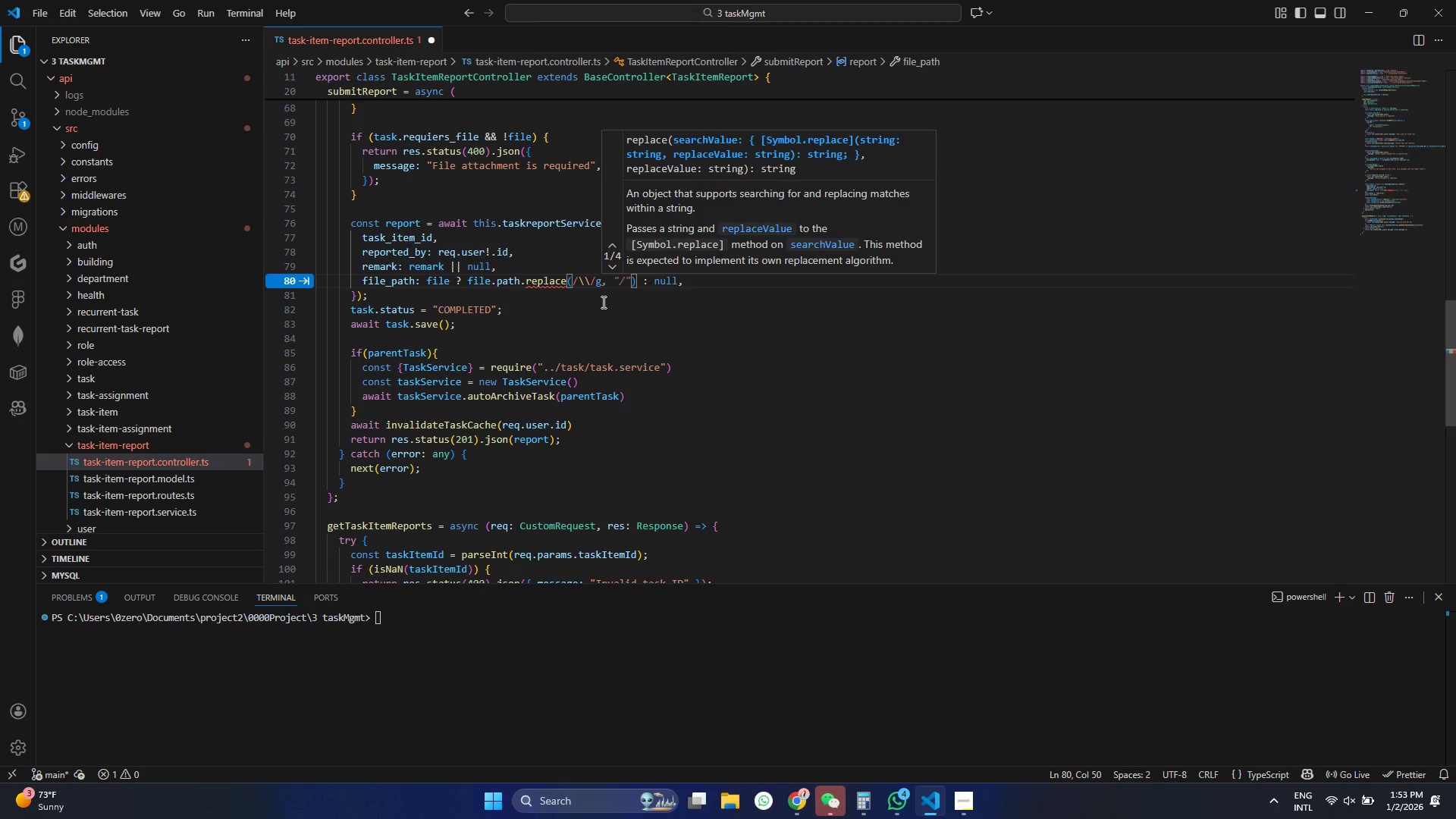 
key(Comma)
 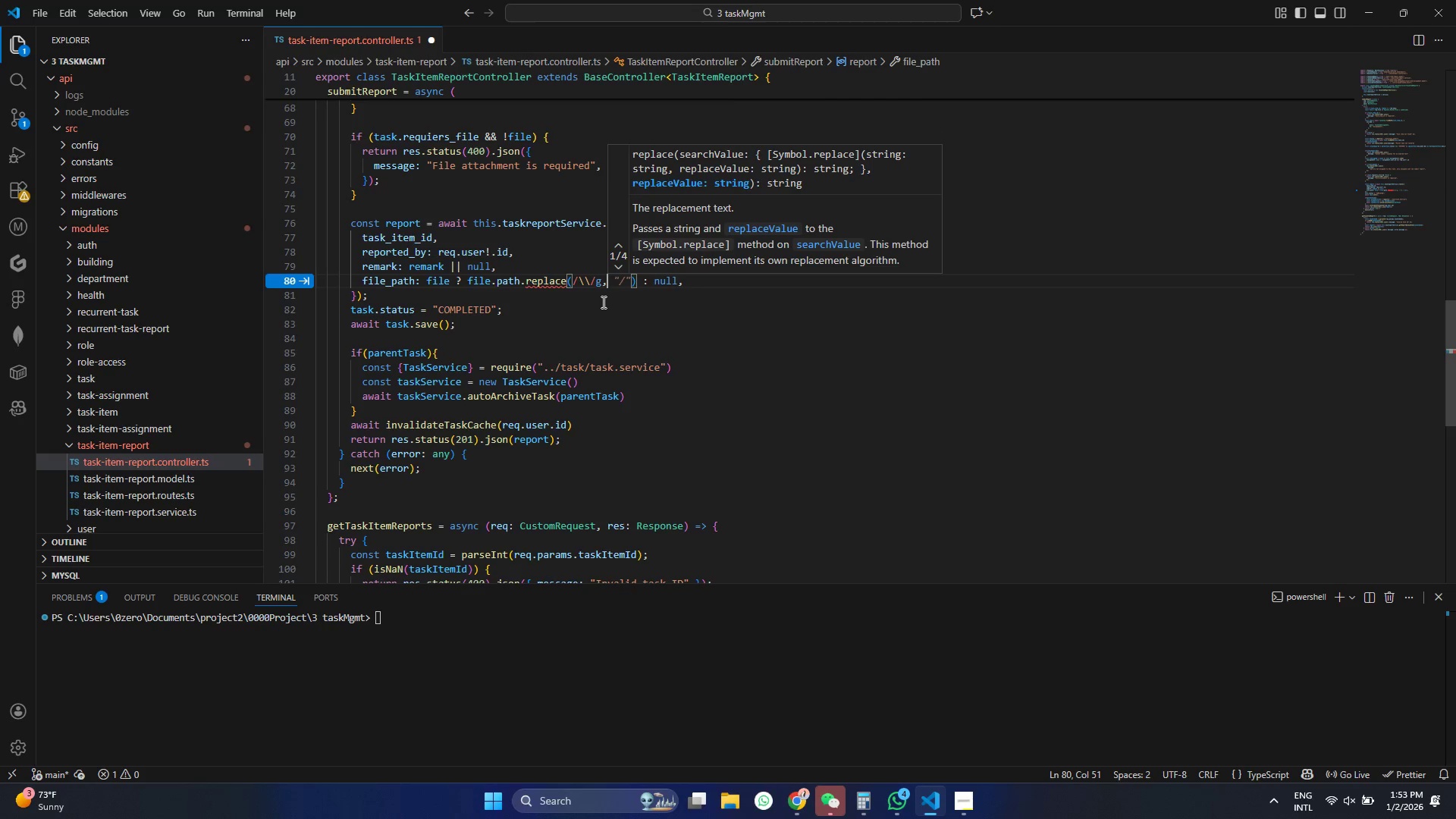 
key(Quote)
 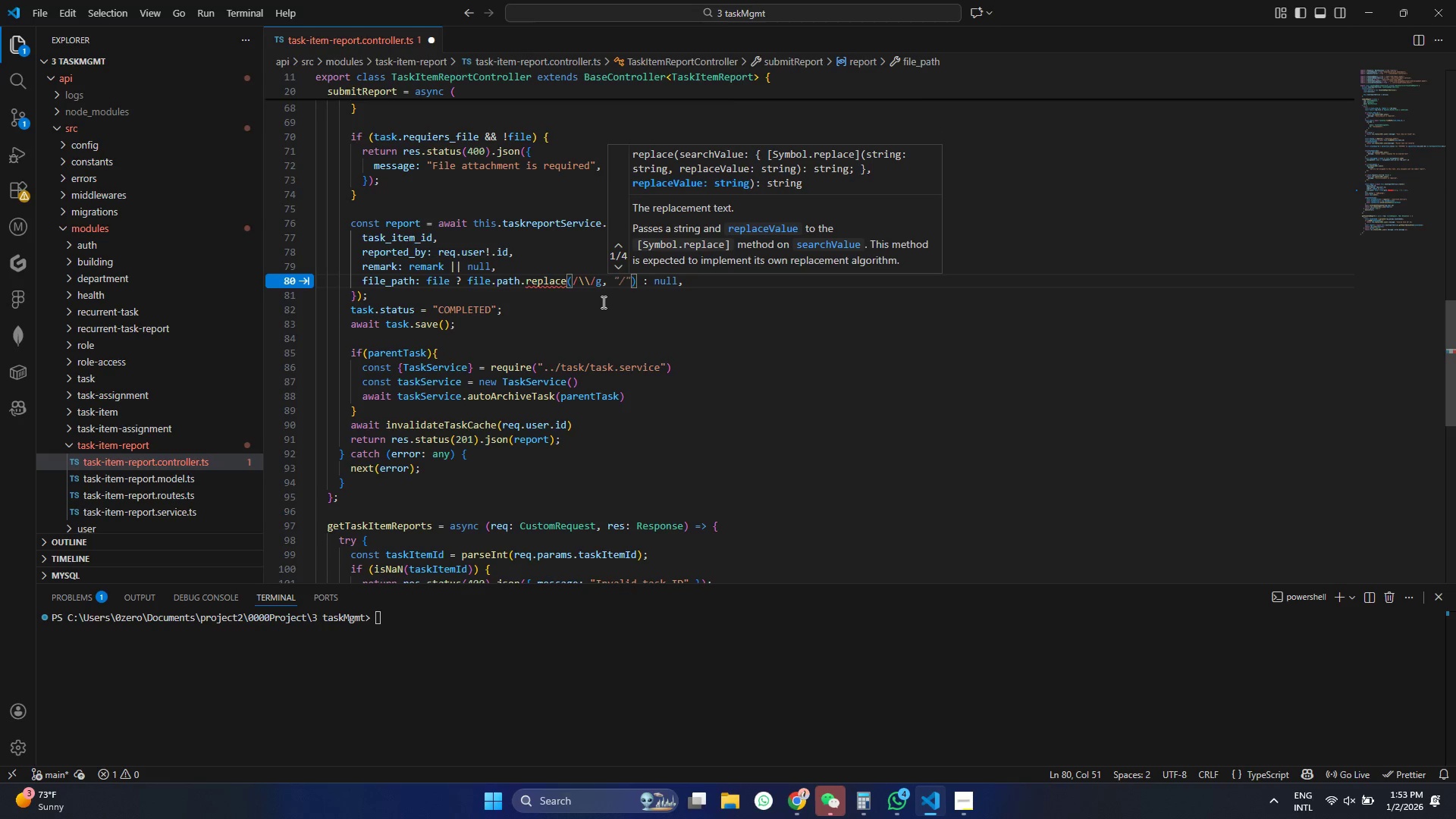 
key(Quote)
 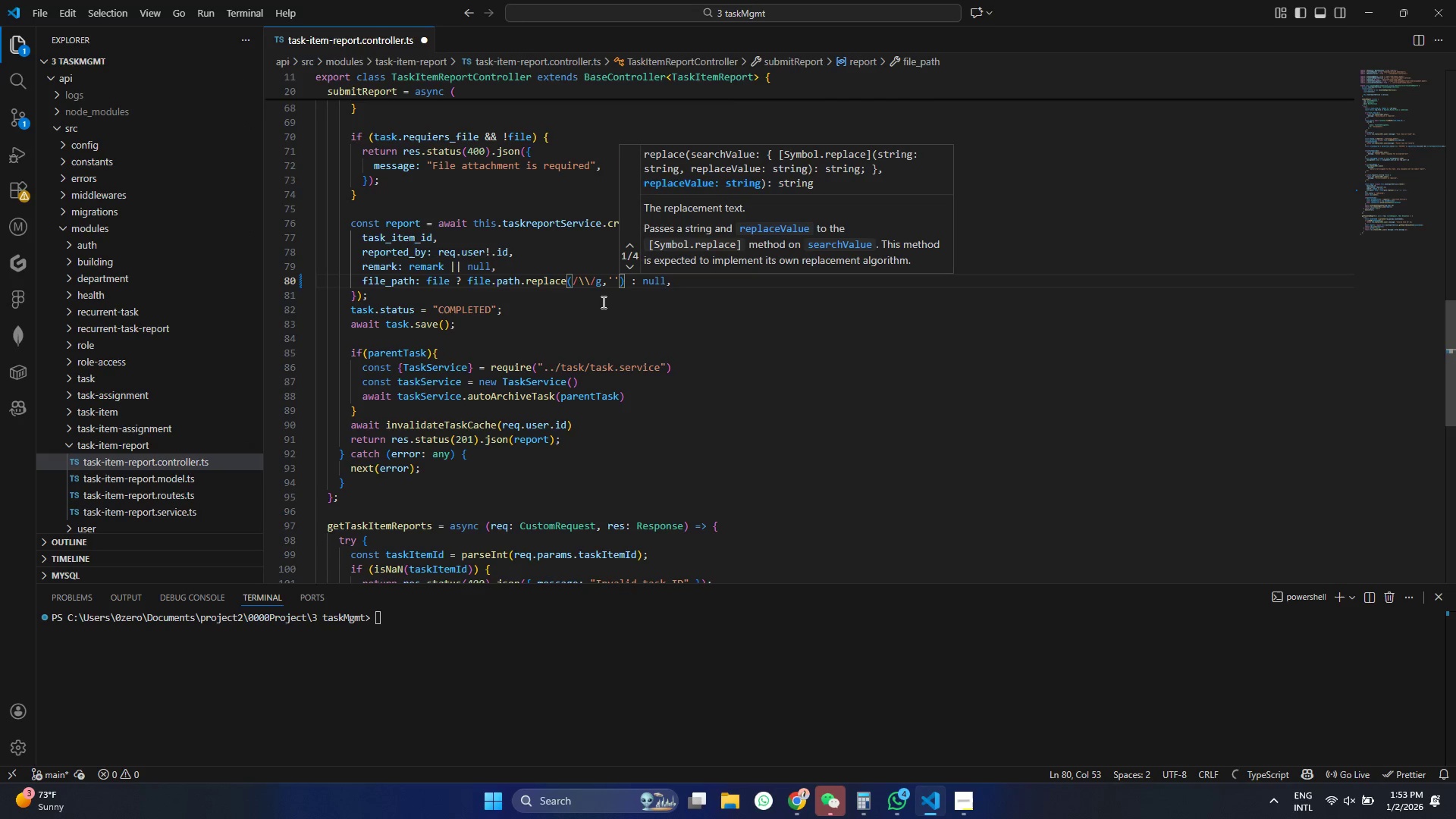 
key(ArrowLeft)
 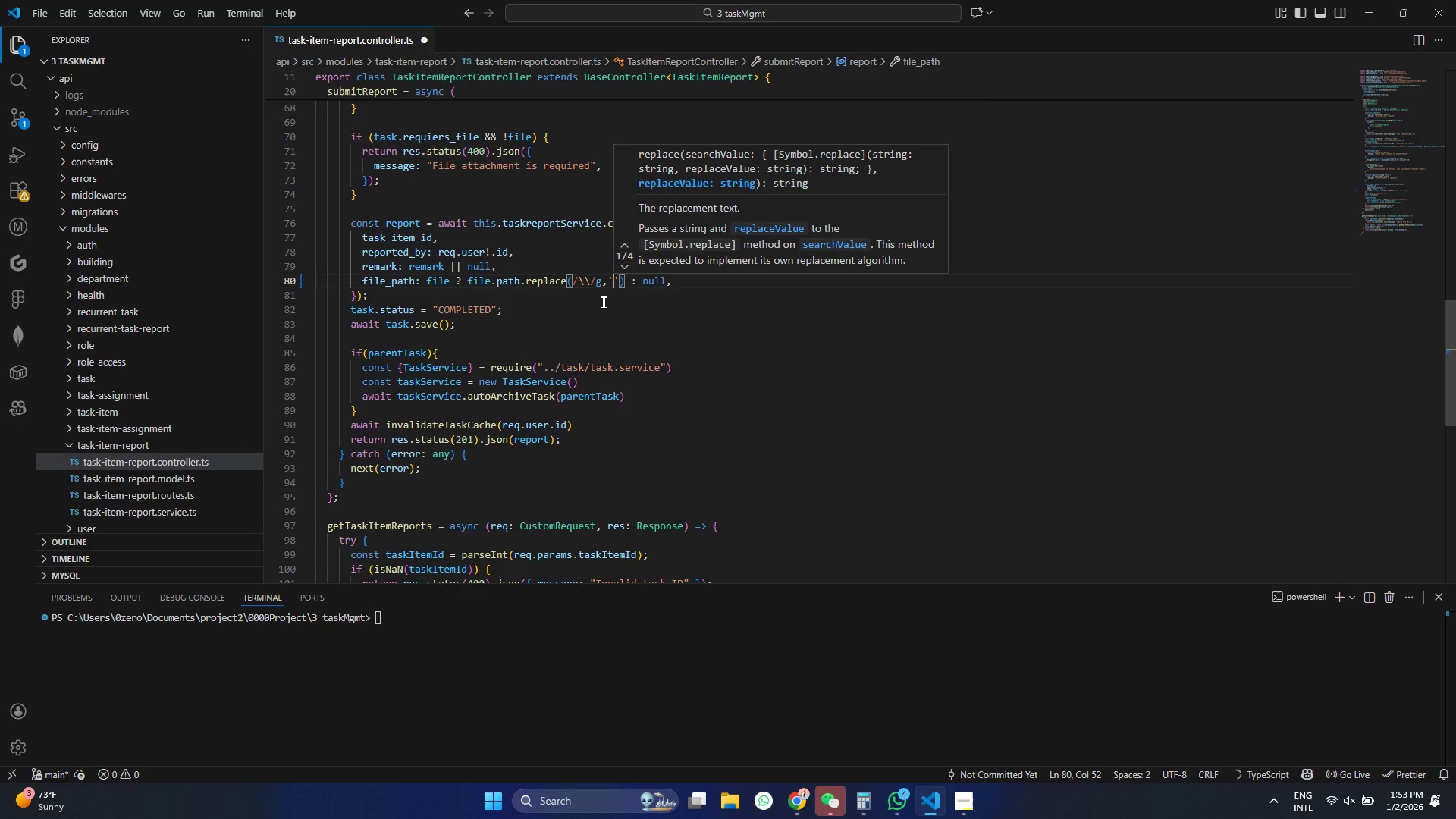 
key(Slash)
 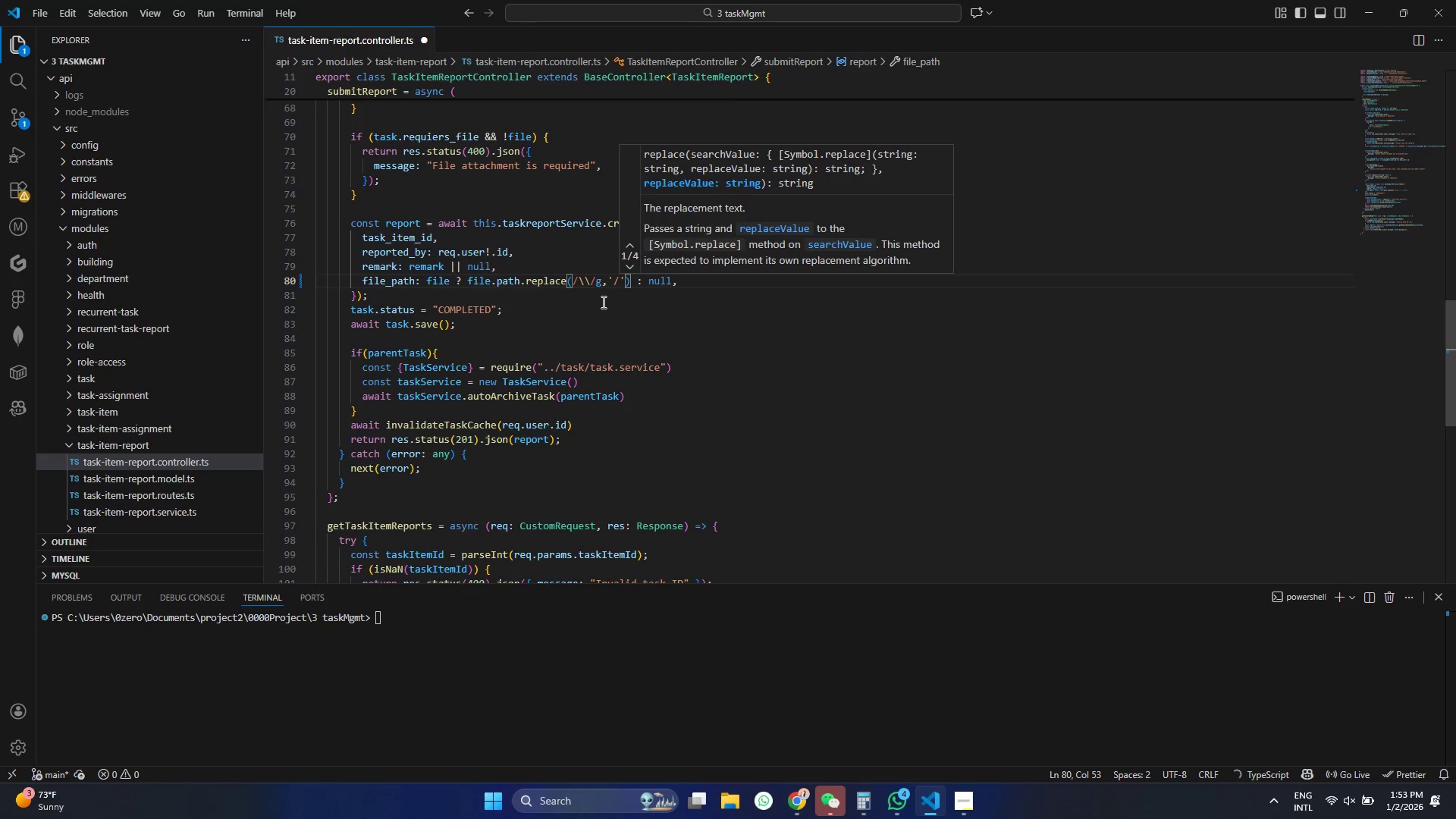 
hold_key(key=ControlLeft, duration=0.41)
 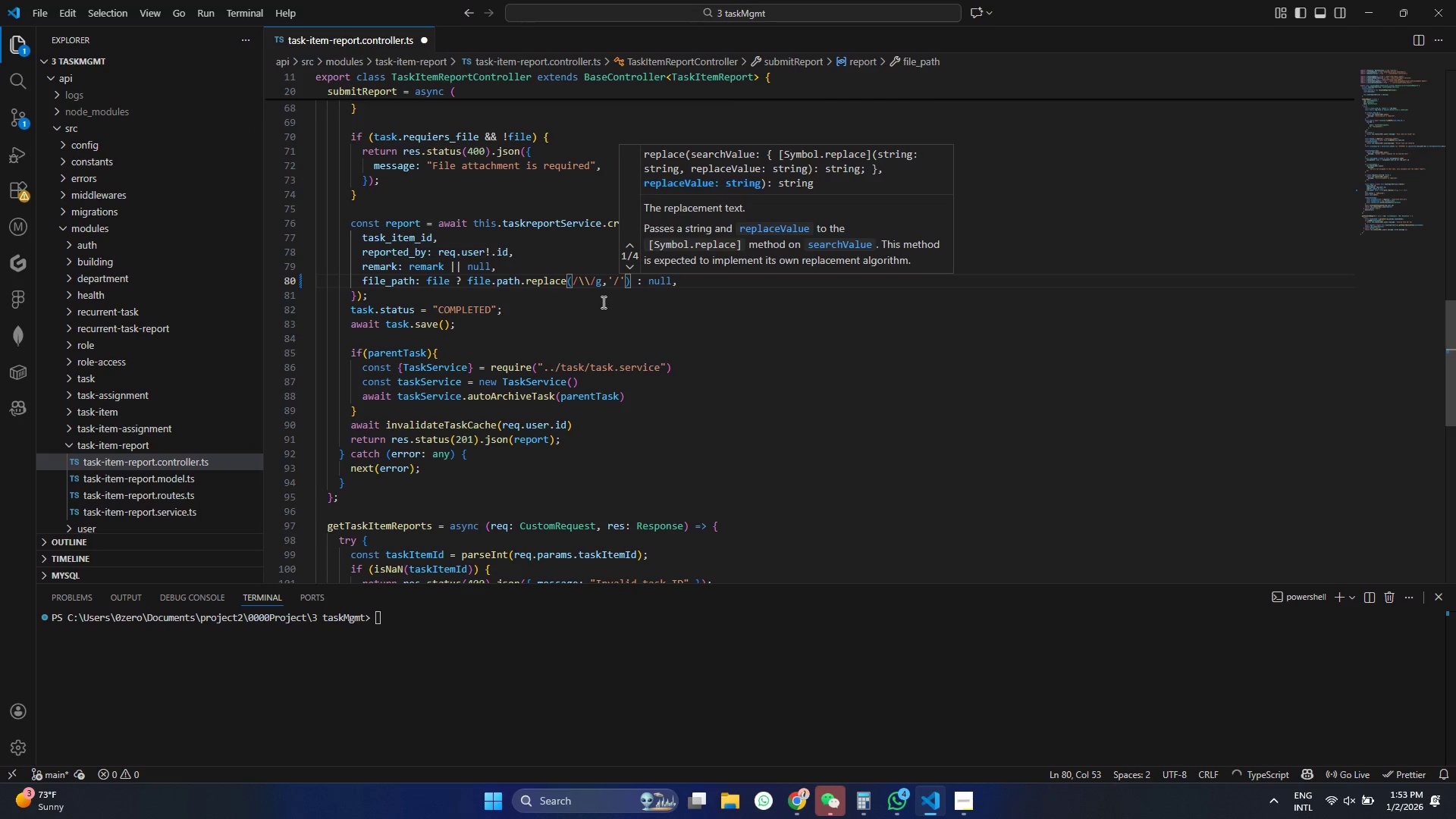 
key(Control+S)
 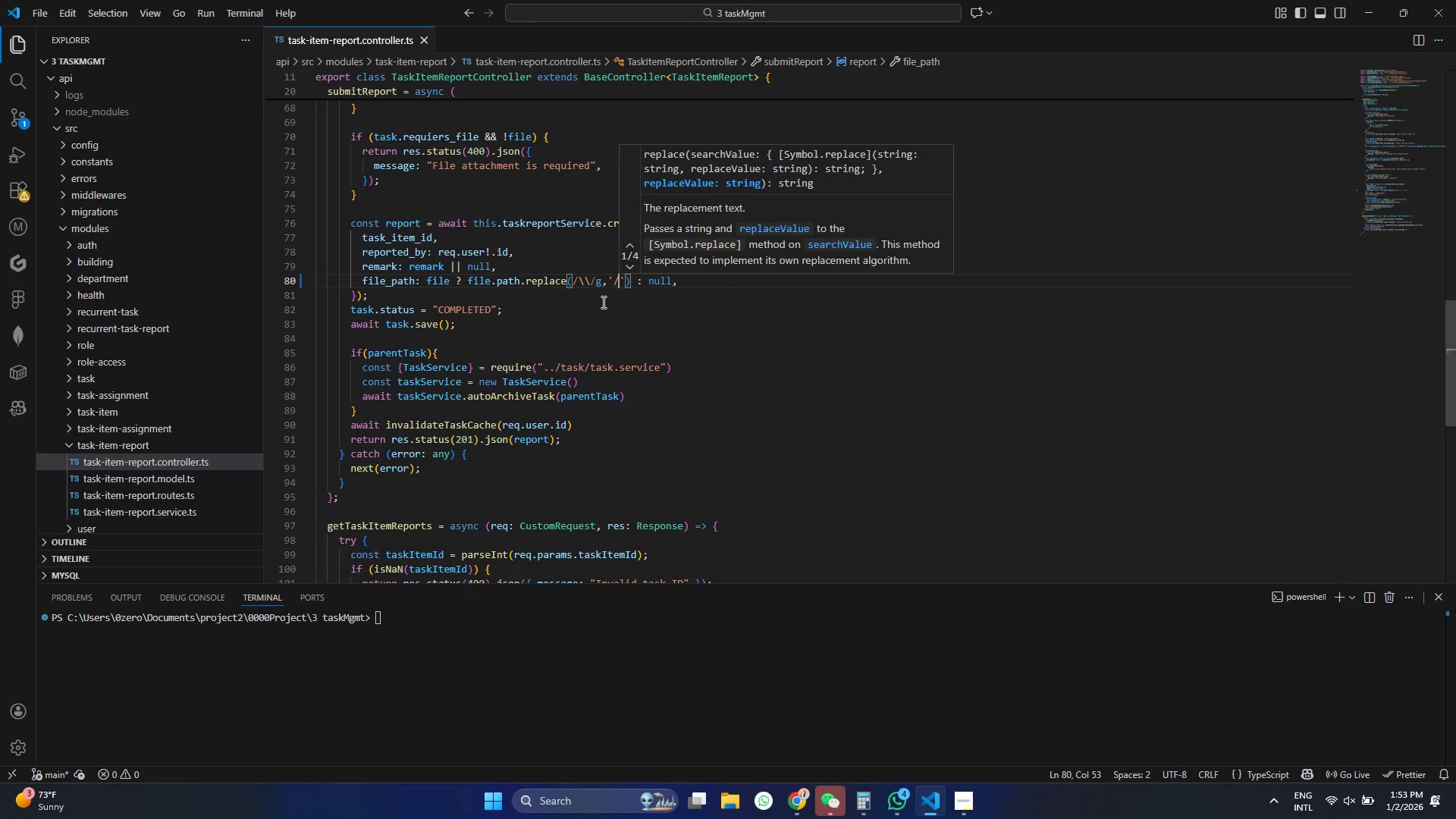 
key(Control+S)
 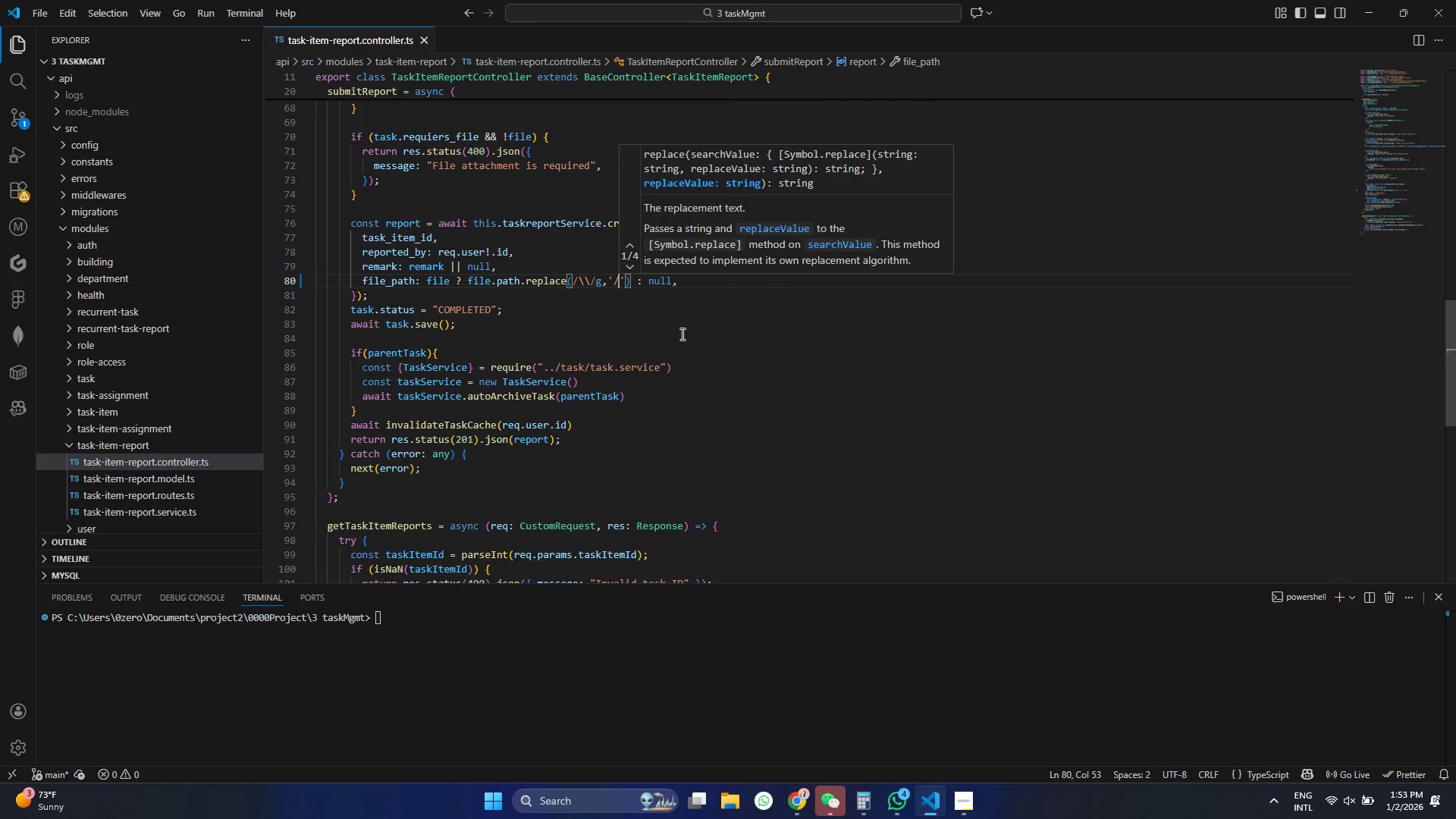 
left_click([662, 347])
 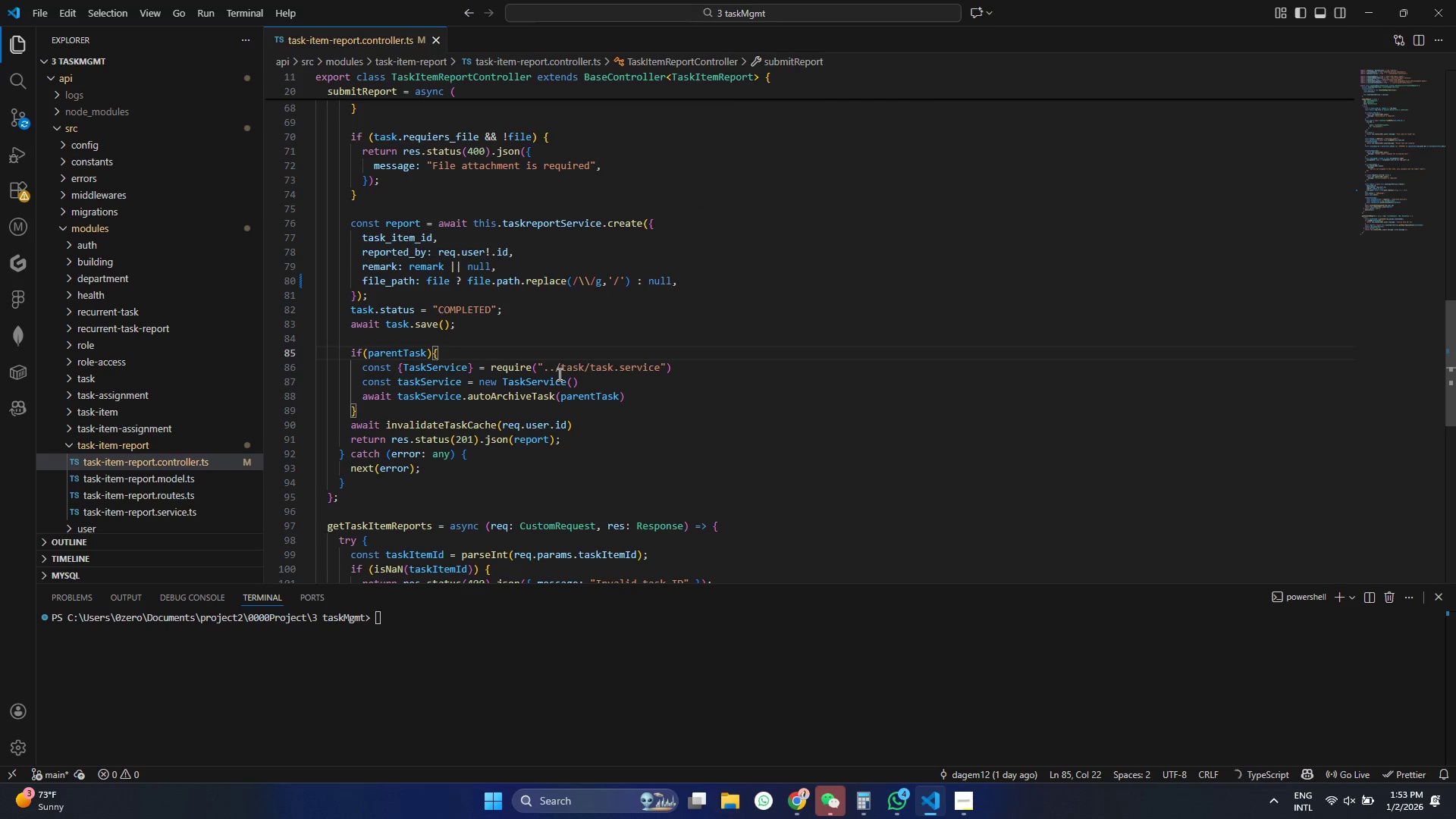 
key(Control+S)
 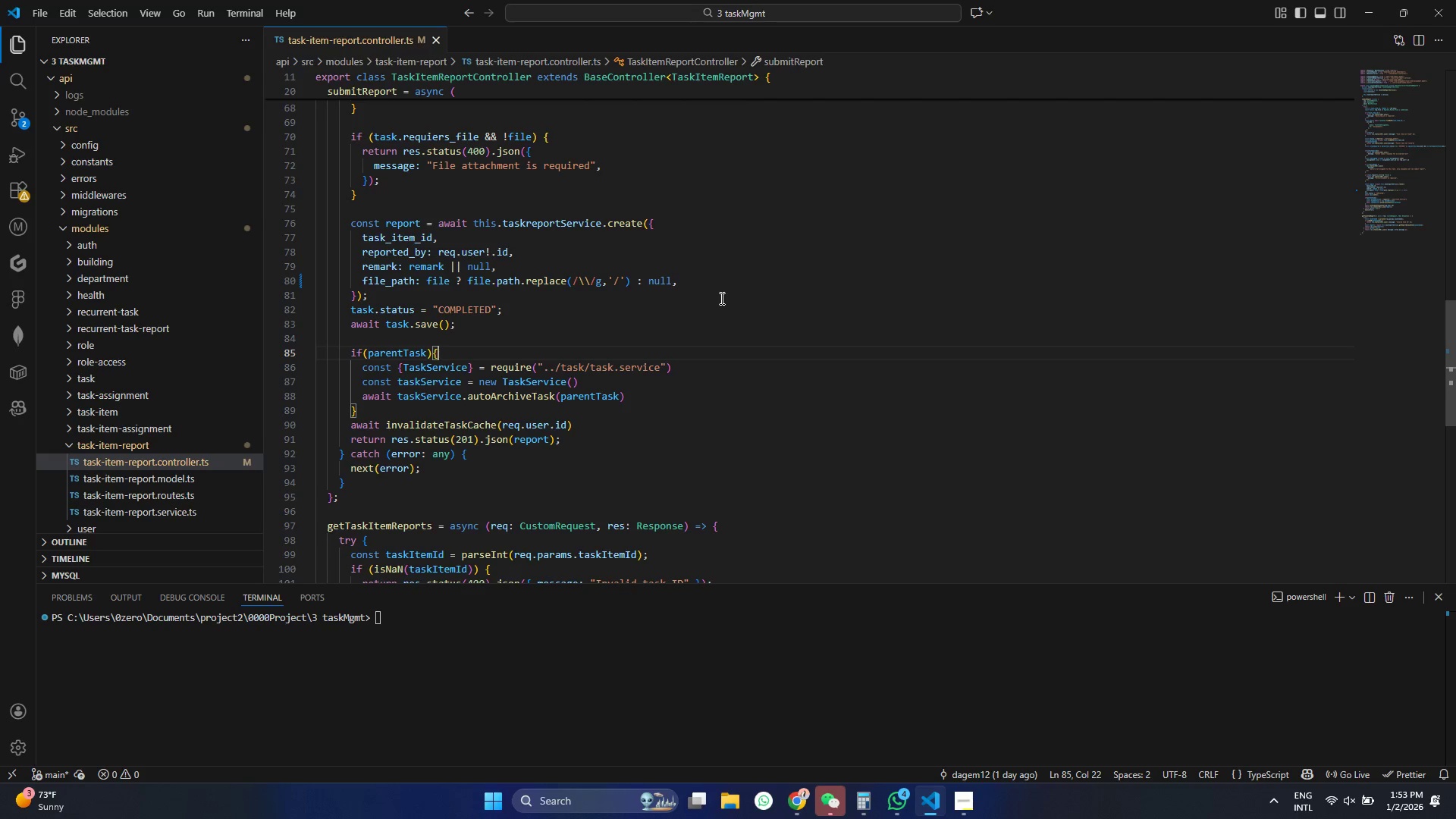 
wait(10.06)
 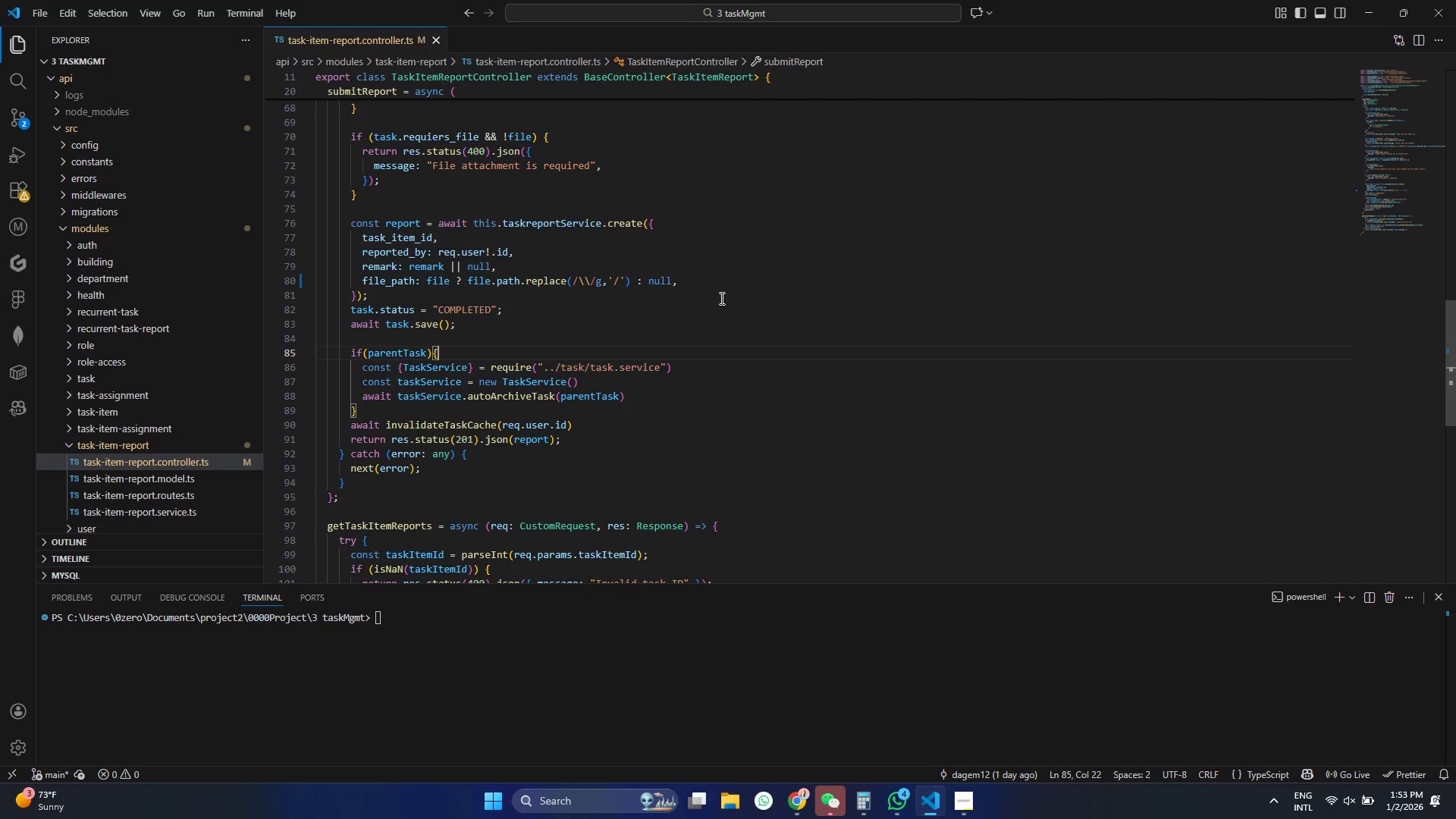 
scroll: coordinate [519, 395], scroll_direction: up, amount: 6.0
 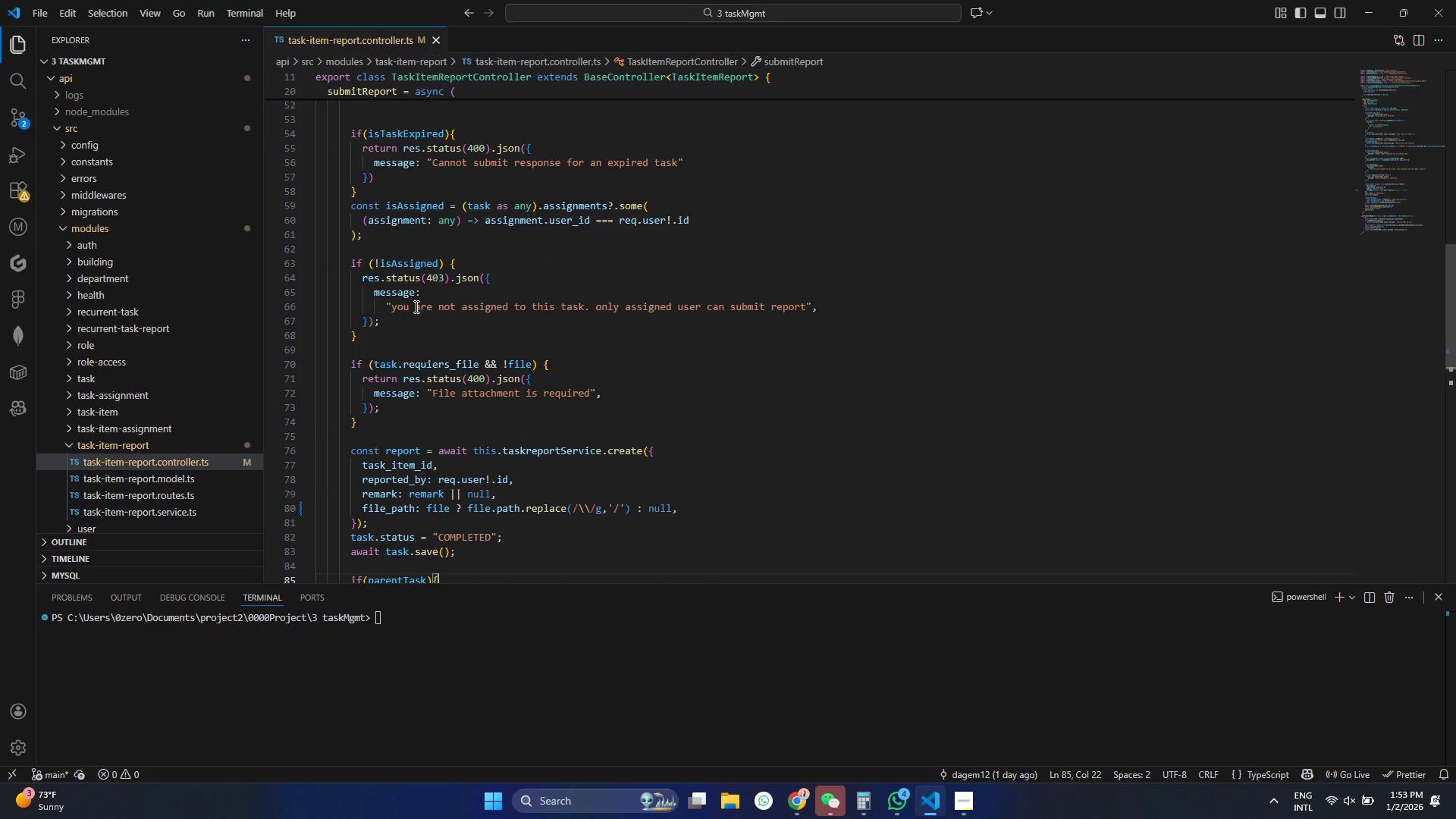 
left_click([415, 287])
 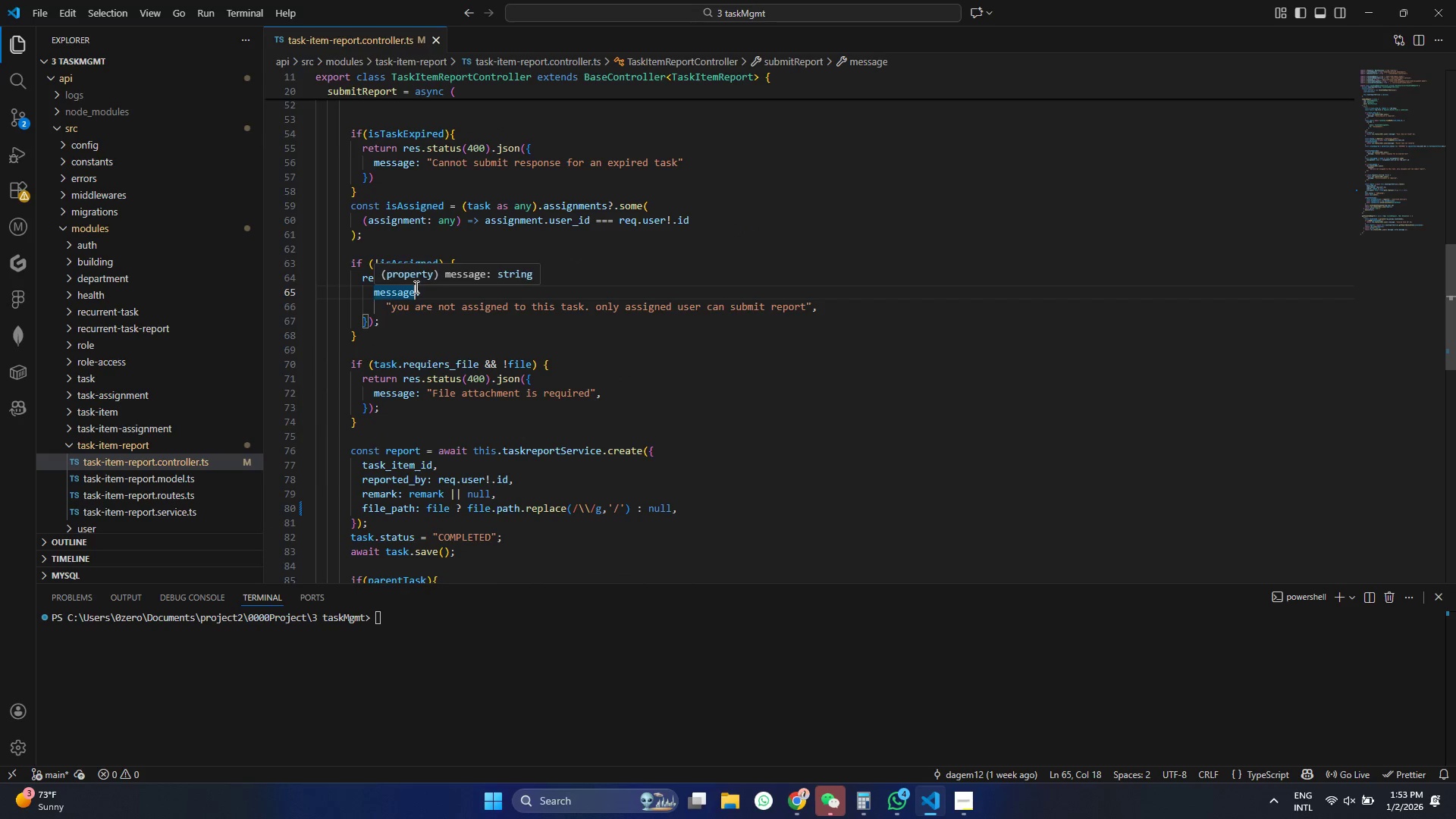 
left_click([529, 321])
 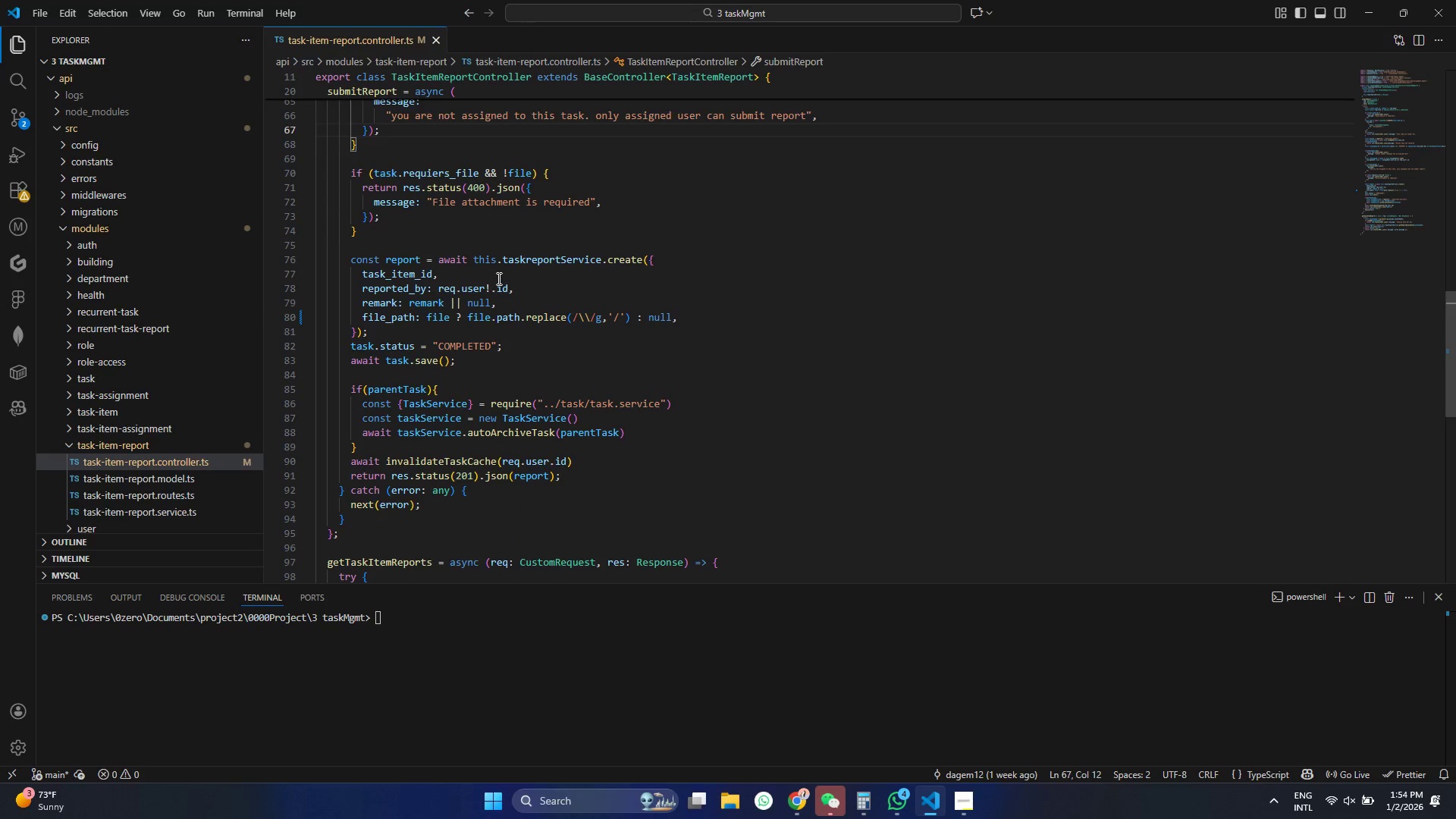 
wait(35.53)
 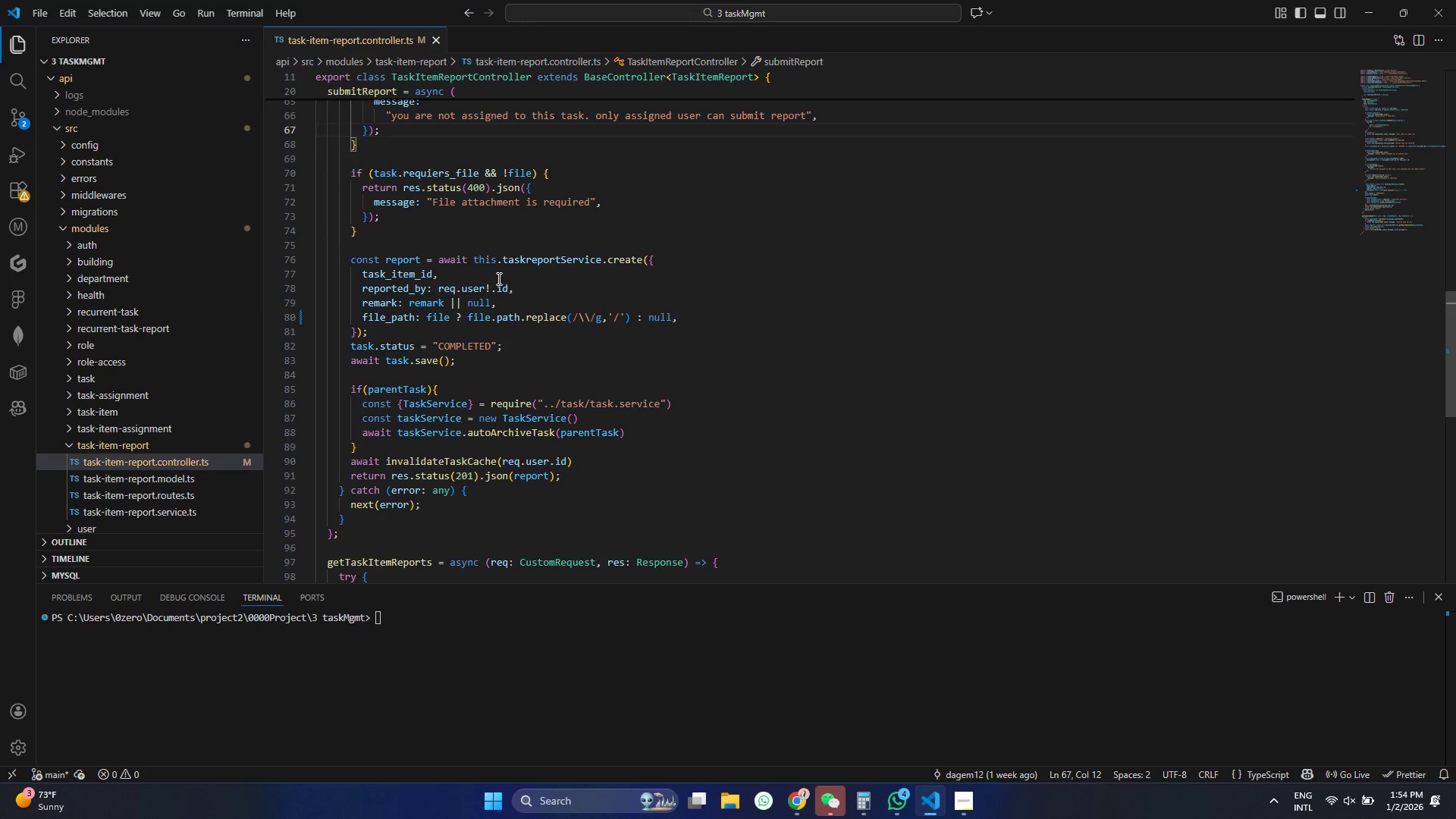 
scroll: coordinate [389, 353], scroll_direction: down, amount: 10.0
 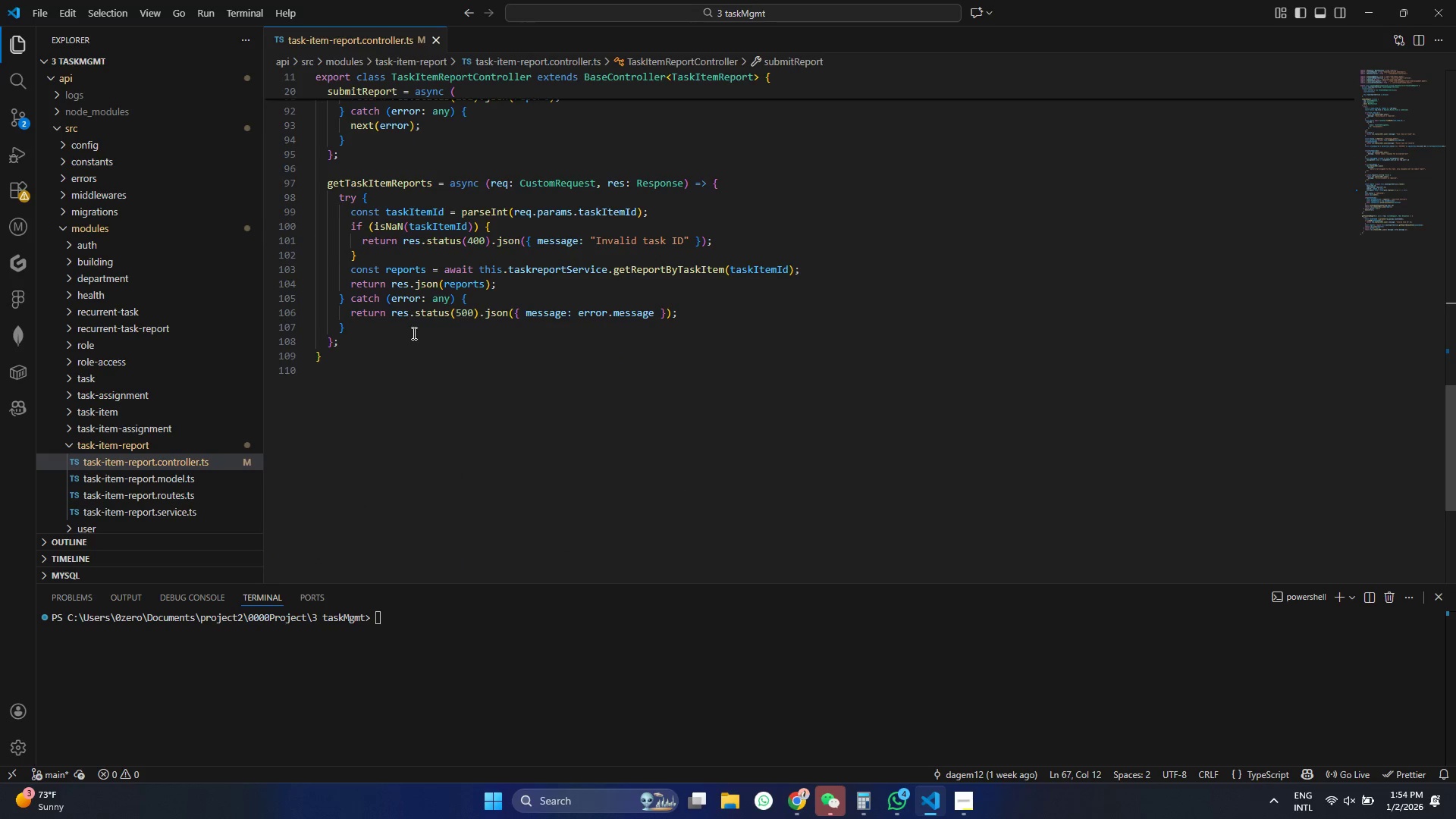 
scroll: coordinate [404, 333], scroll_direction: up, amount: 1.0
 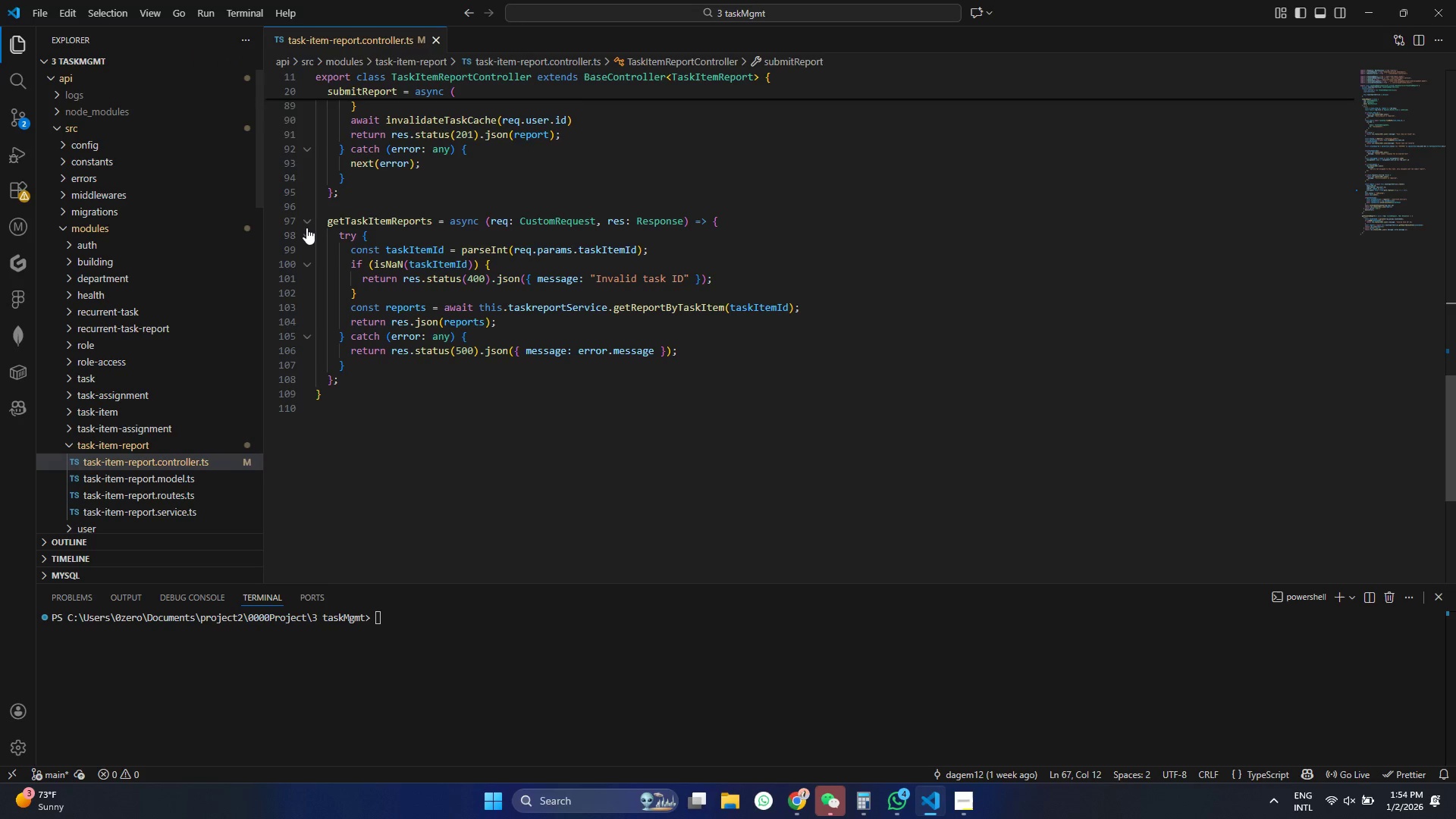 
left_click([303, 224])
 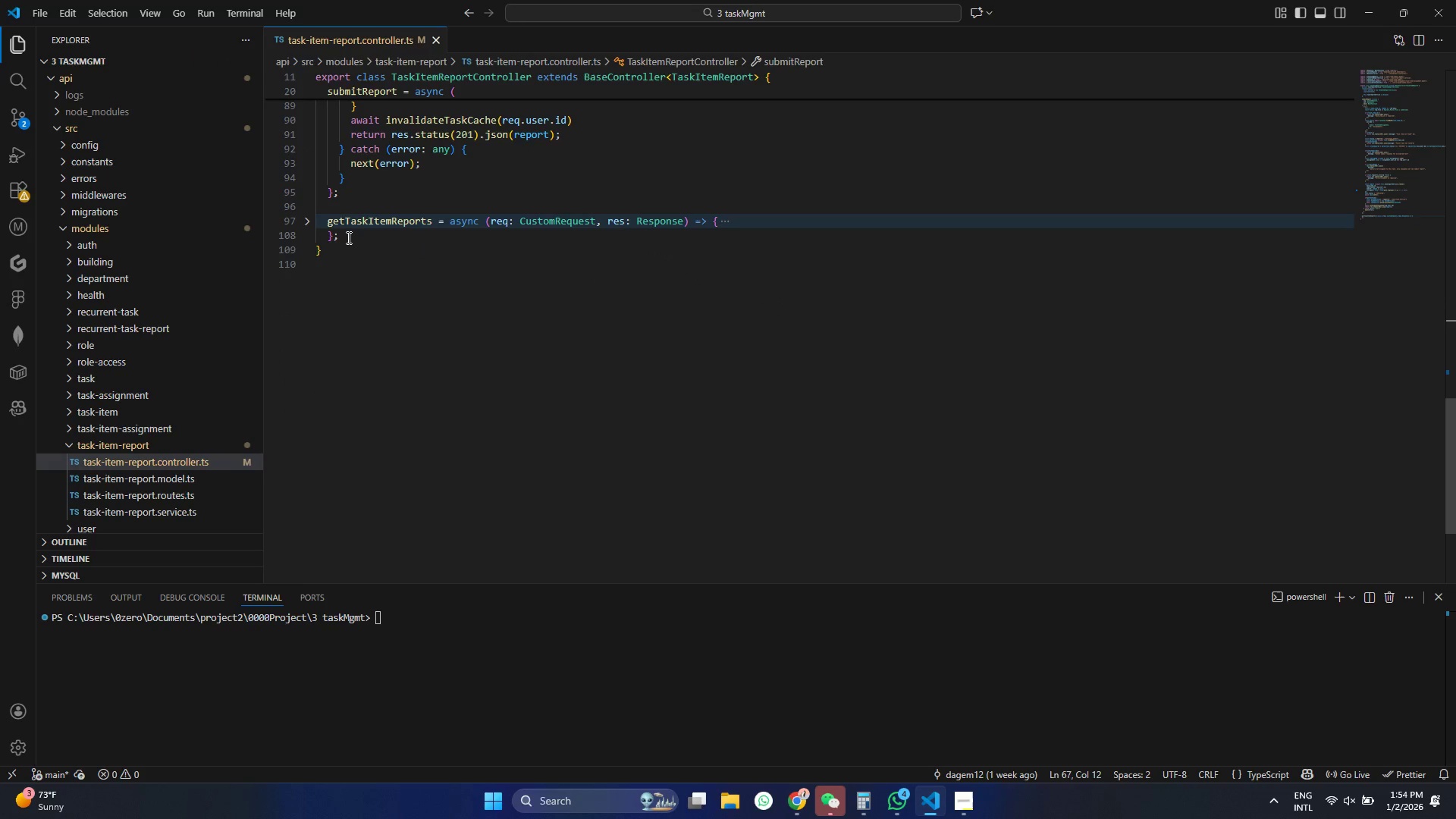 
left_click([347, 237])
 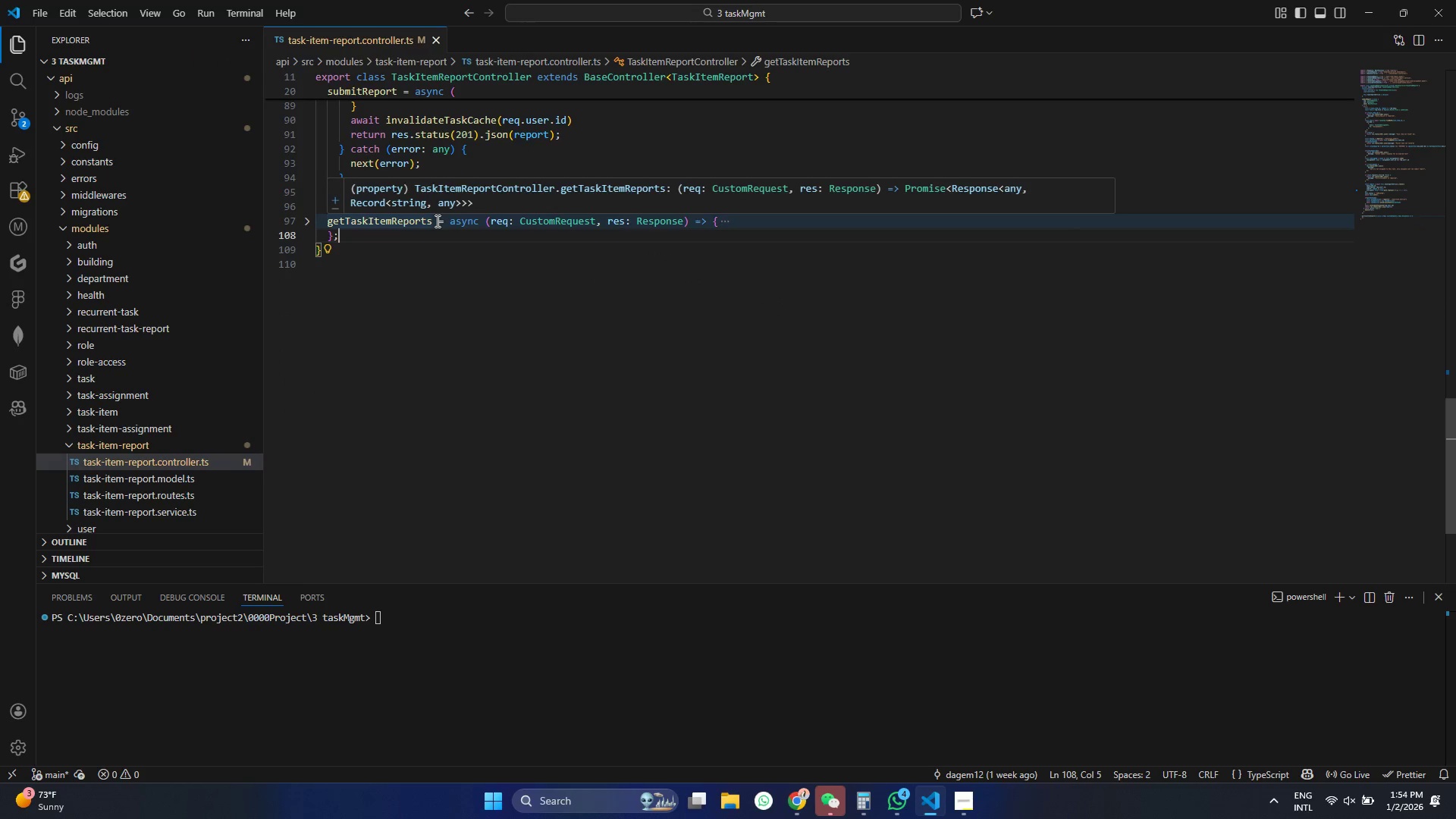 
type(\\chec)
key(Backspace)
key(Backspace)
key(Backspace)
key(Backspace)
key(Backspace)
key(Backspace)
 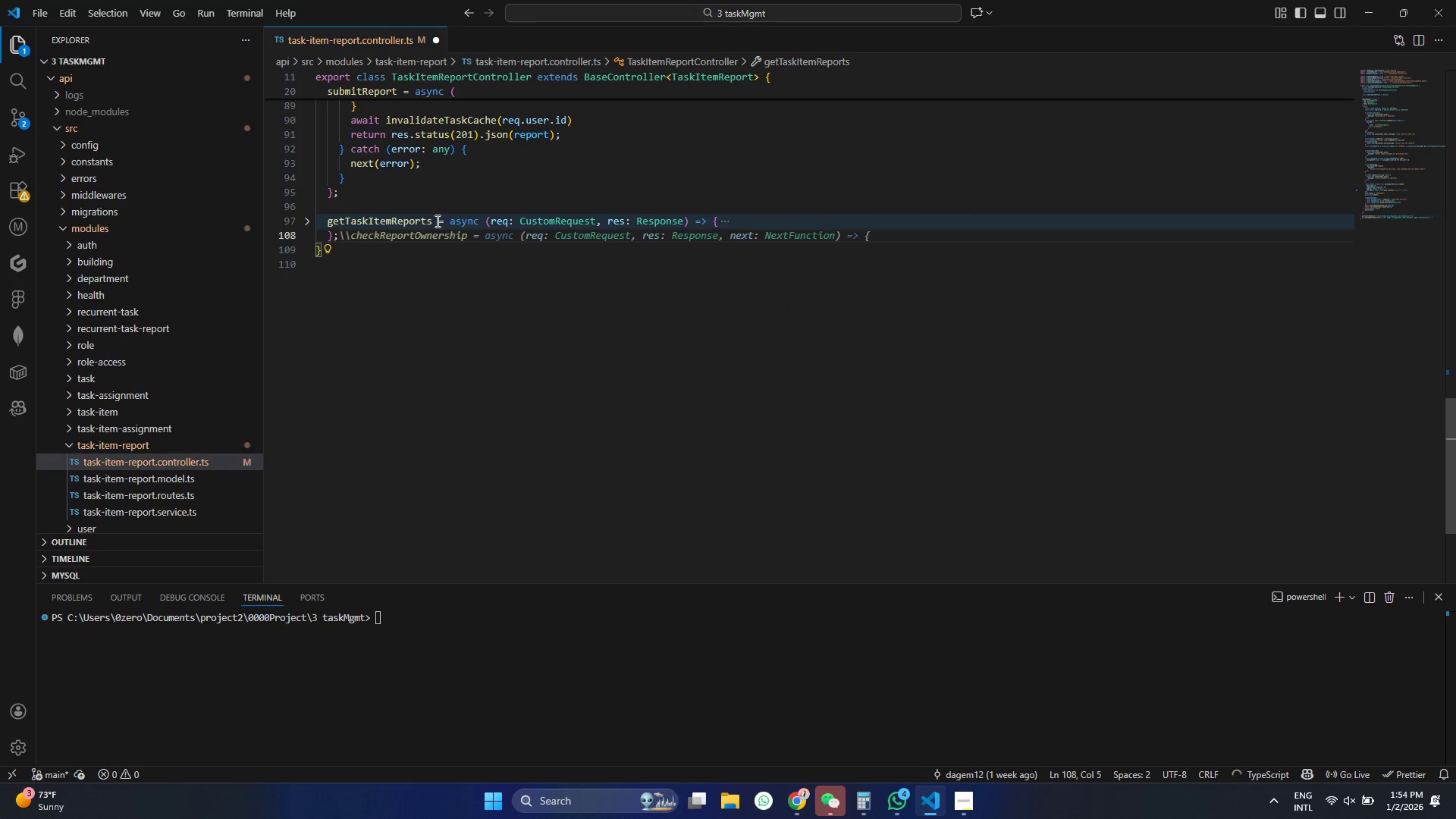 
key(Enter)
 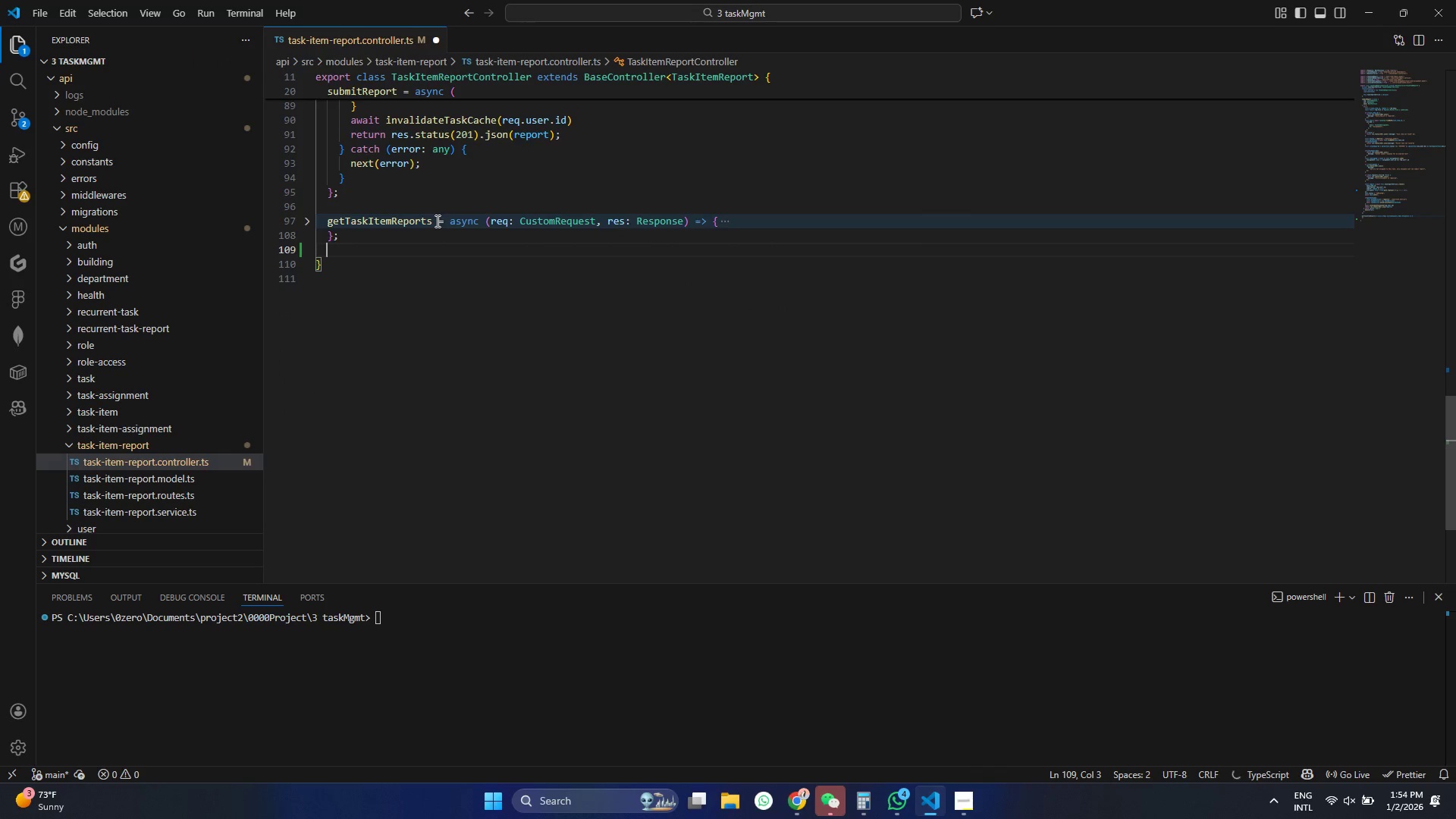 
key(Enter)
 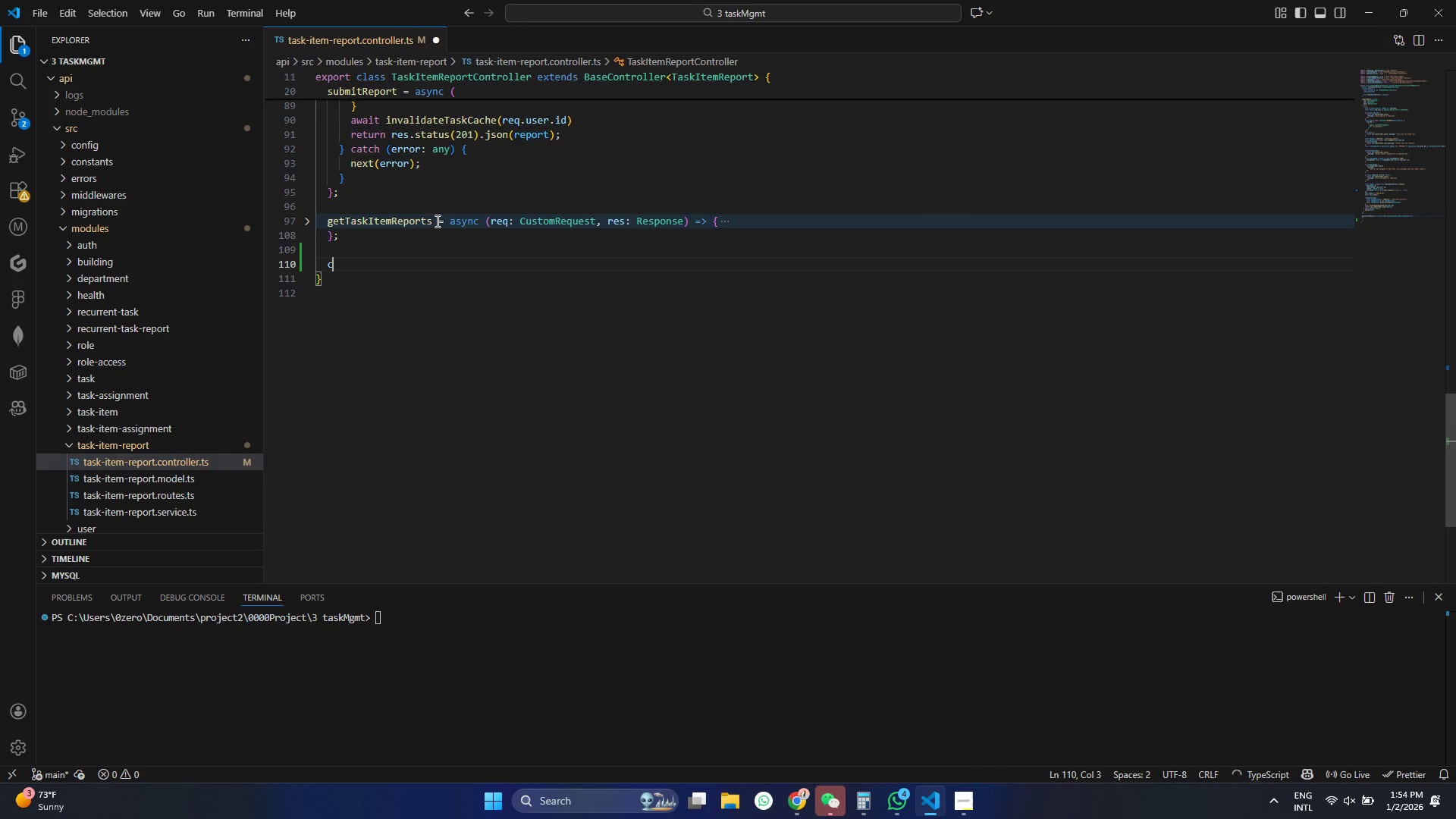 
type(checkUserSubmission =)
key(Tab)
 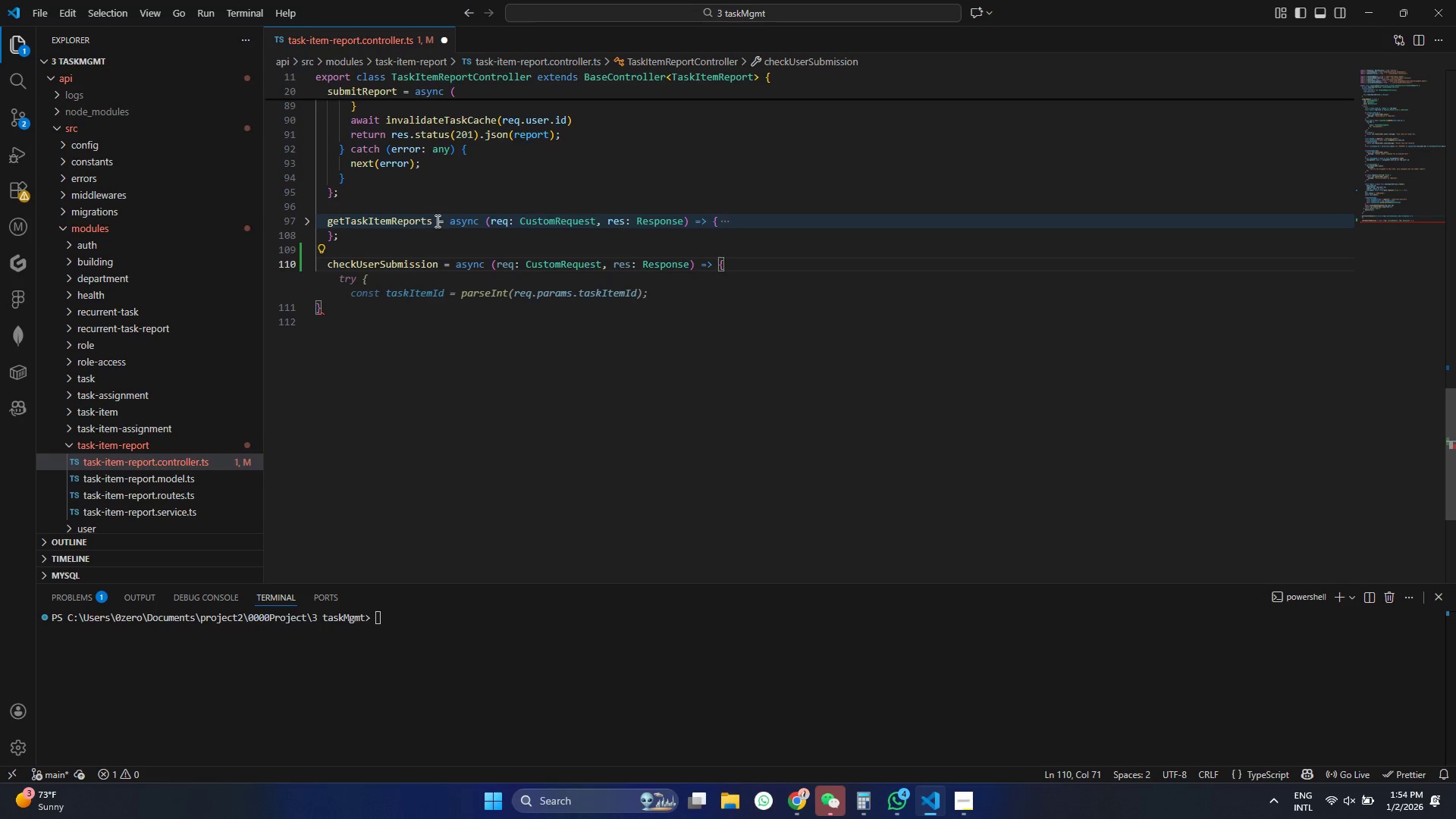 
key(Tab)
 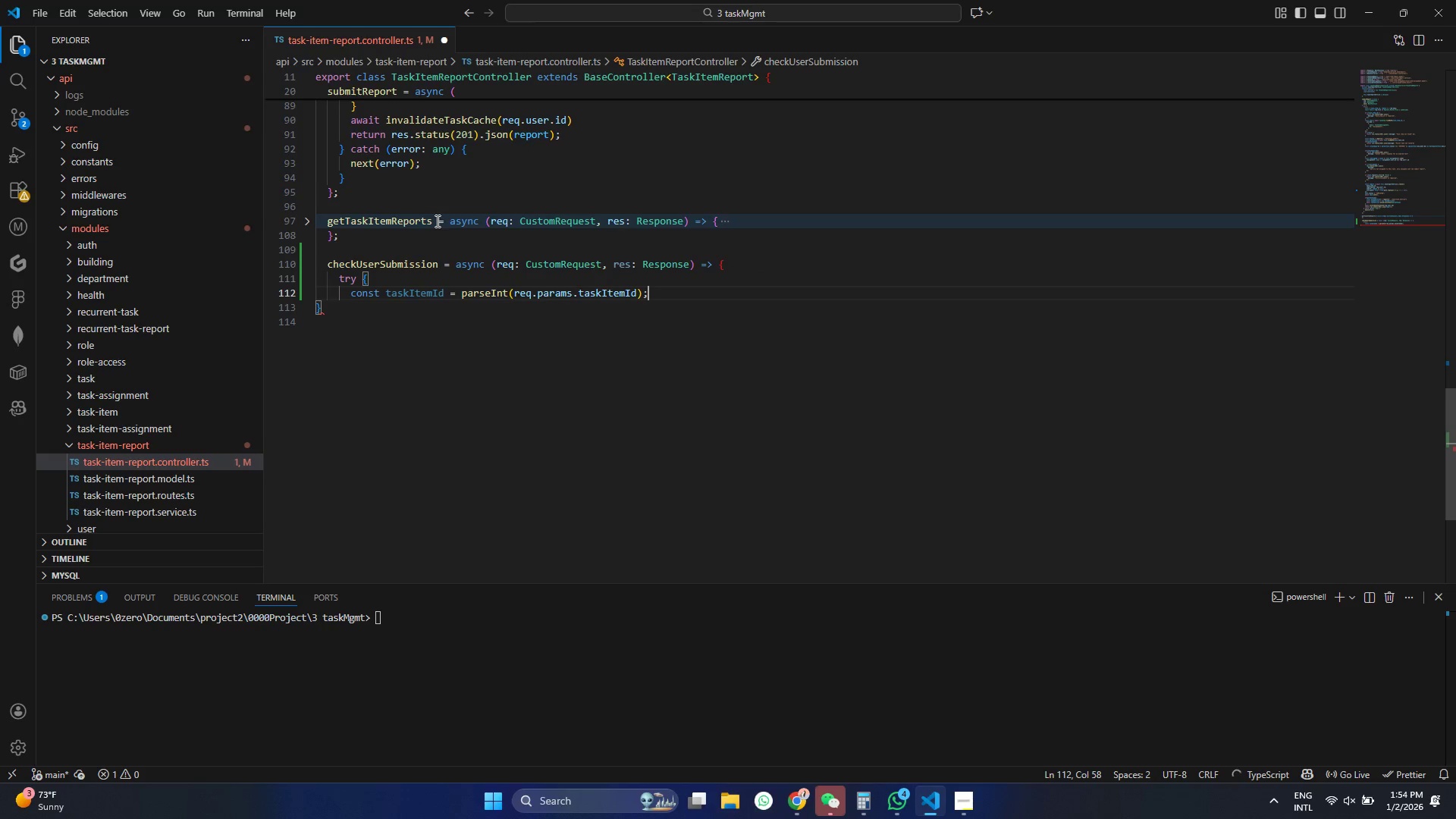 
key(Shift+BracketRight)
 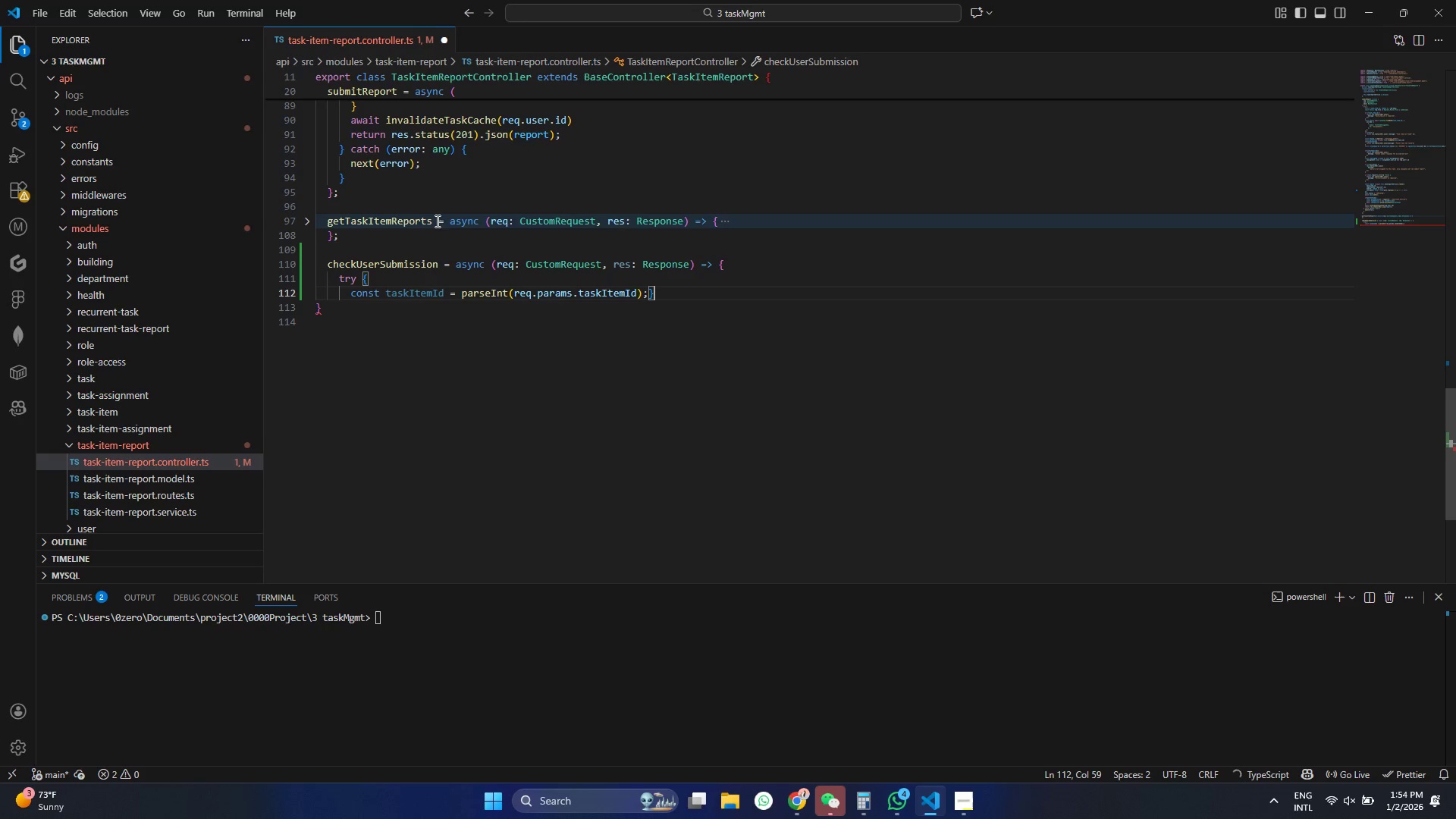 
key(Shift+BracketRight)
 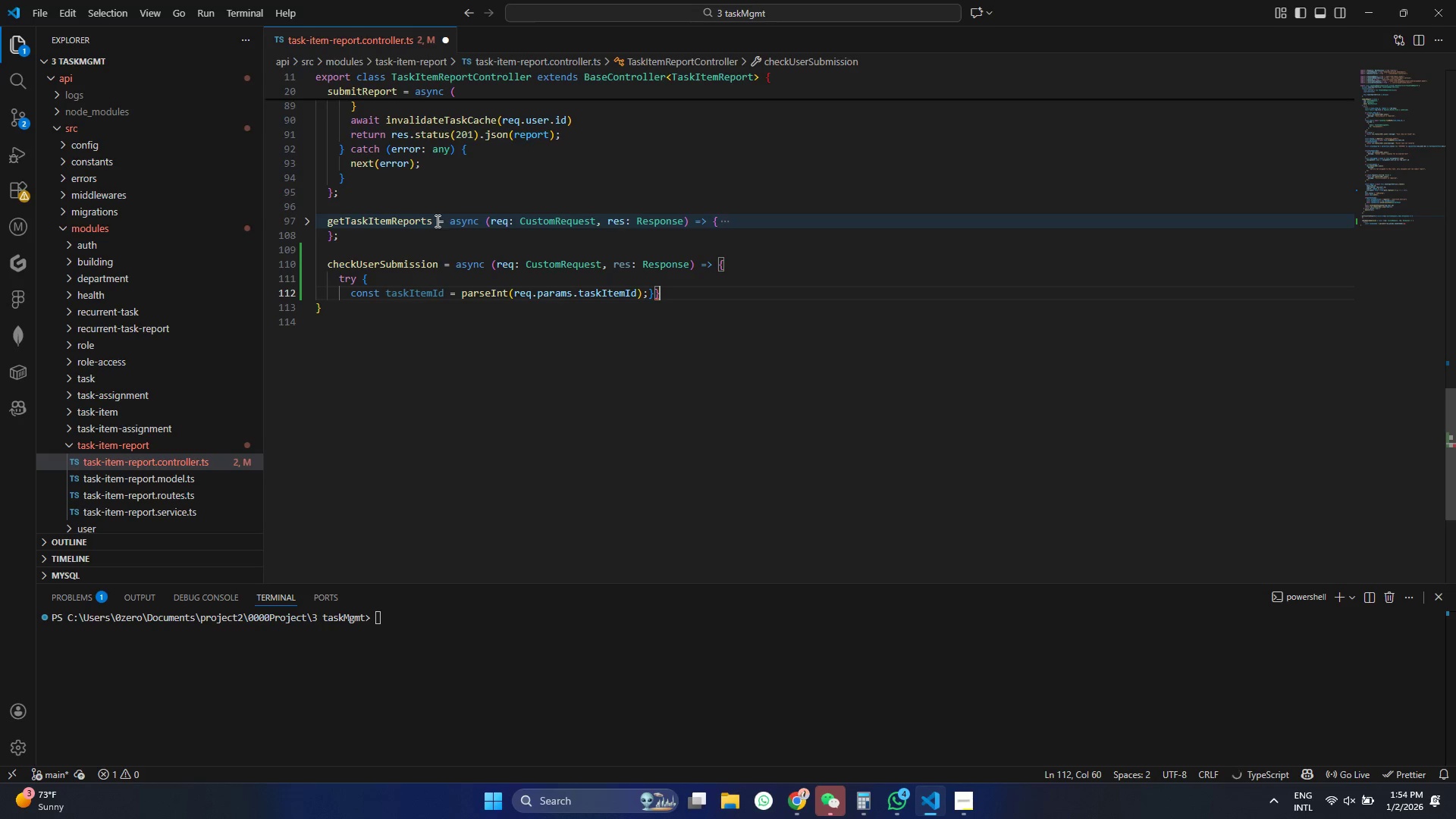 
key(ArrowLeft)
 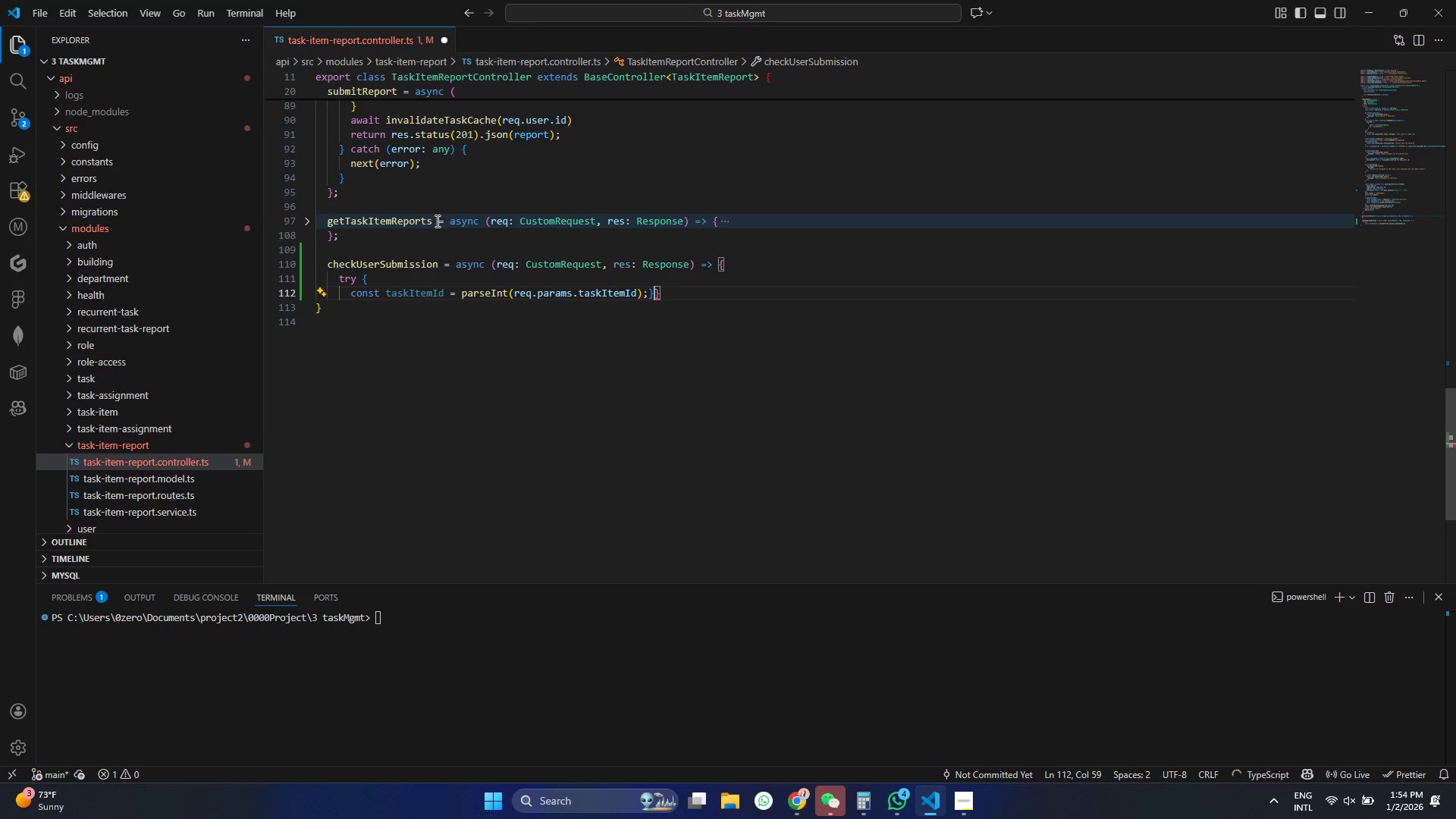 
key(Enter)
 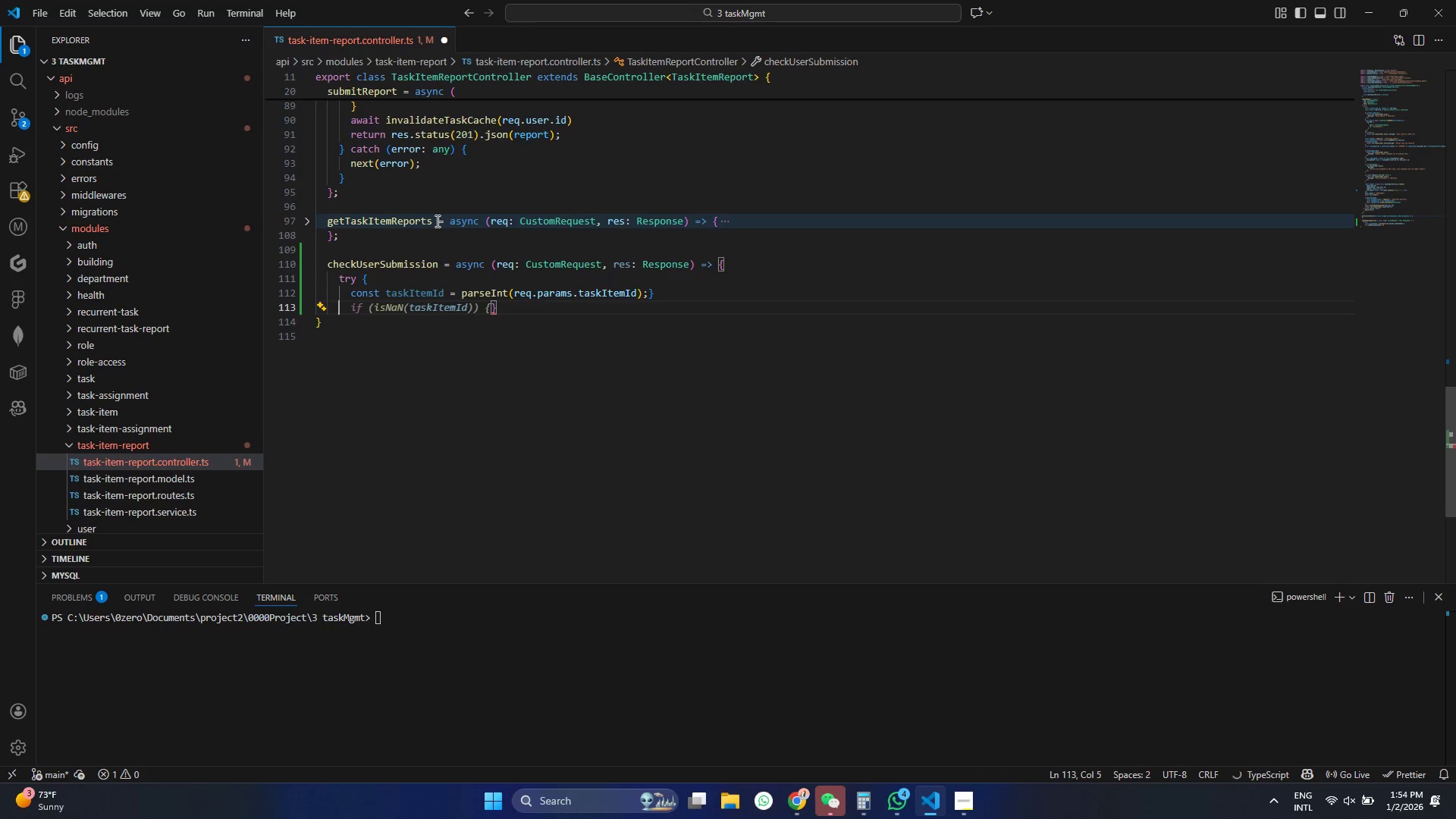 
key(Enter)
 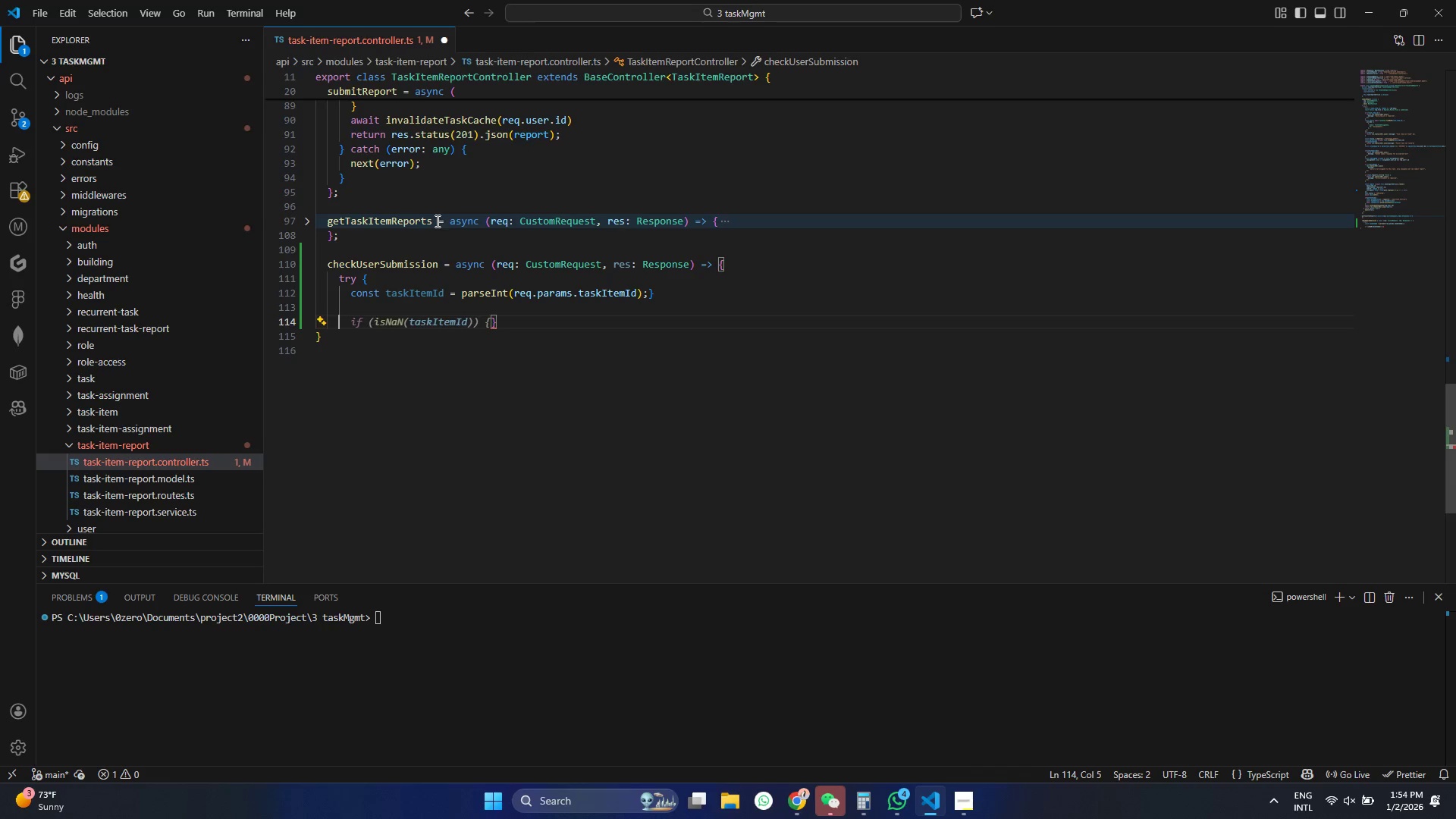 
key(ArrowRight)
 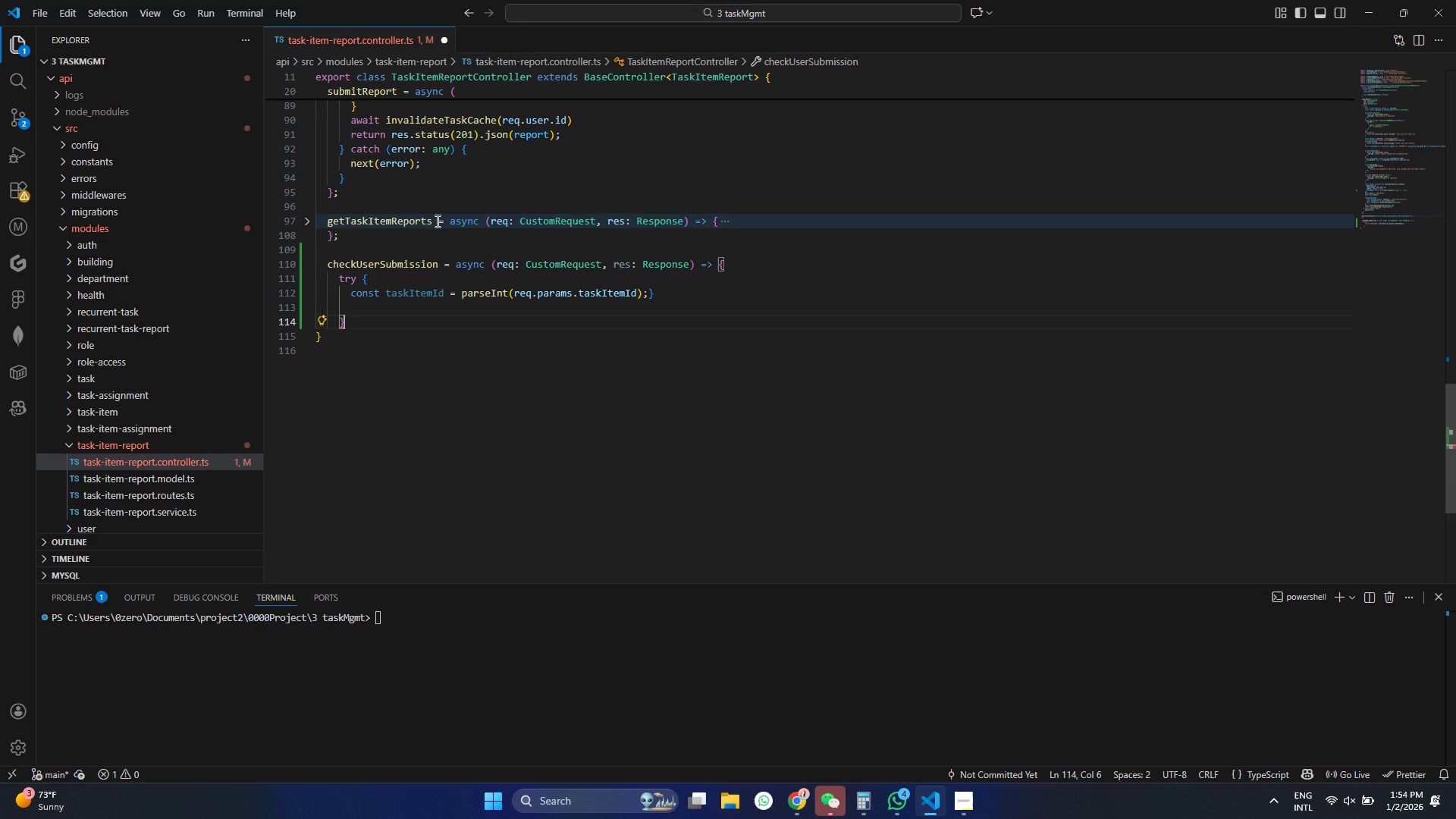 
type(ca)
 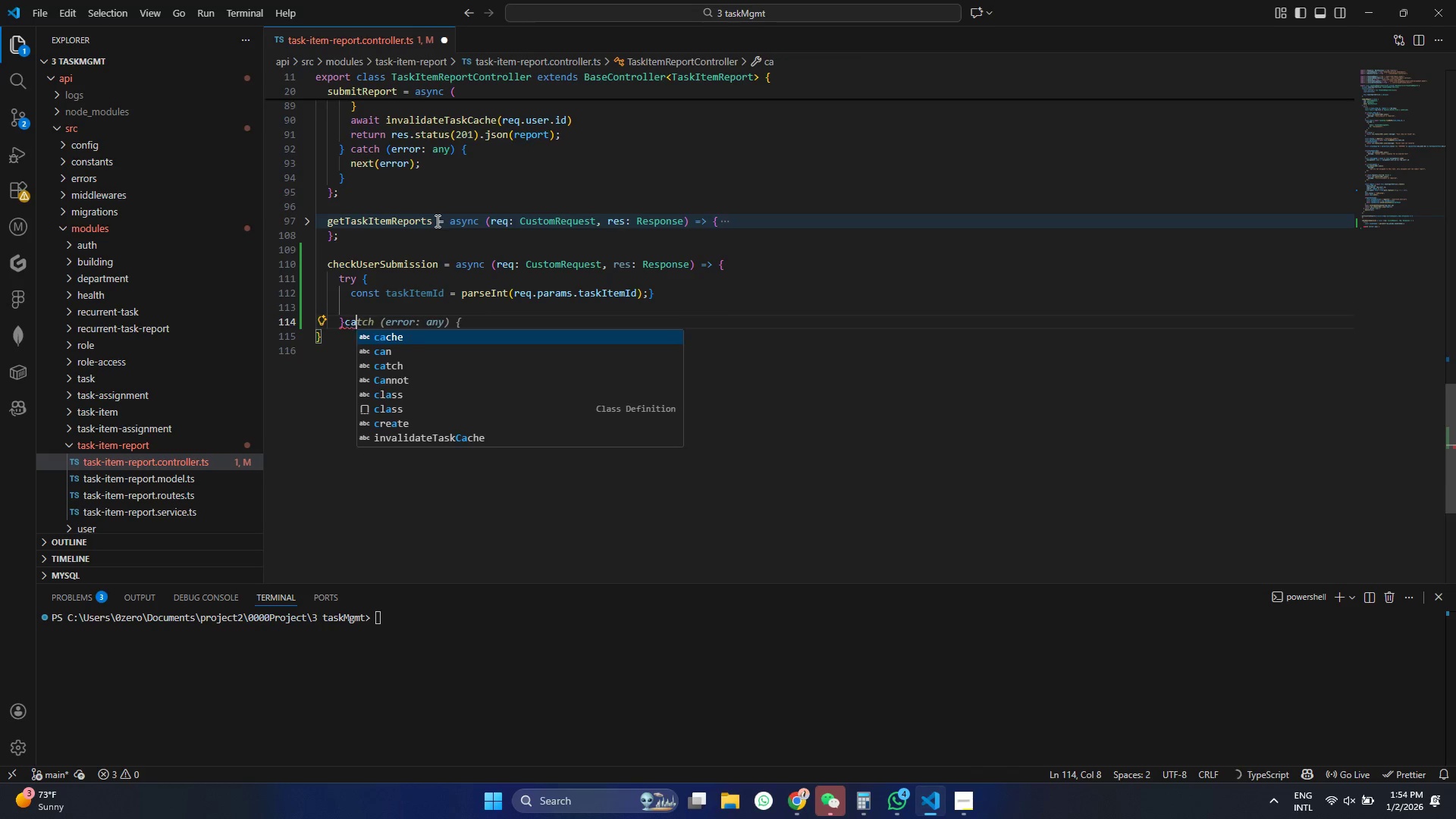 
key(Enter)
 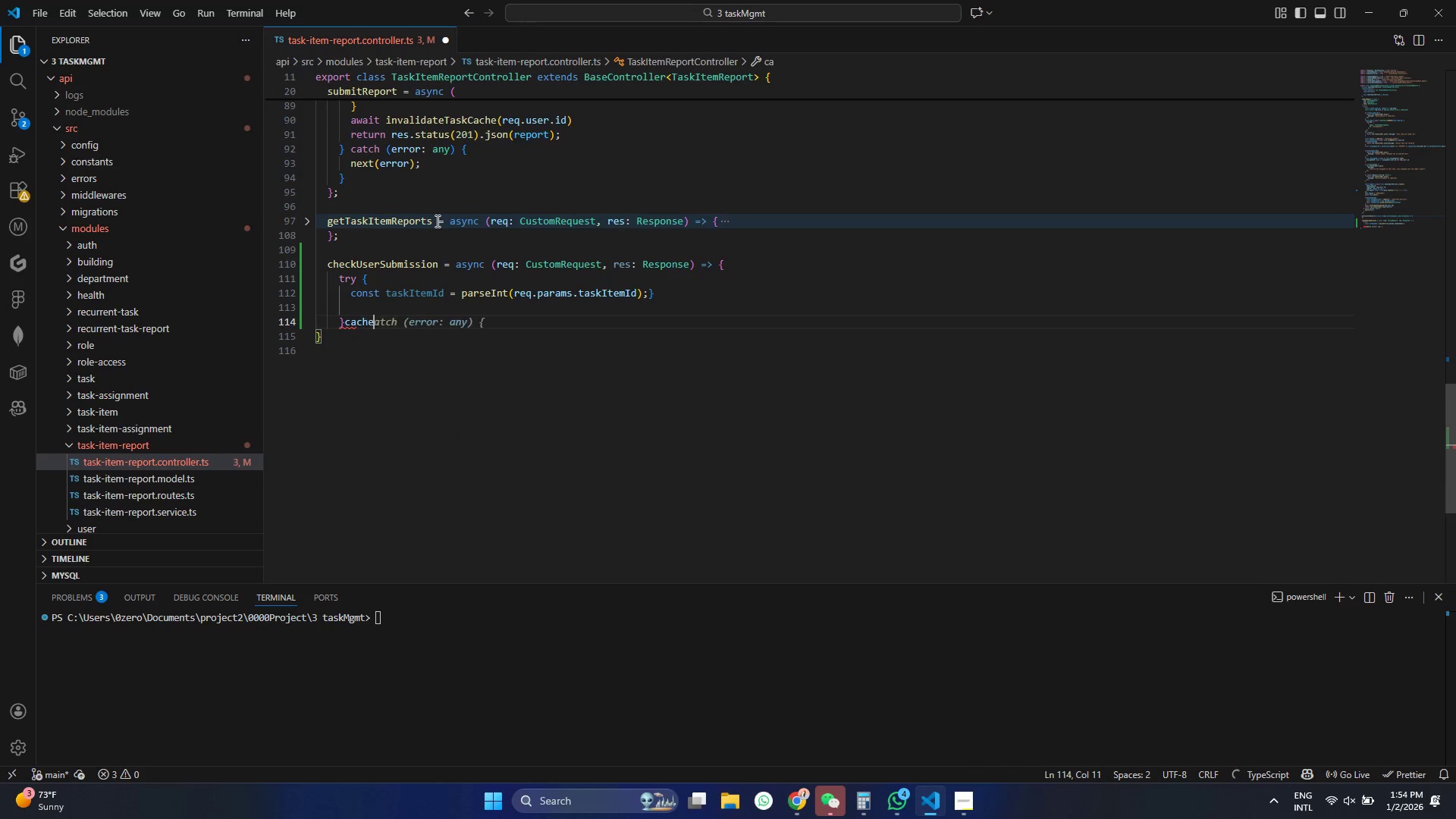 
key(Control+ControlLeft)
 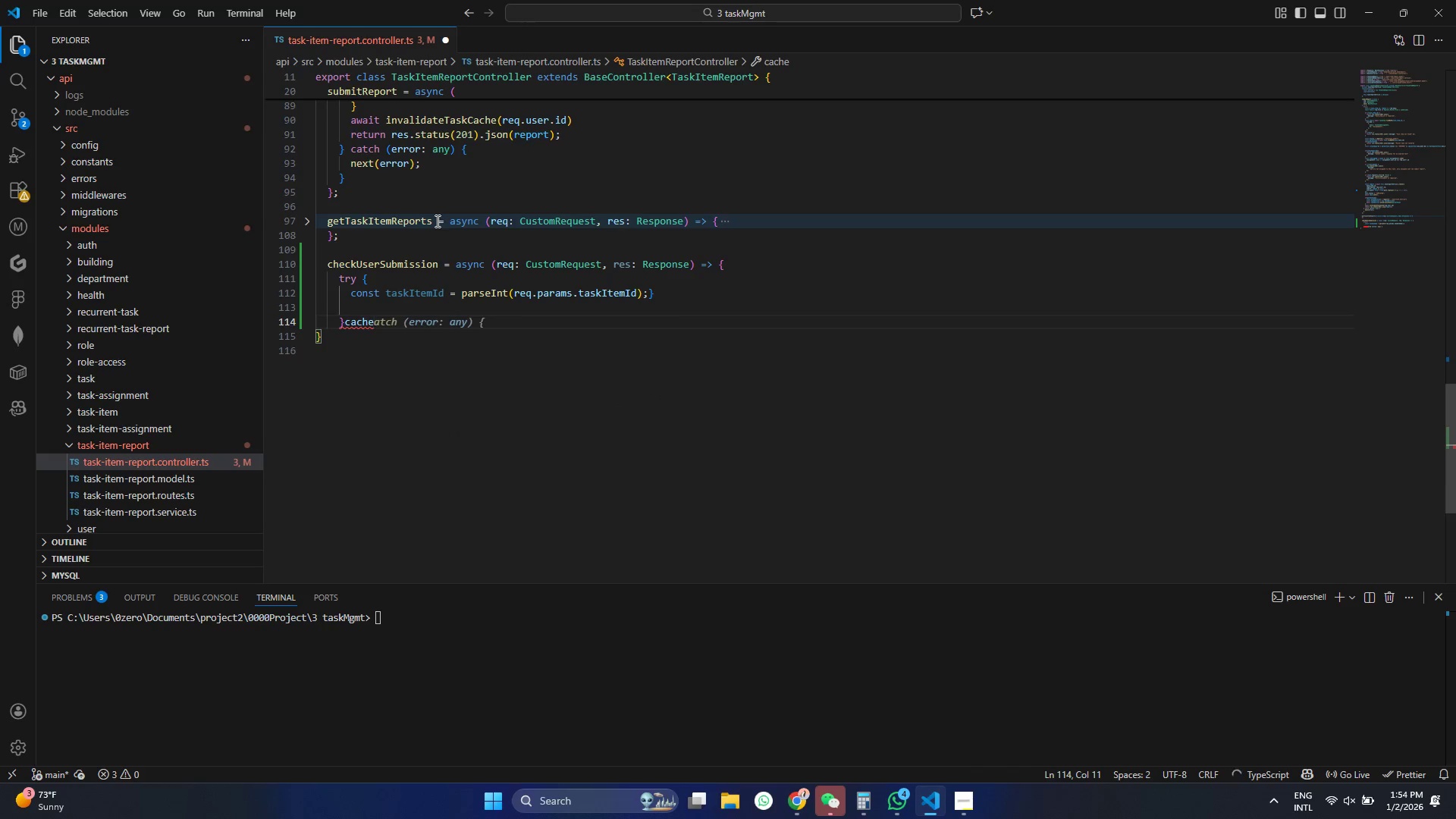 
key(Control+Z)
 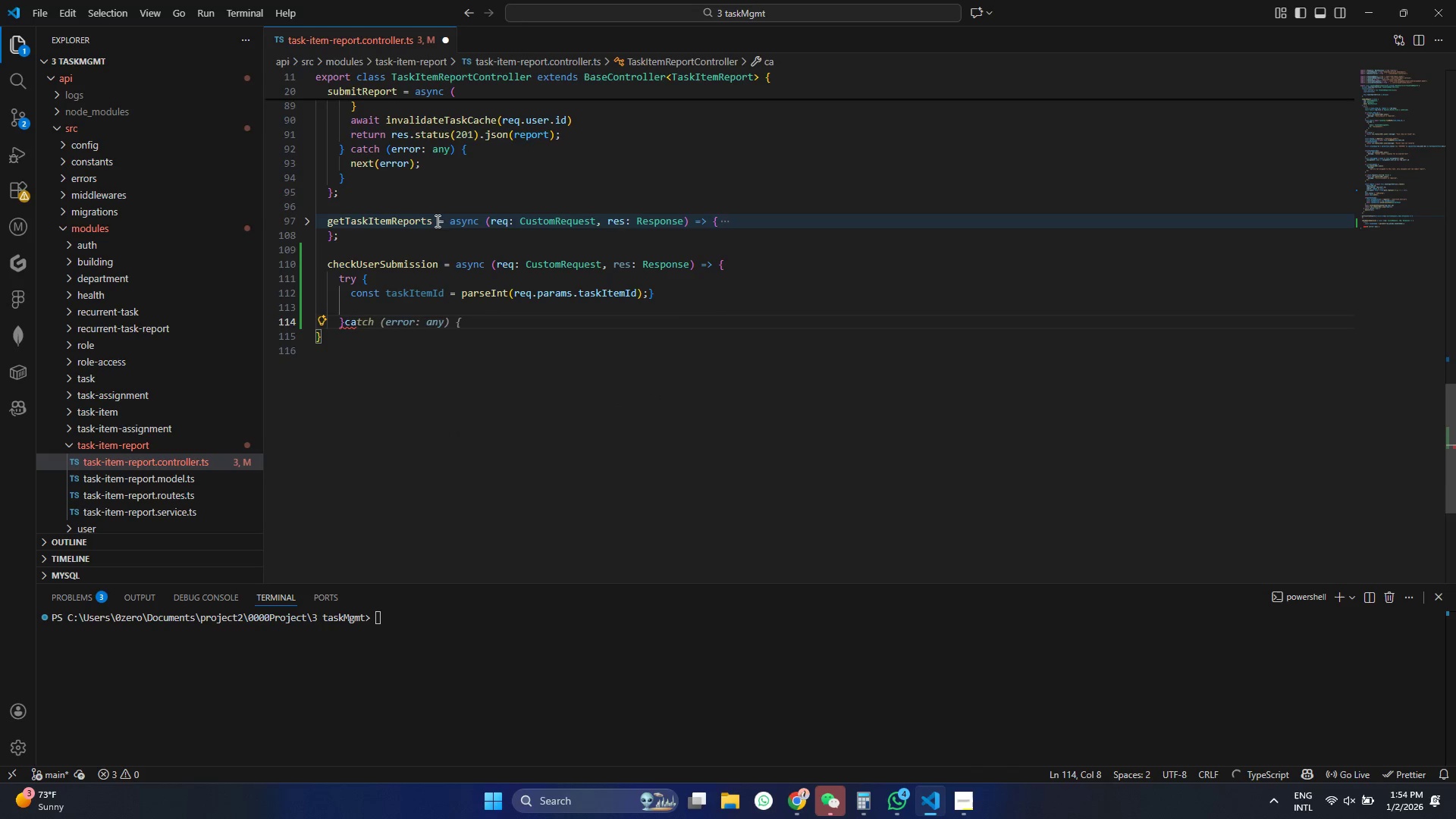 
key(Tab)
 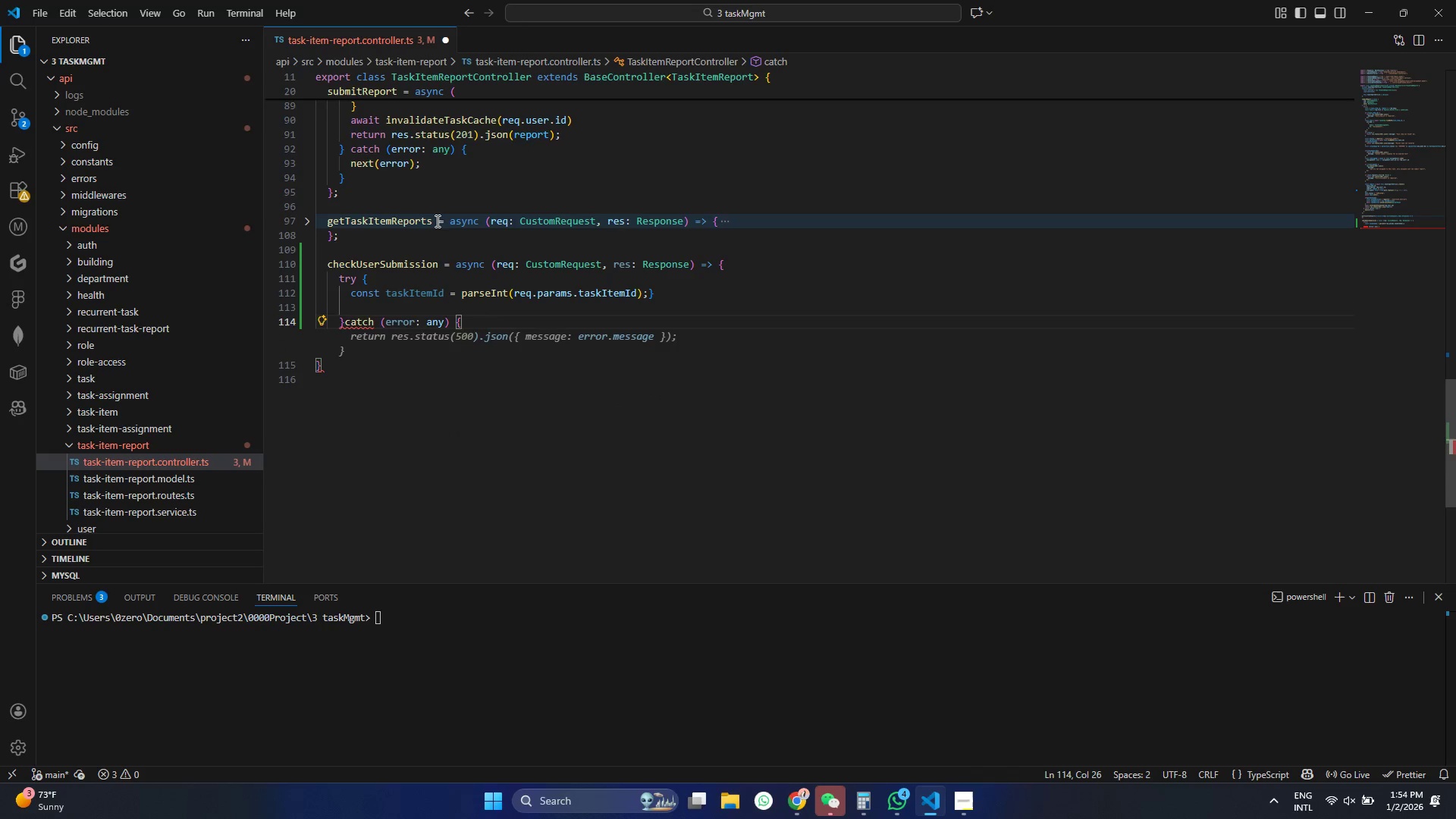 
key(Shift+BracketRight)
 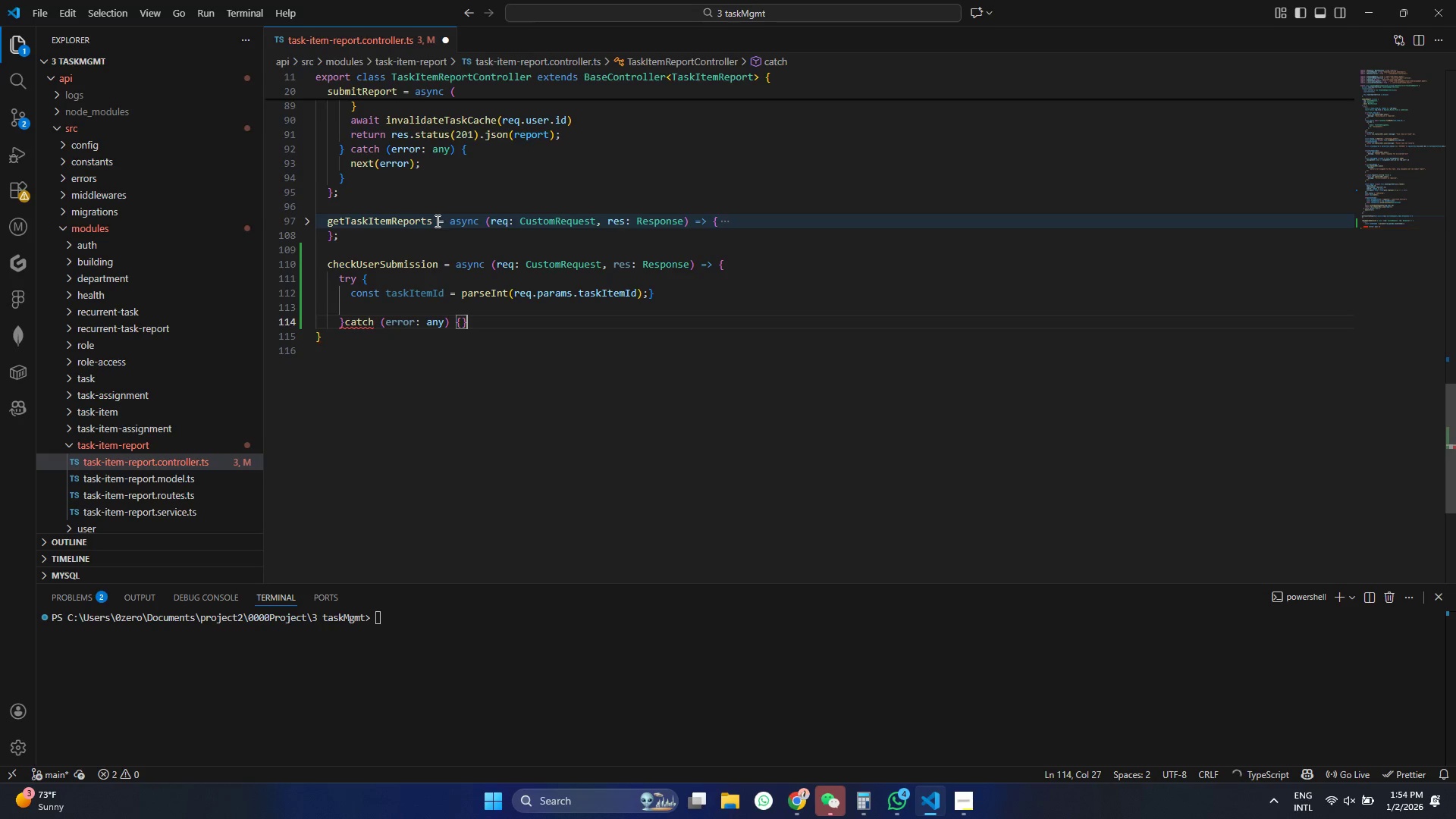 
key(ArrowLeft)
 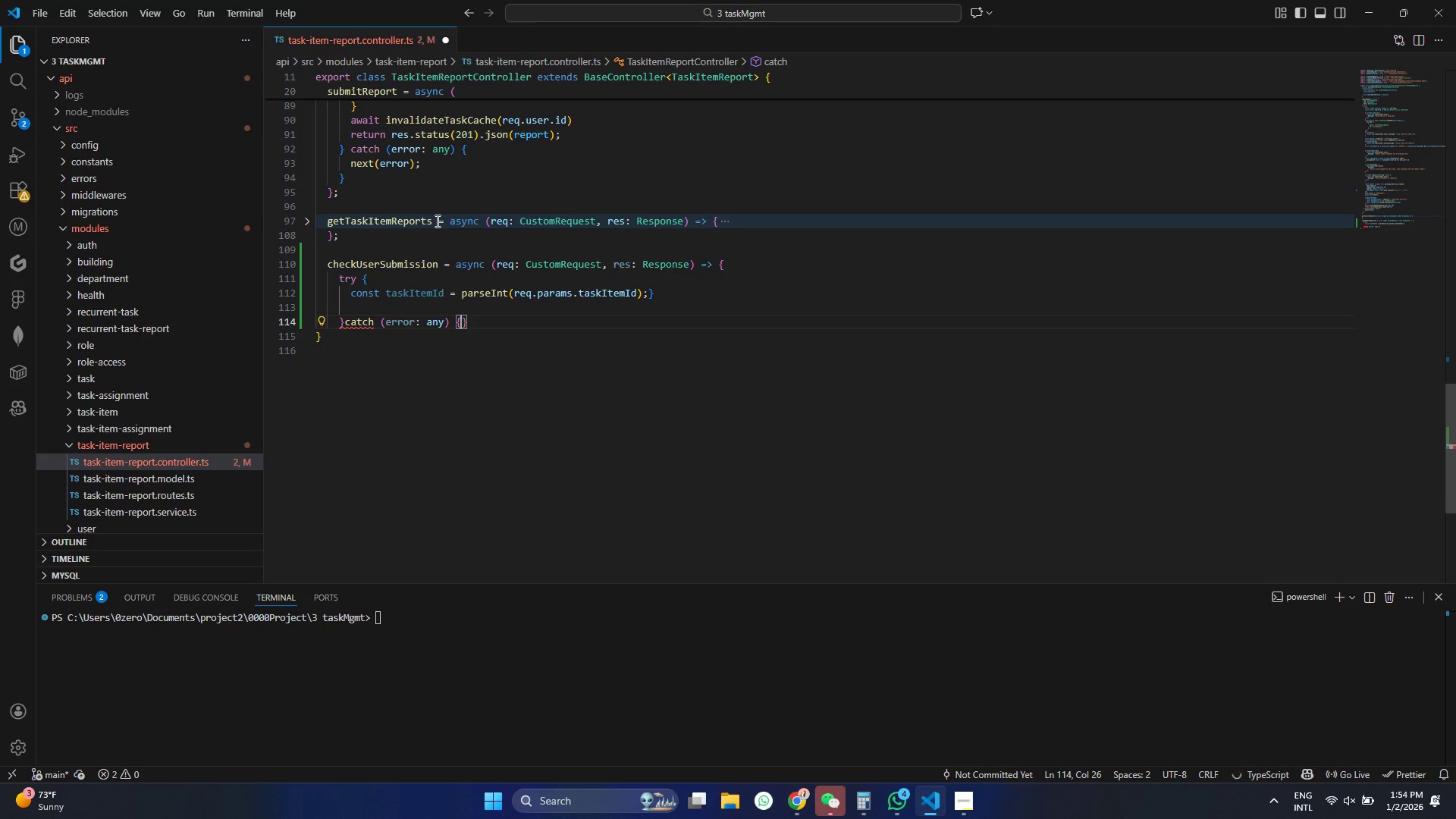 
key(Enter)
 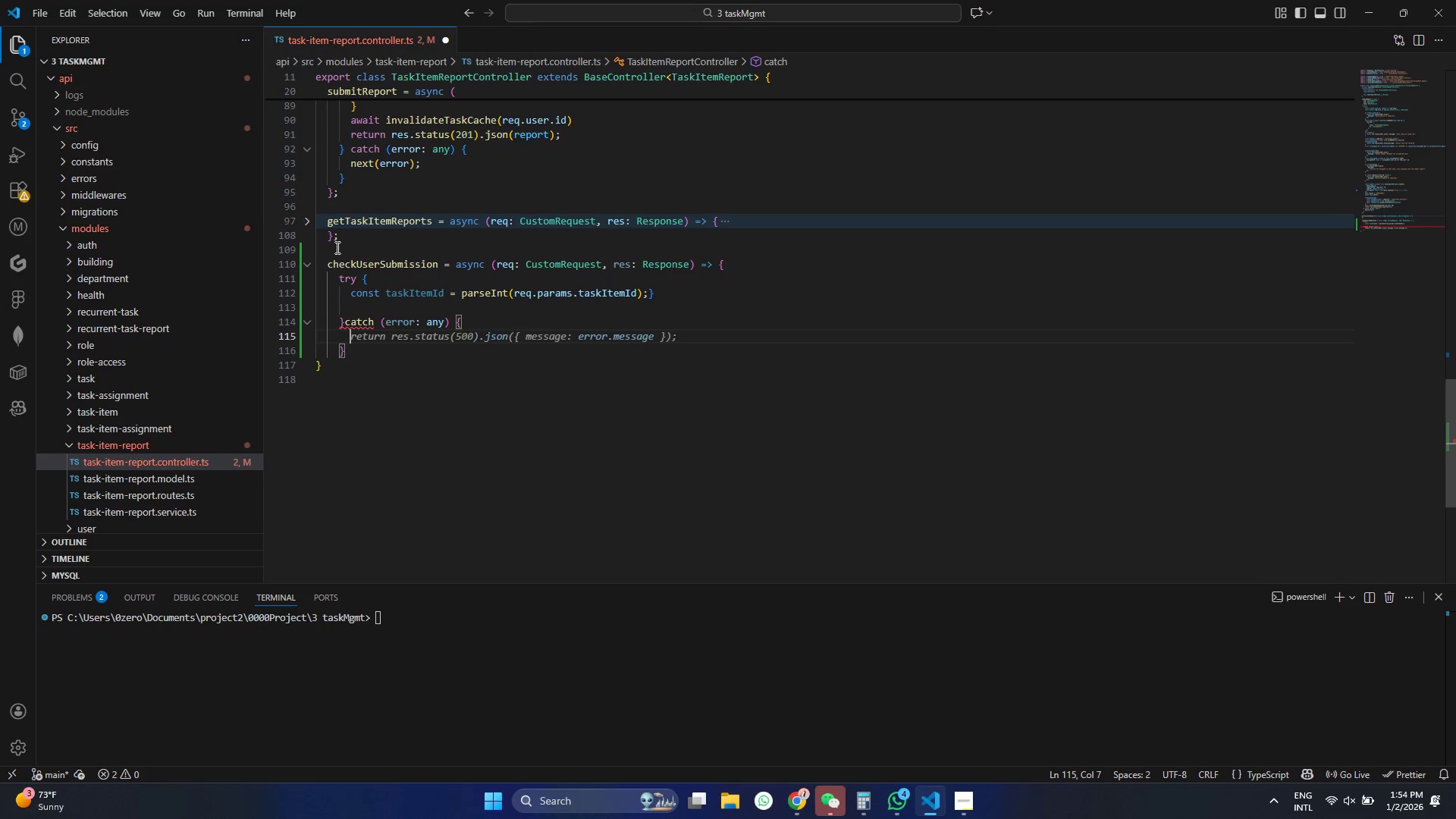 
left_click([367, 284])
 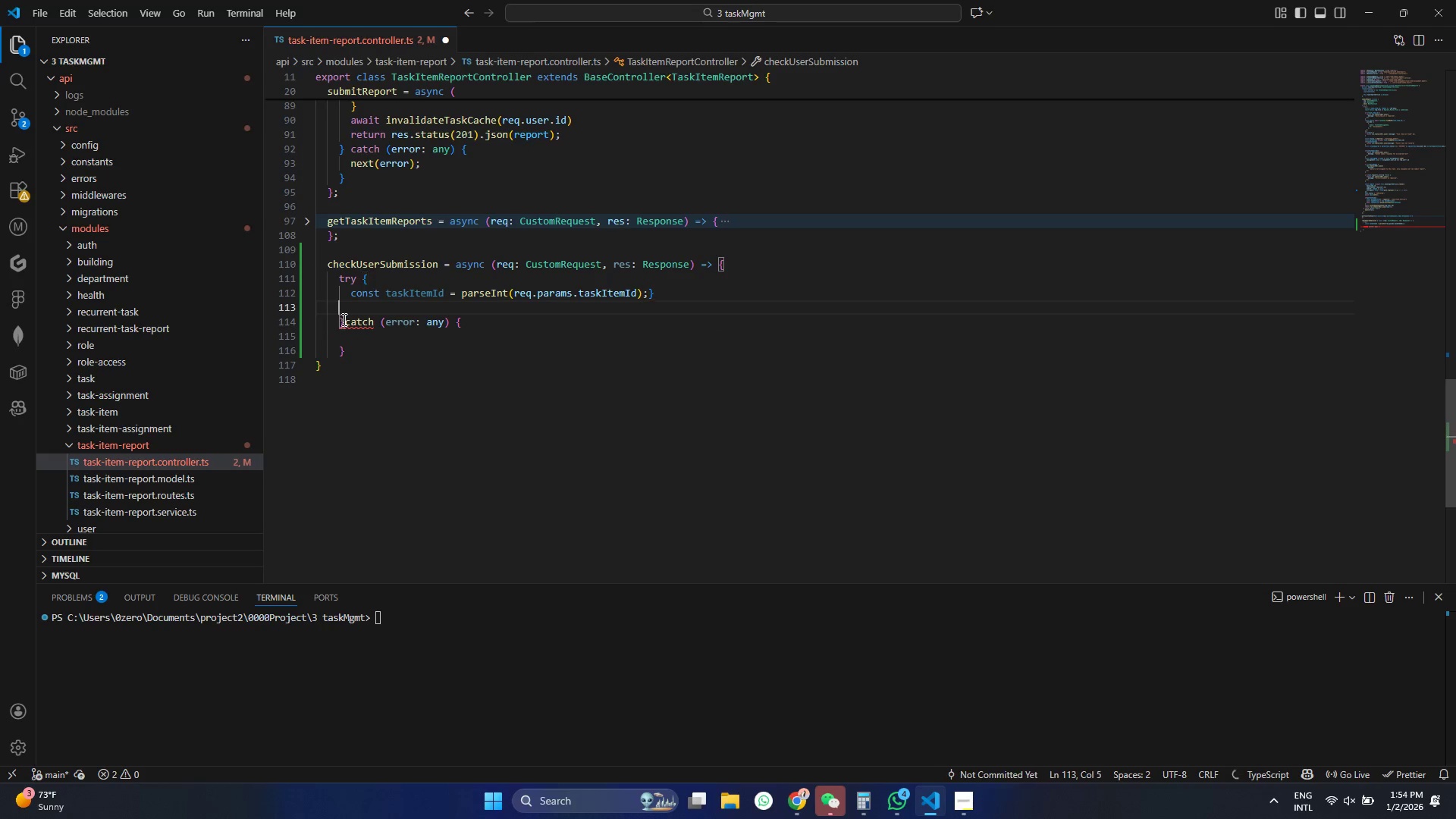 
double_click([350, 338])
 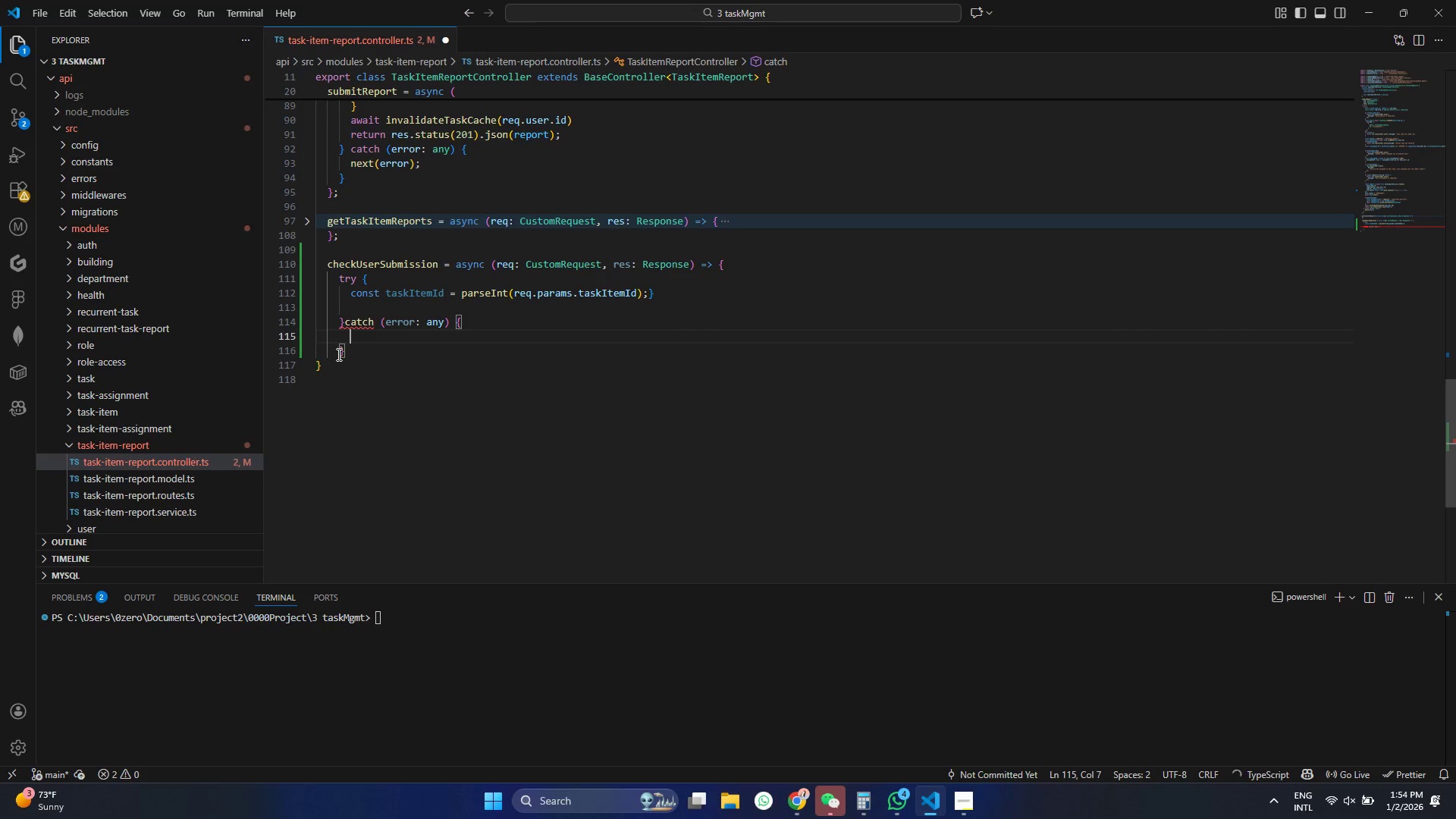 
triple_click([337, 354])
 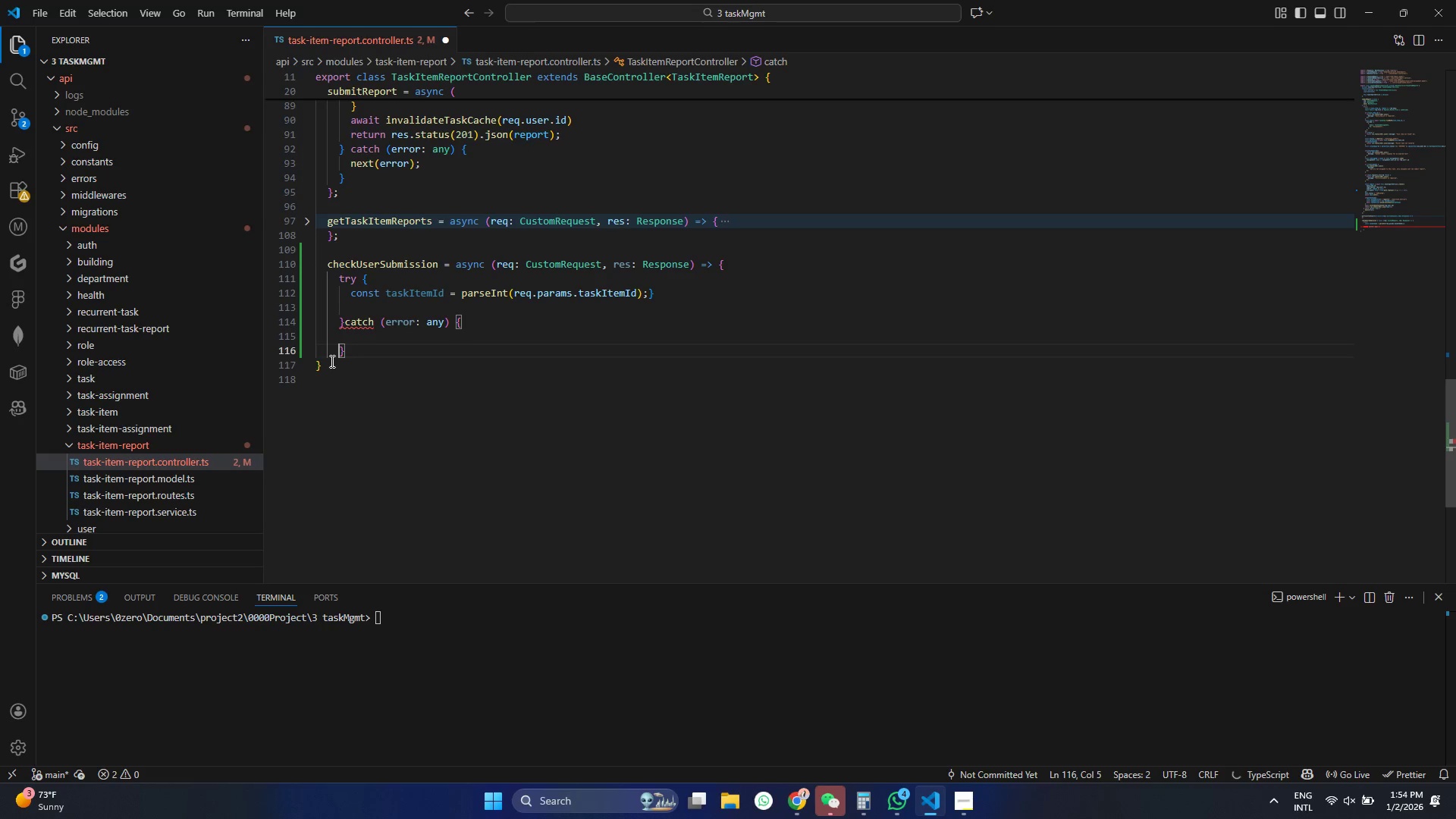 
triple_click([331, 361])
 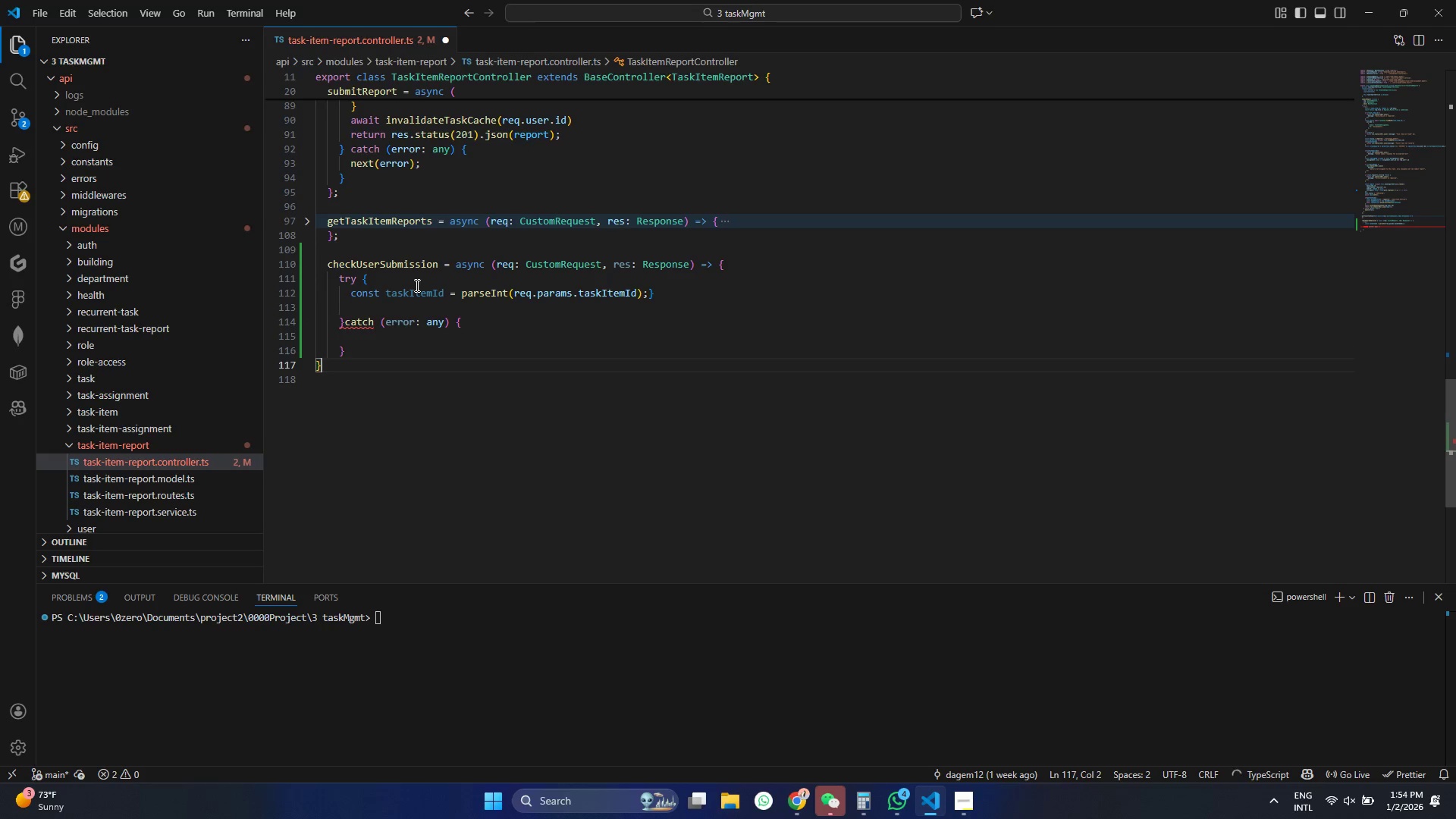 
key(Enter)
 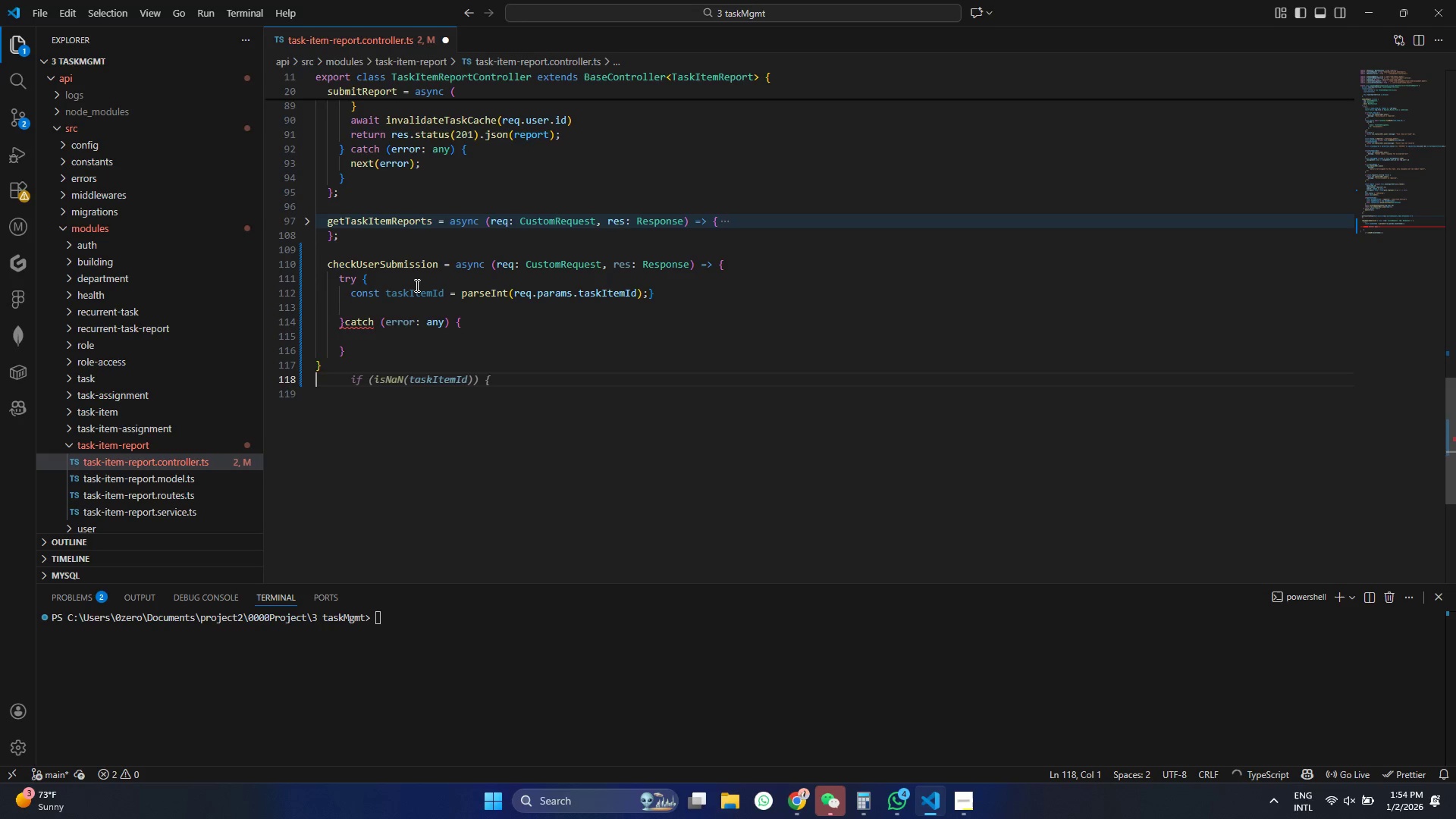 
key(Shift+BracketRight)
 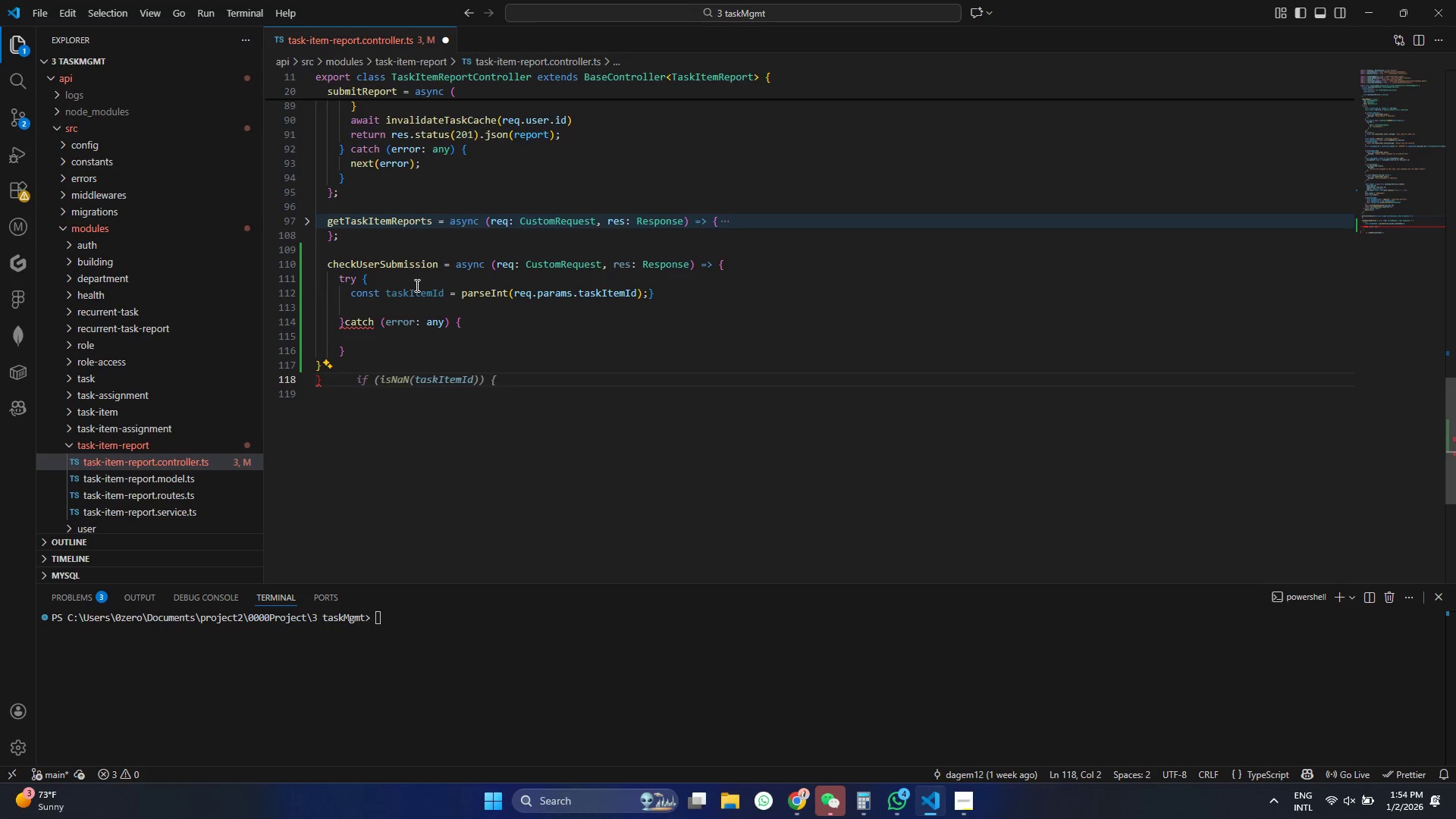 
key(Control+ControlLeft)
 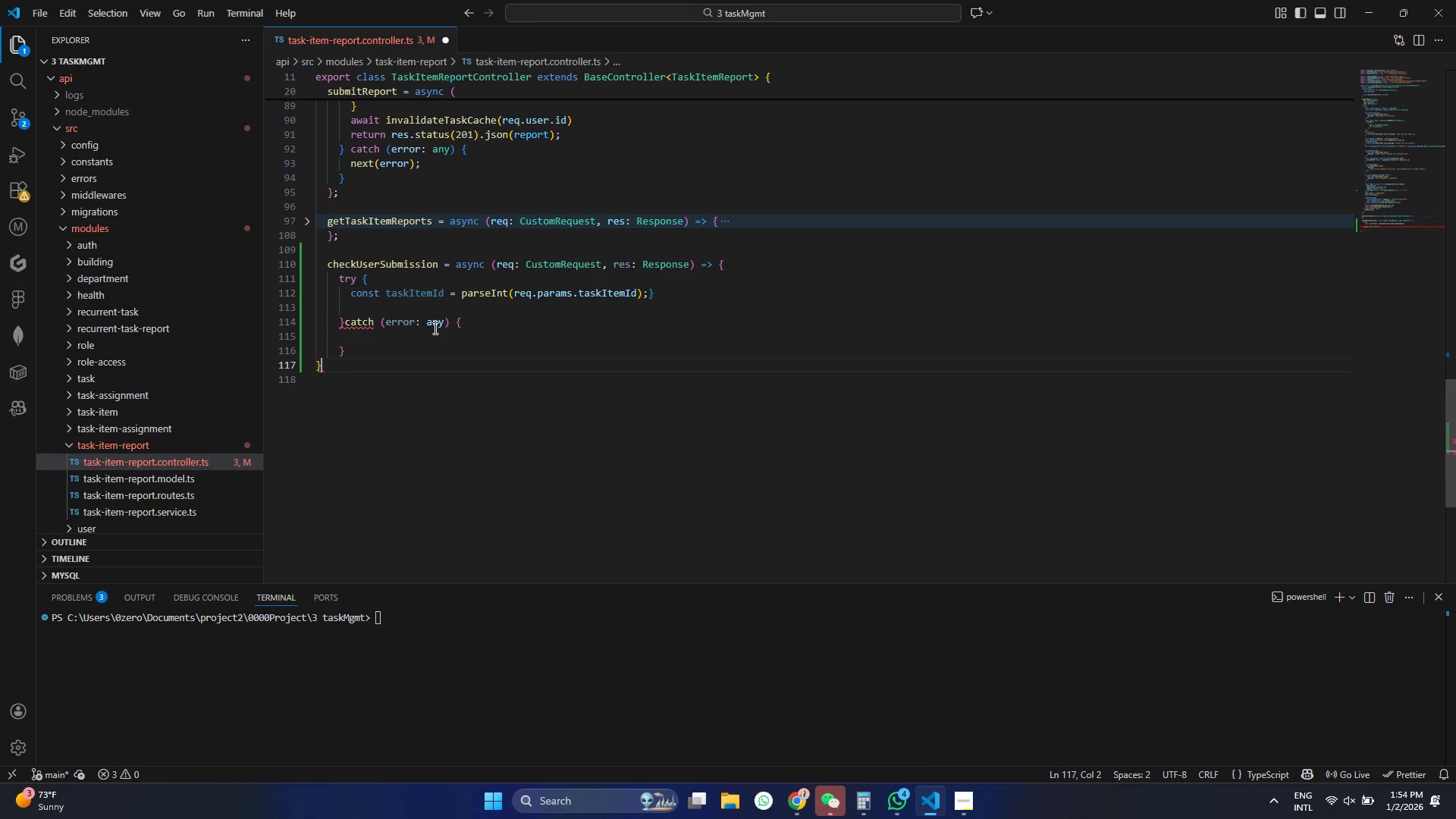 
key(Control+Z)
 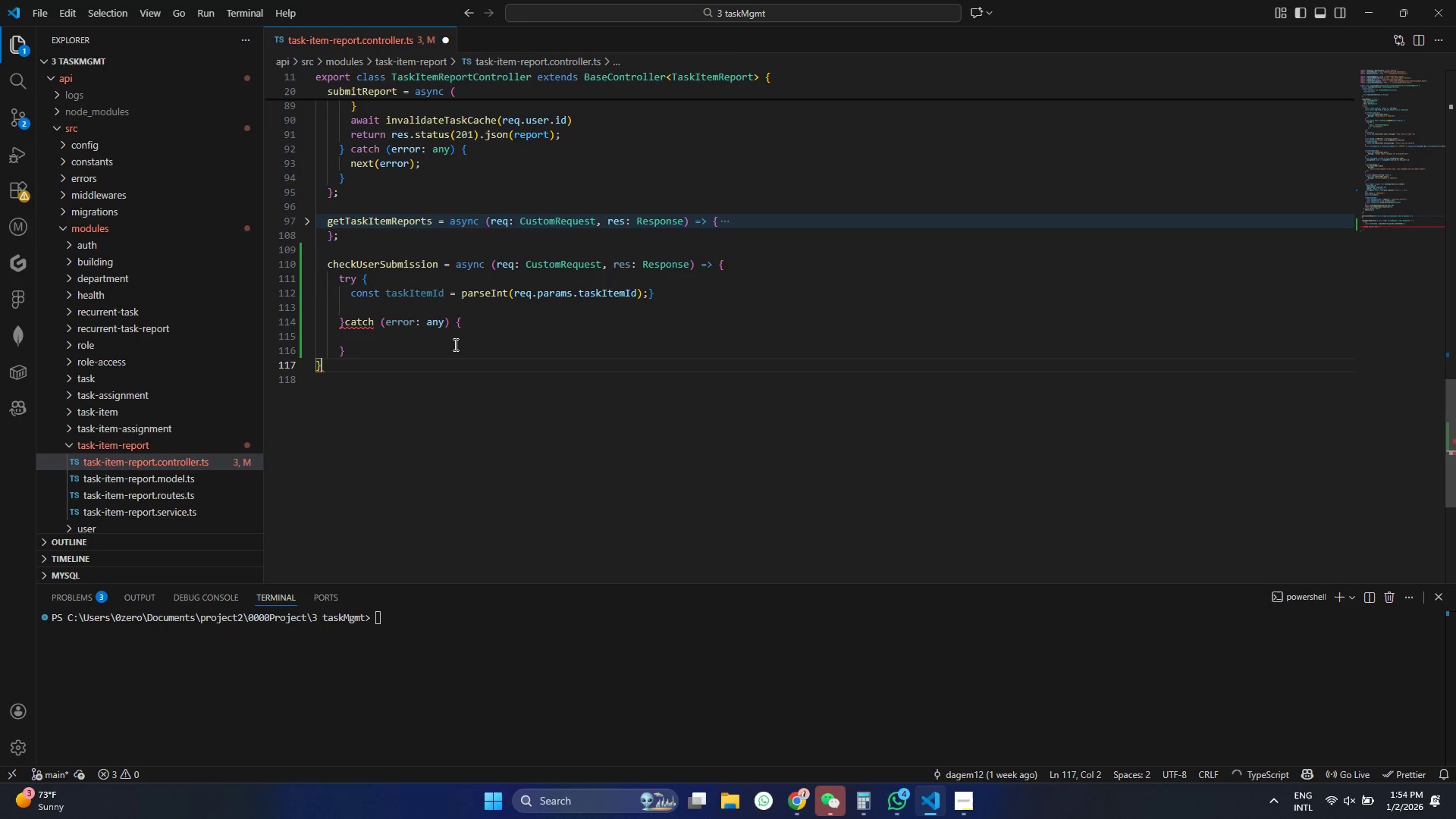 
key(Control+ControlLeft)
 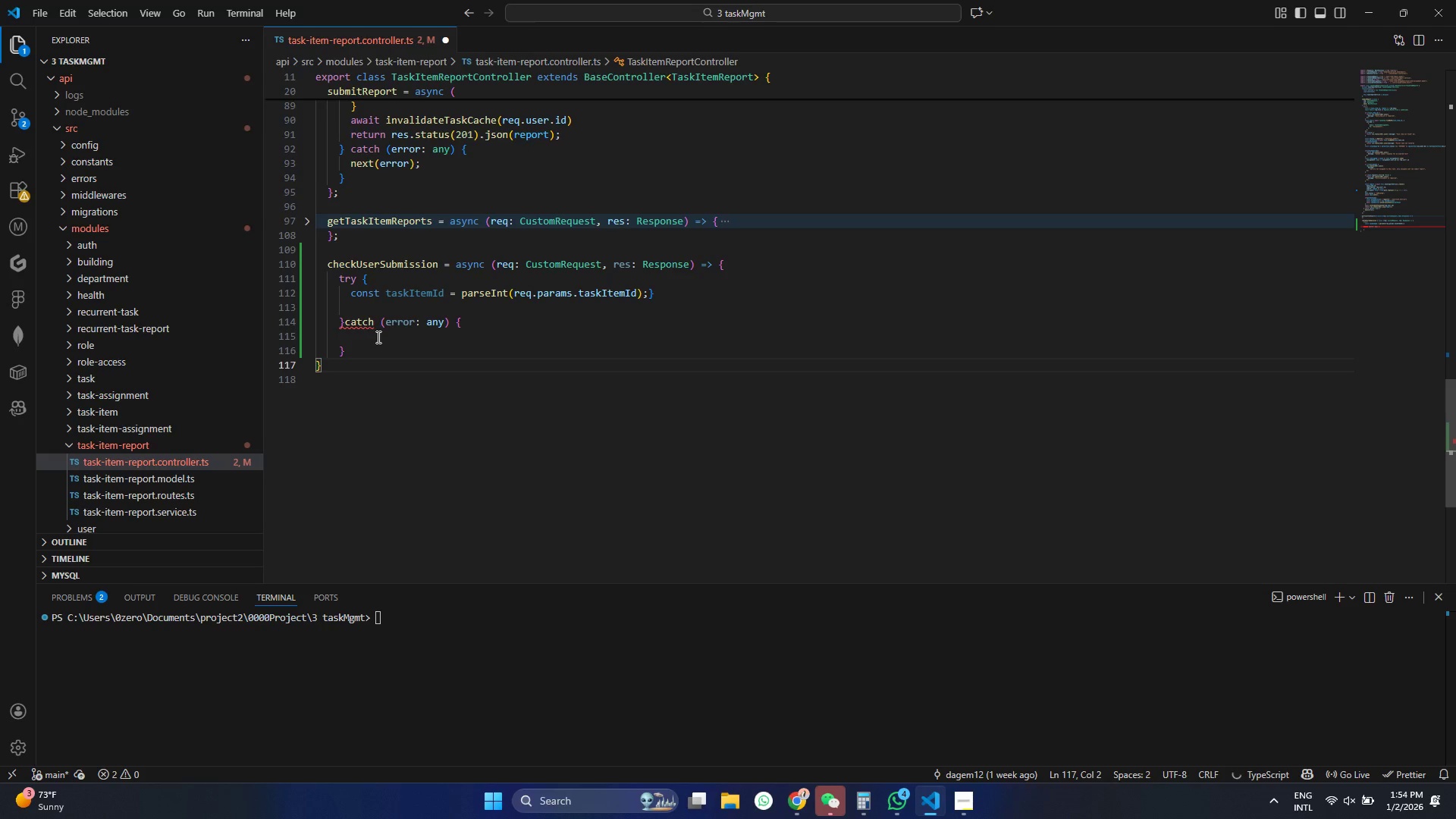 
left_click([377, 337])
 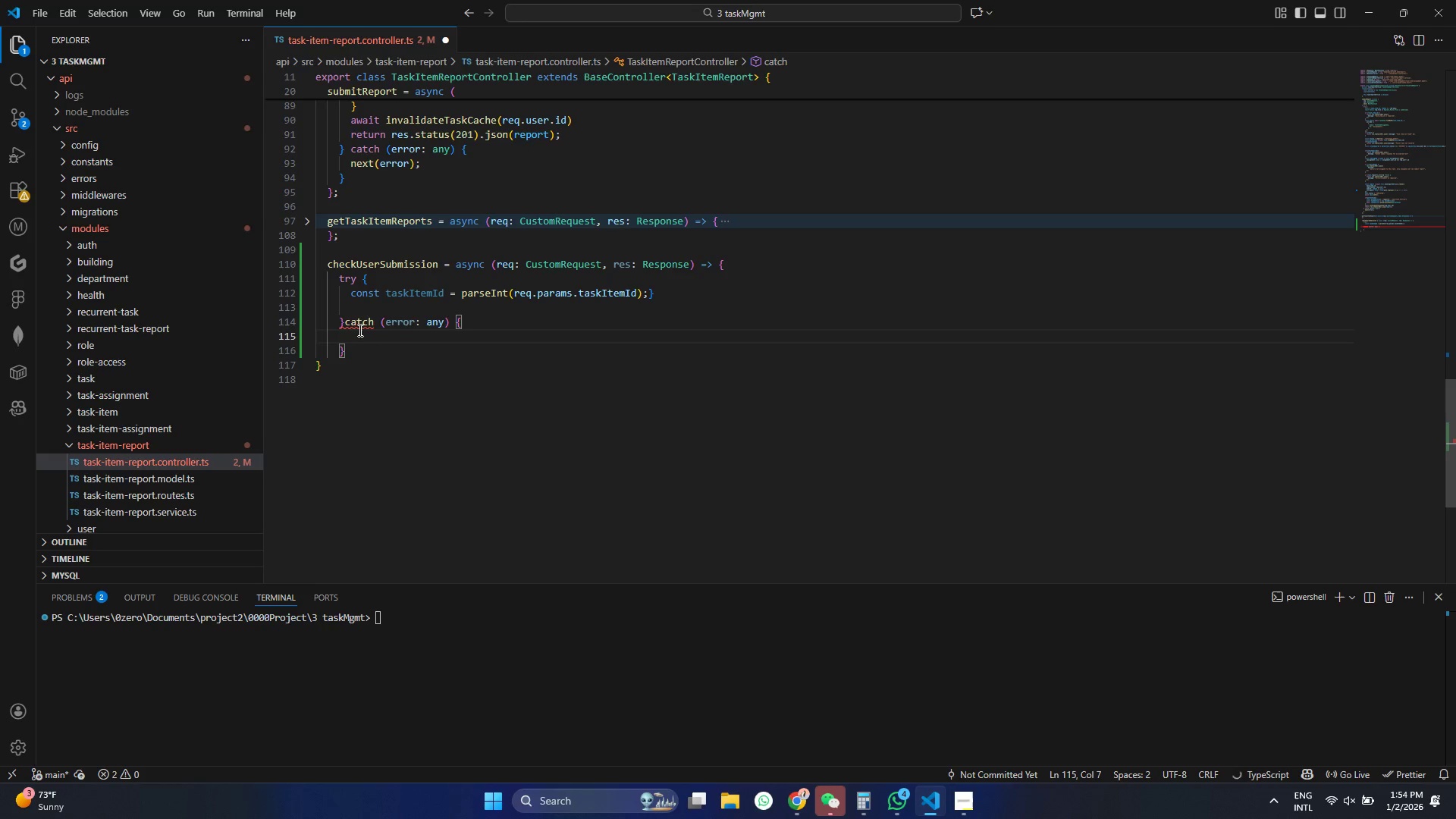 
double_click([359, 330])
 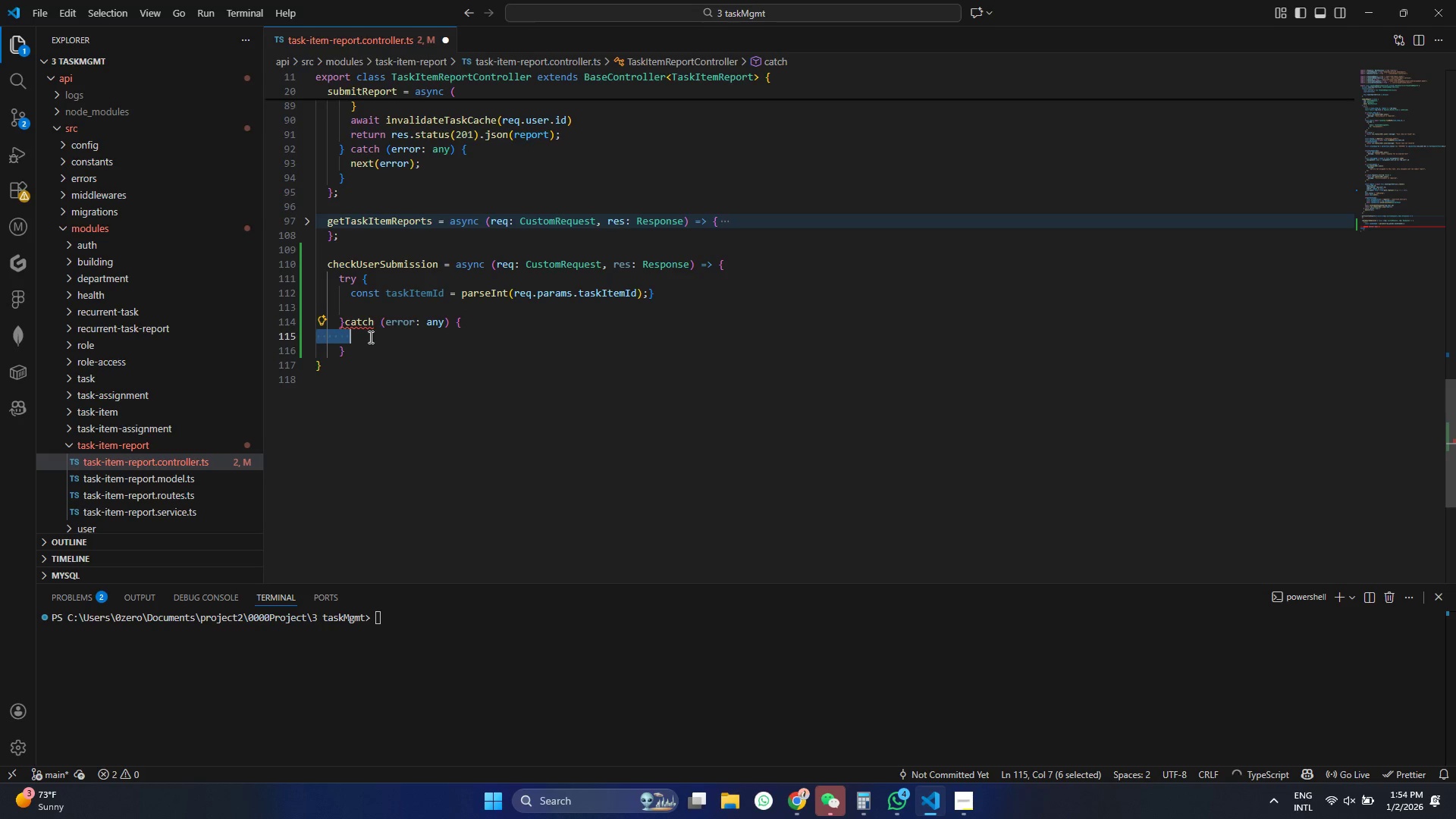 
mouse_move([366, 313])
 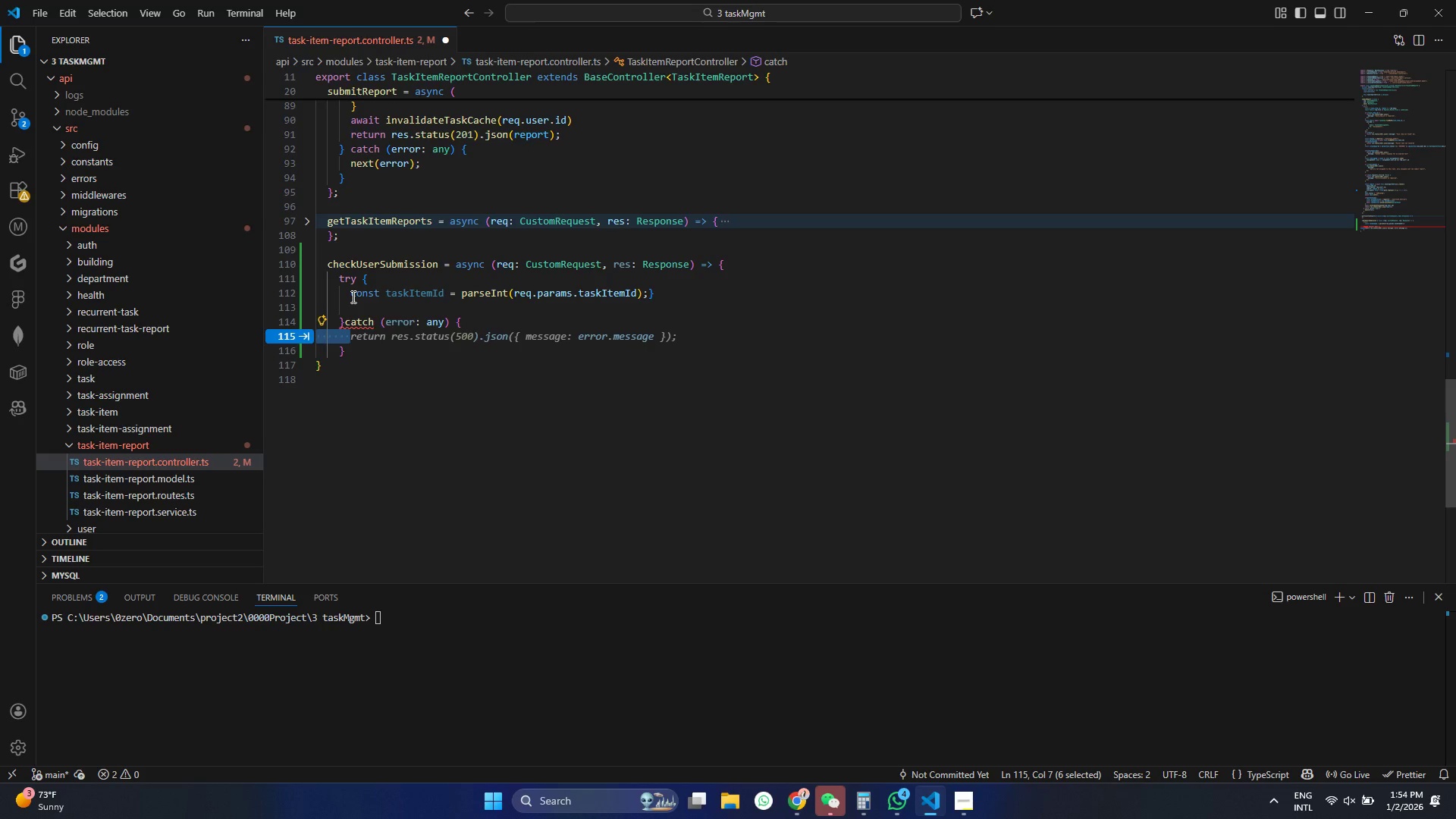 
left_click([347, 303])
 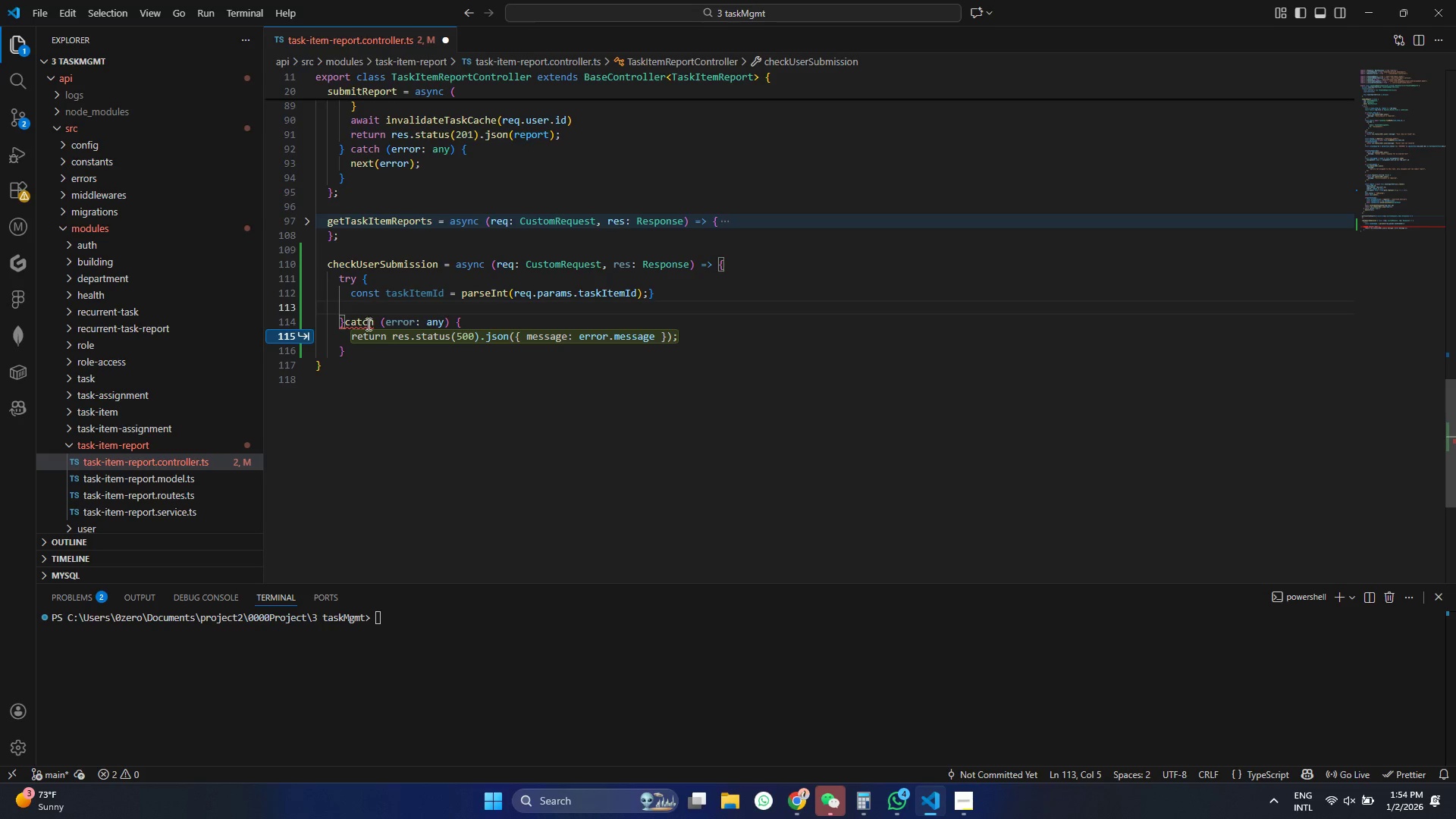 
left_click([367, 324])
 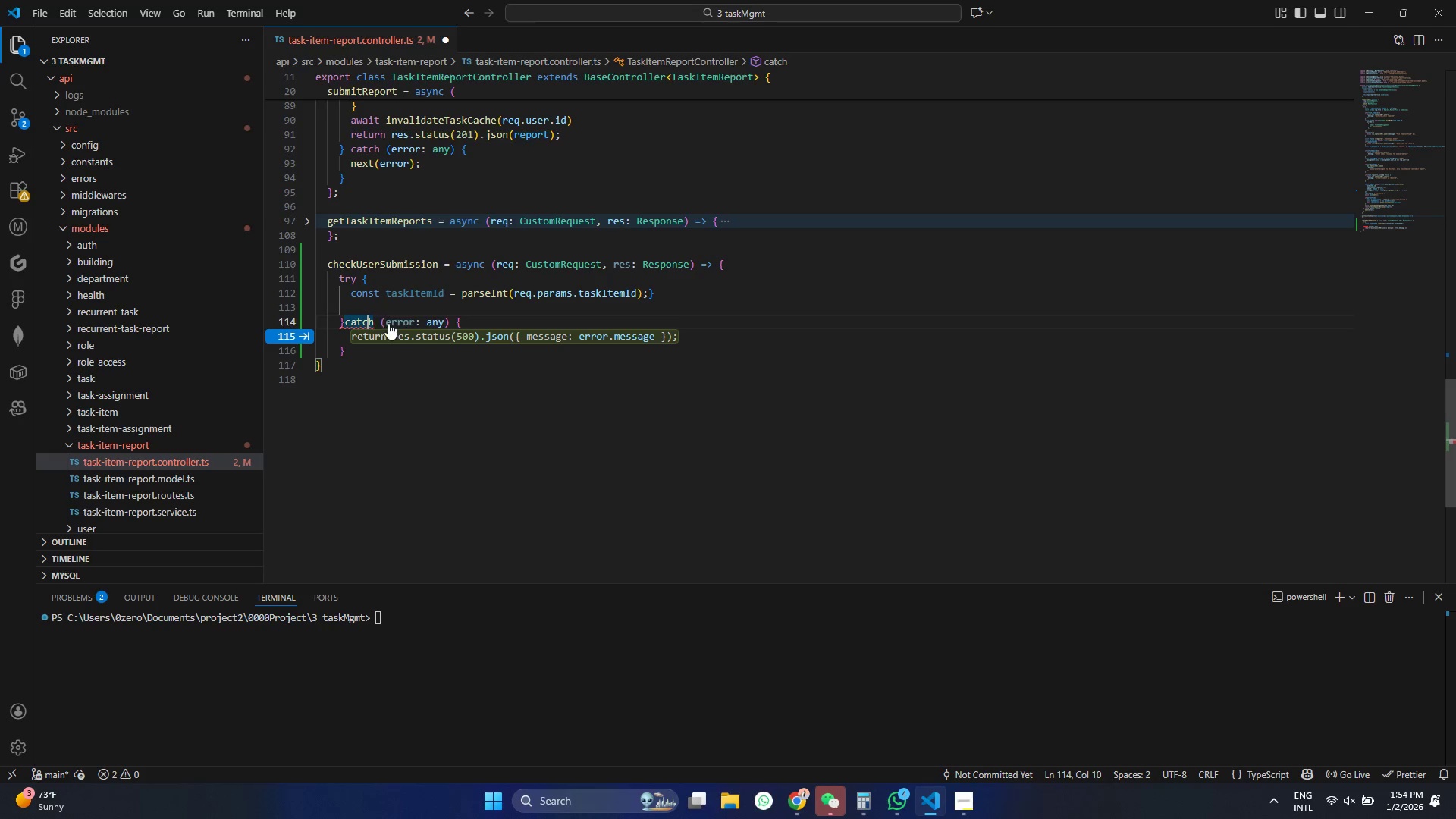 
key(Control+Z)
 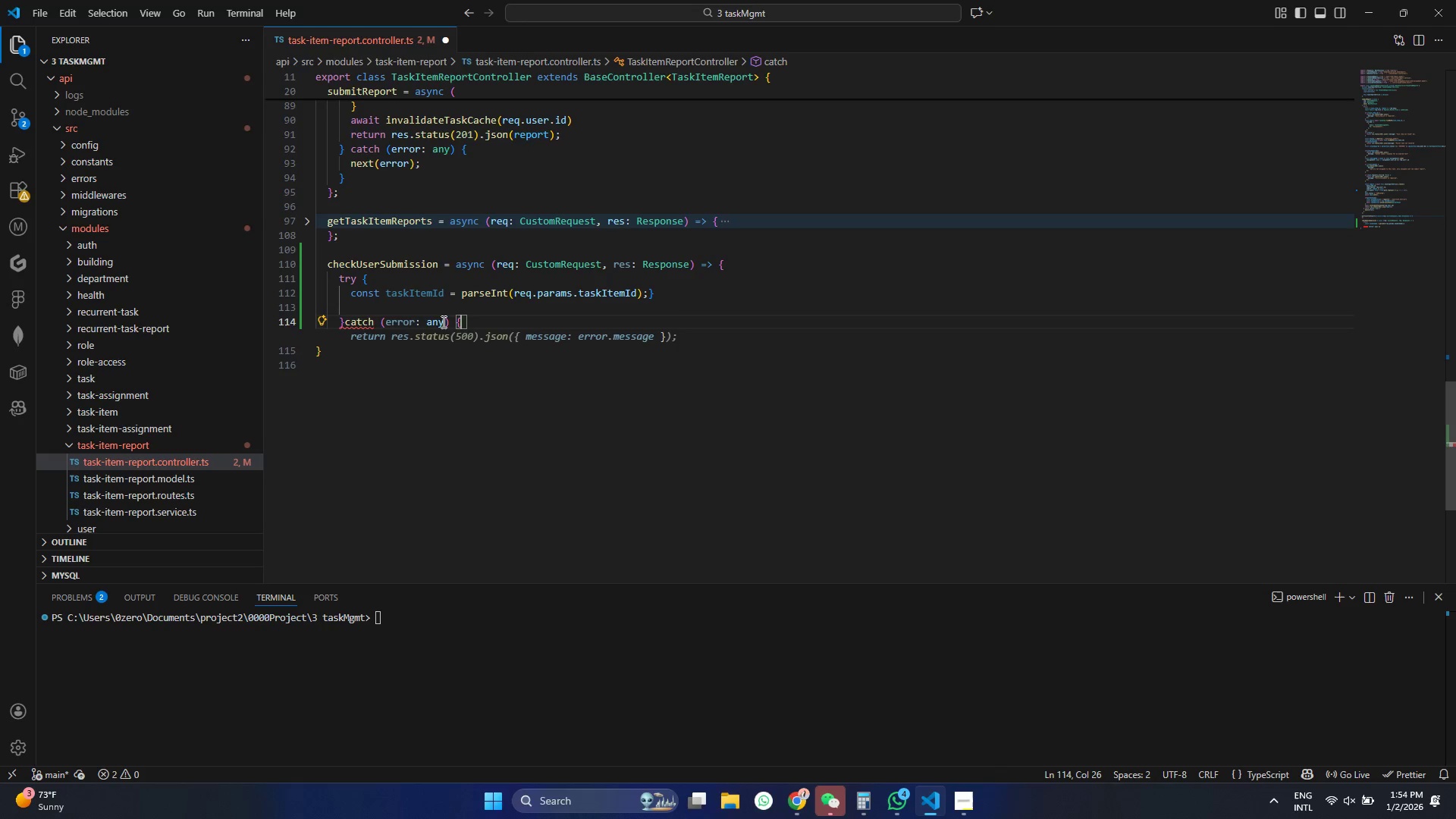 
key(Control+Z)
 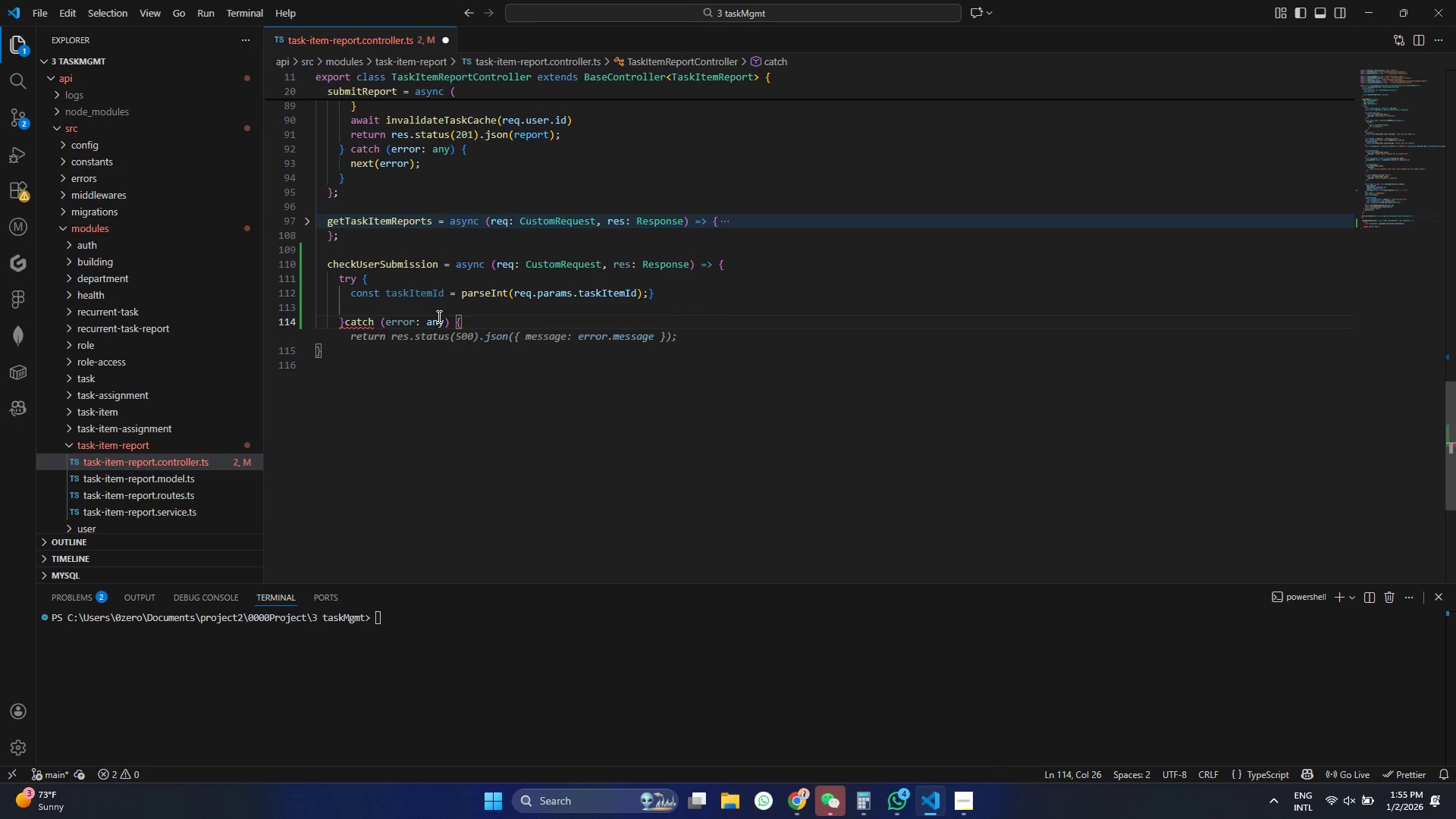 
key(Control+Z)
 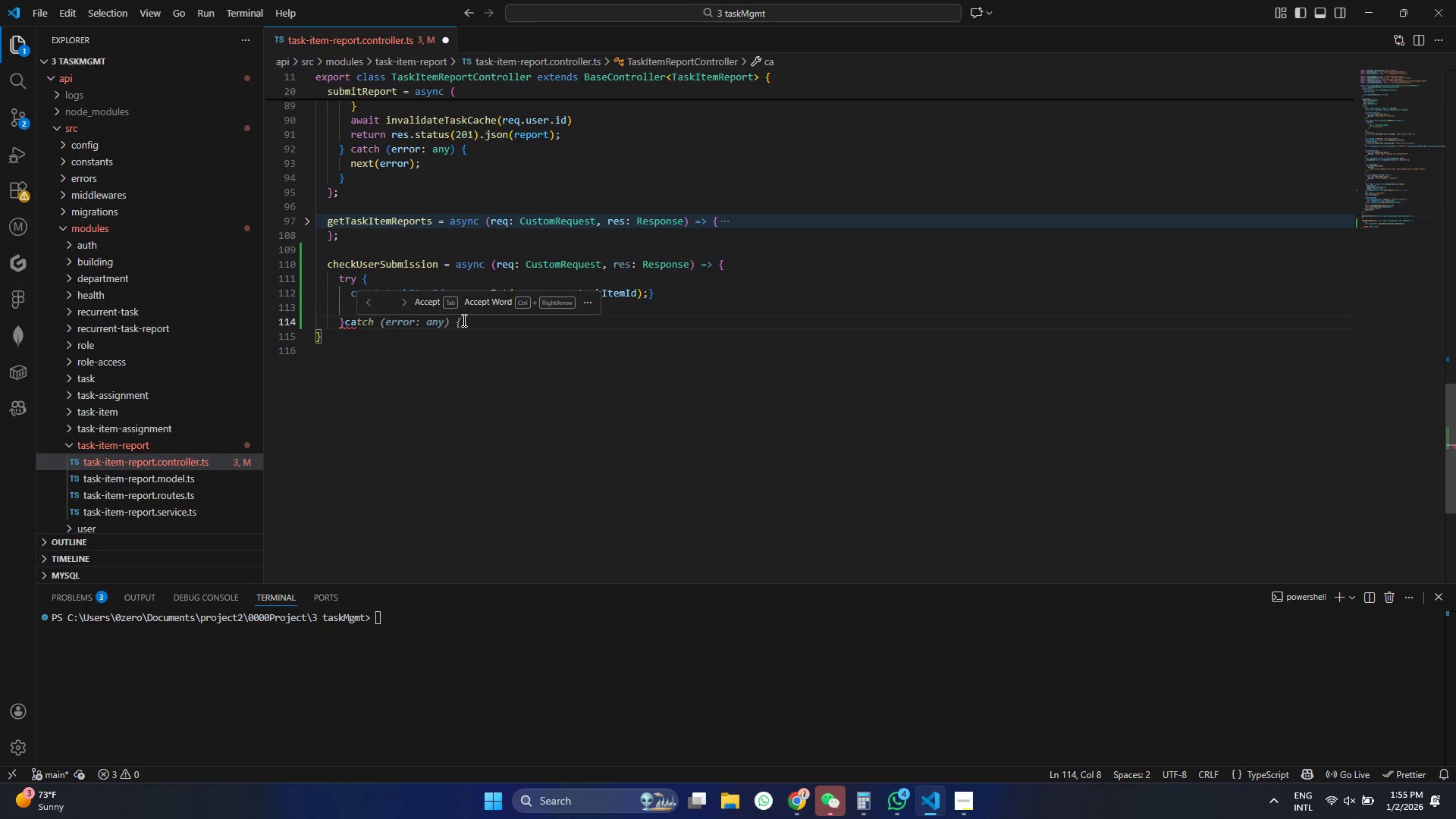 
key(Control+Z)
 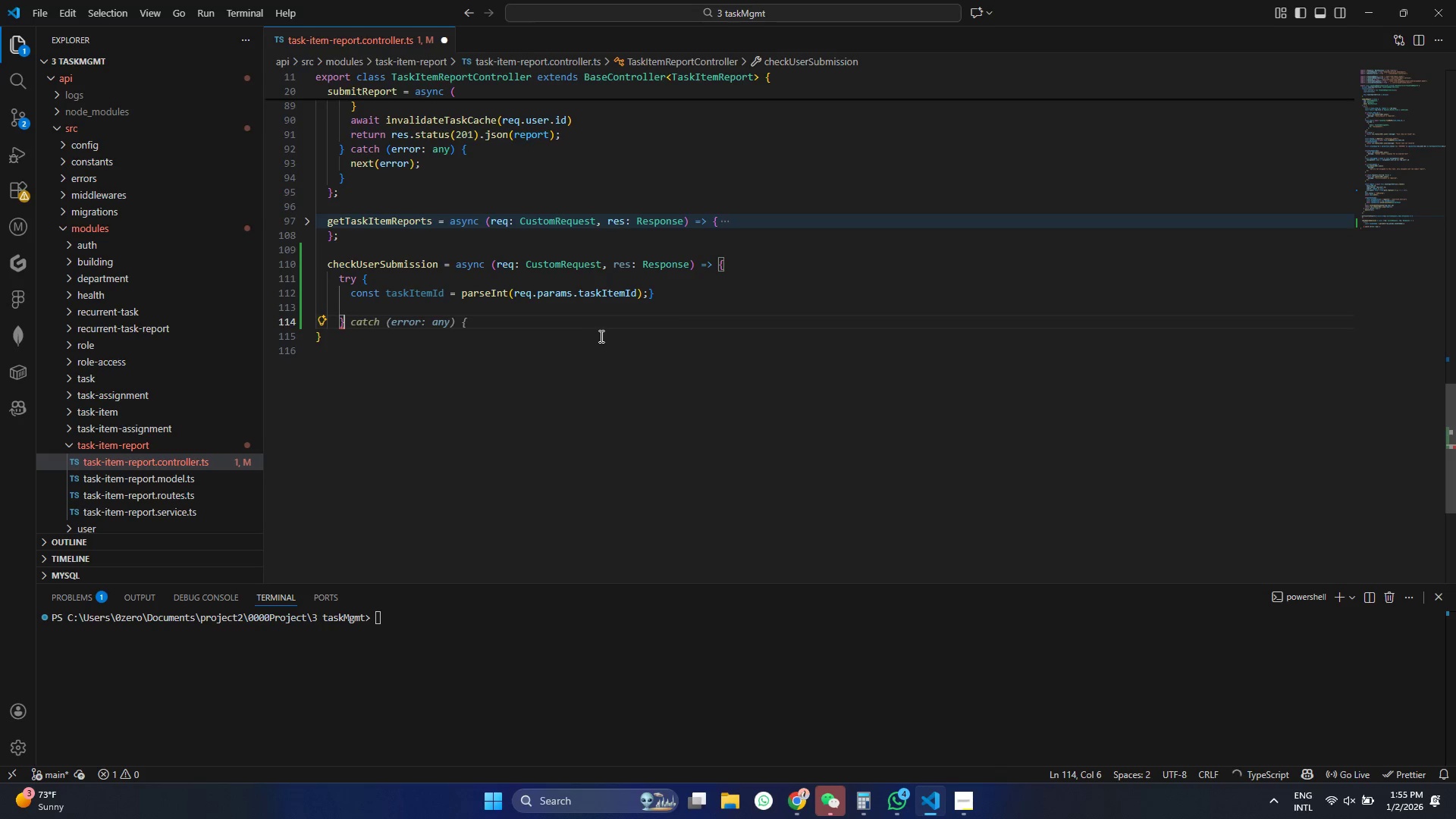 
hold_key(key=ControlLeft, duration=0.59)
 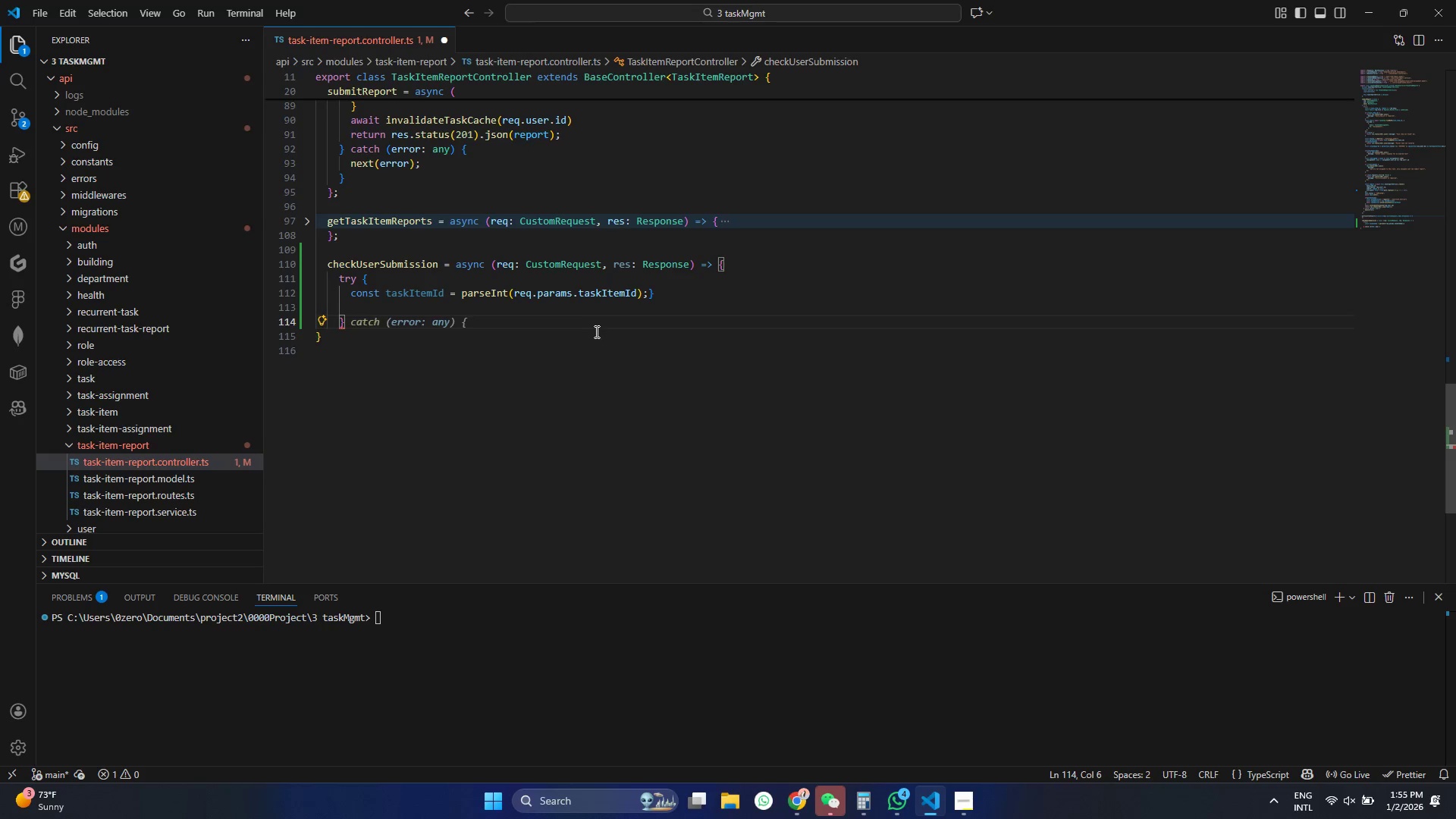 
key(Tab)
 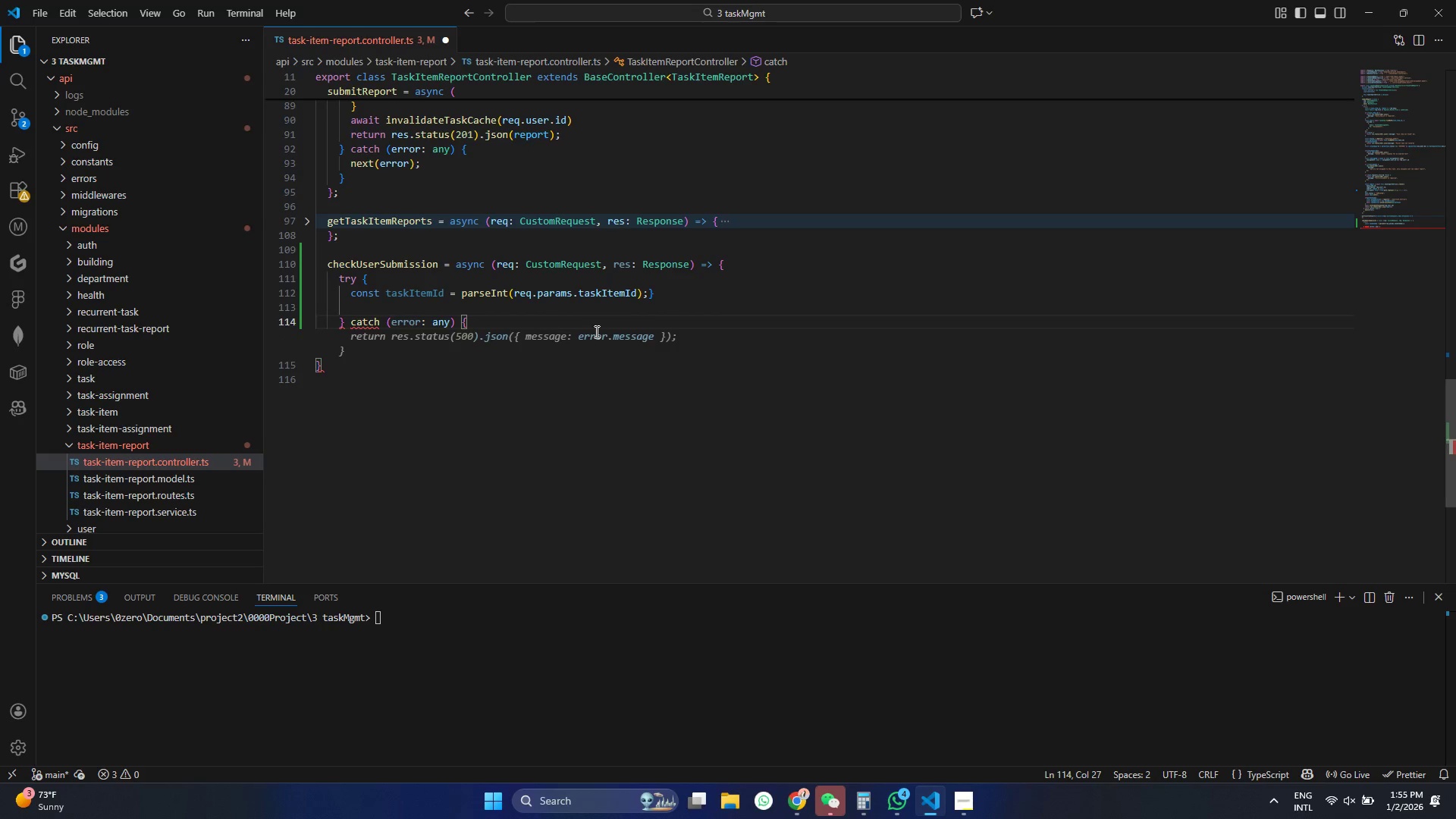 
key(Tab)
 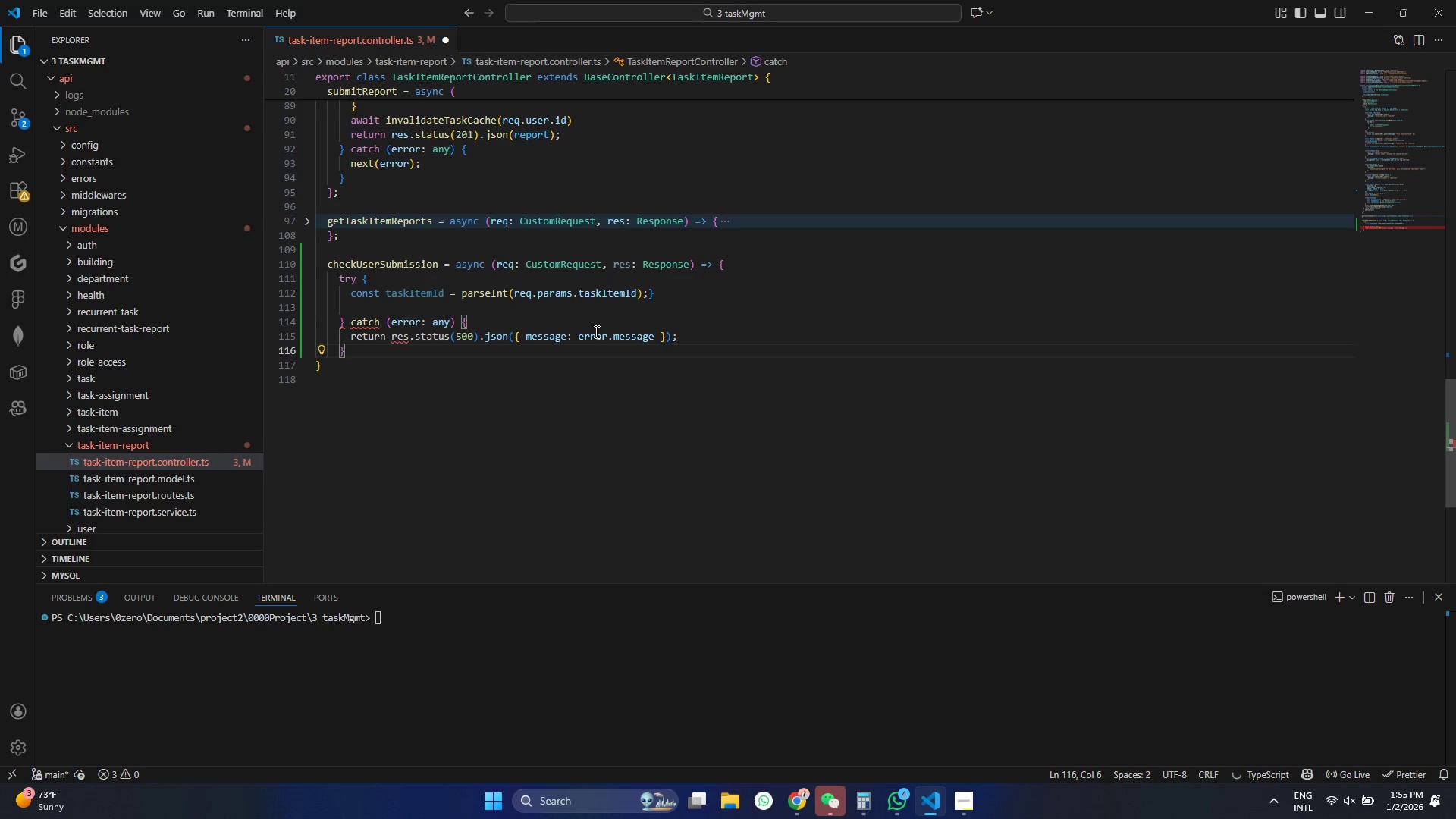 
key(Tab)
 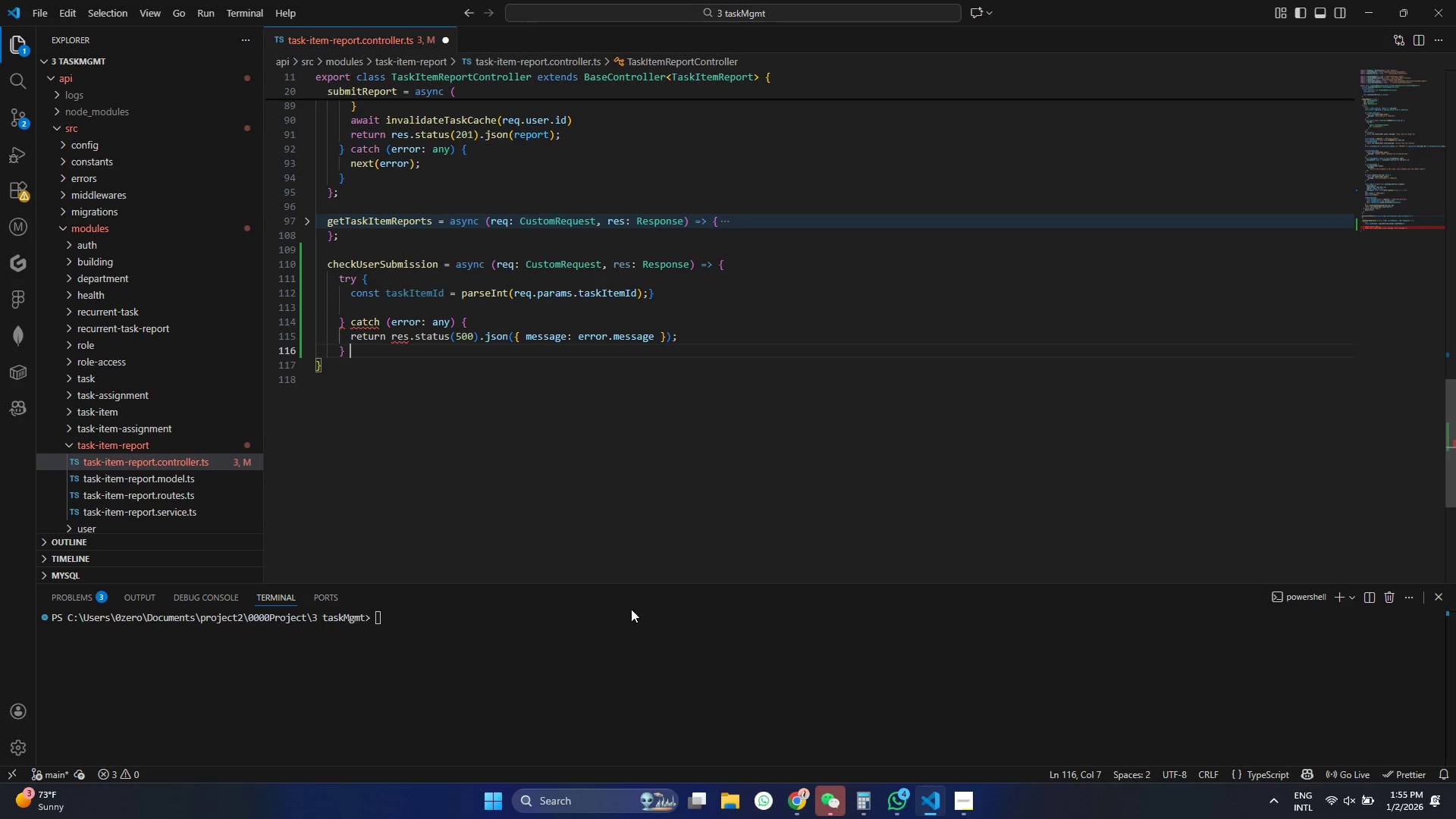 
wait(5.81)
 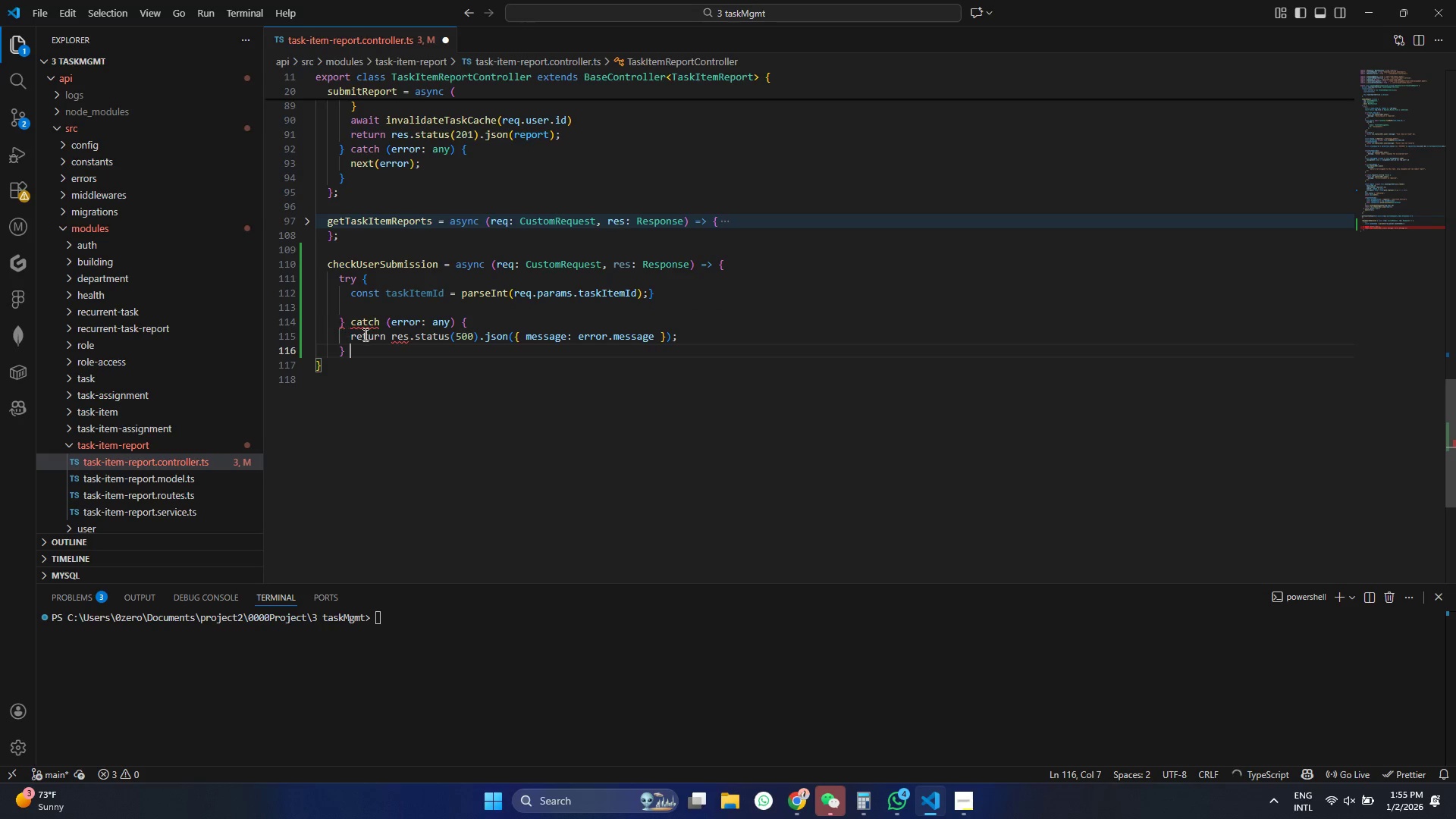 
key(Control+Z)
 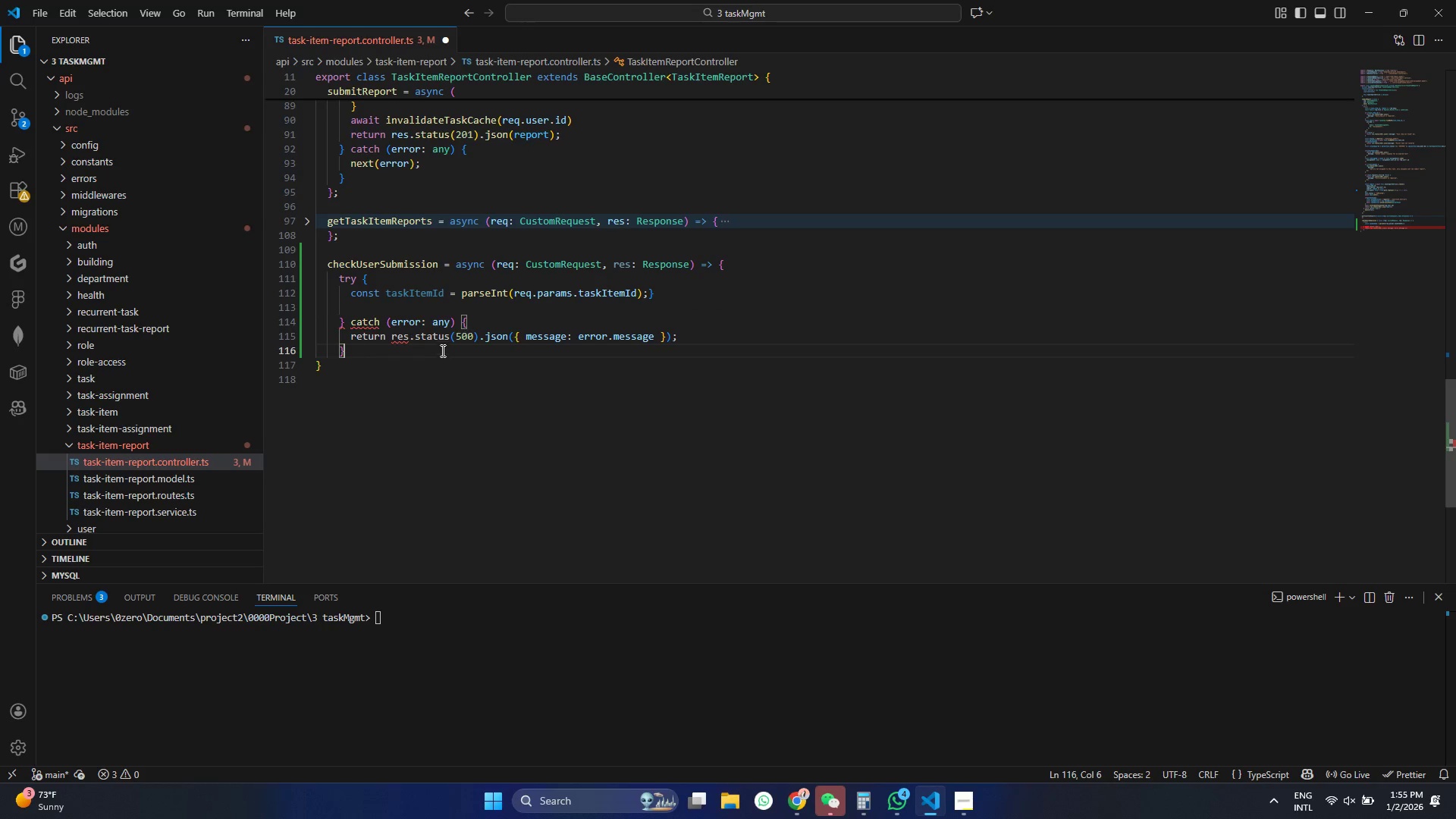 
key(Control+Z)
 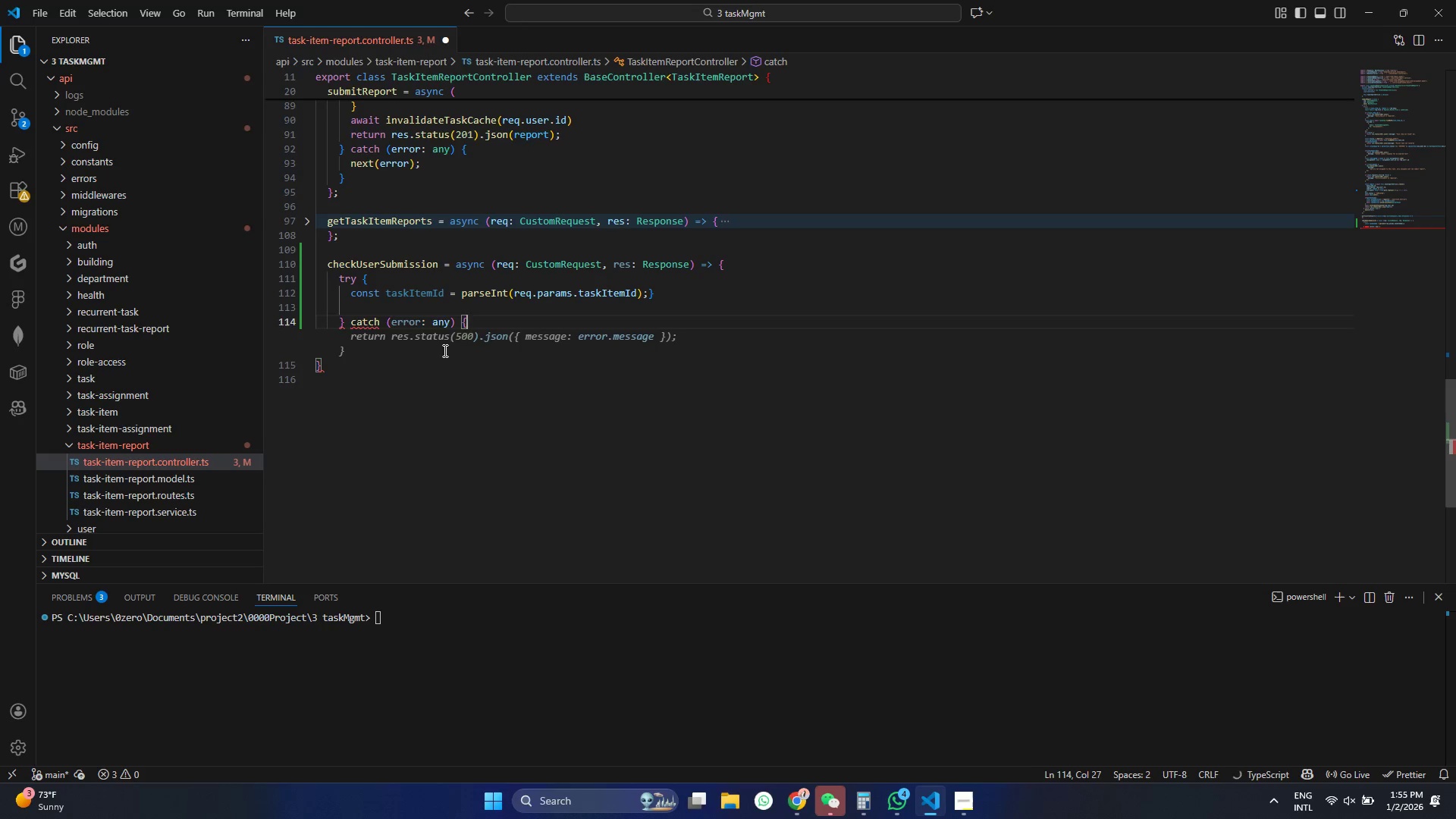 
key(Control+Z)
 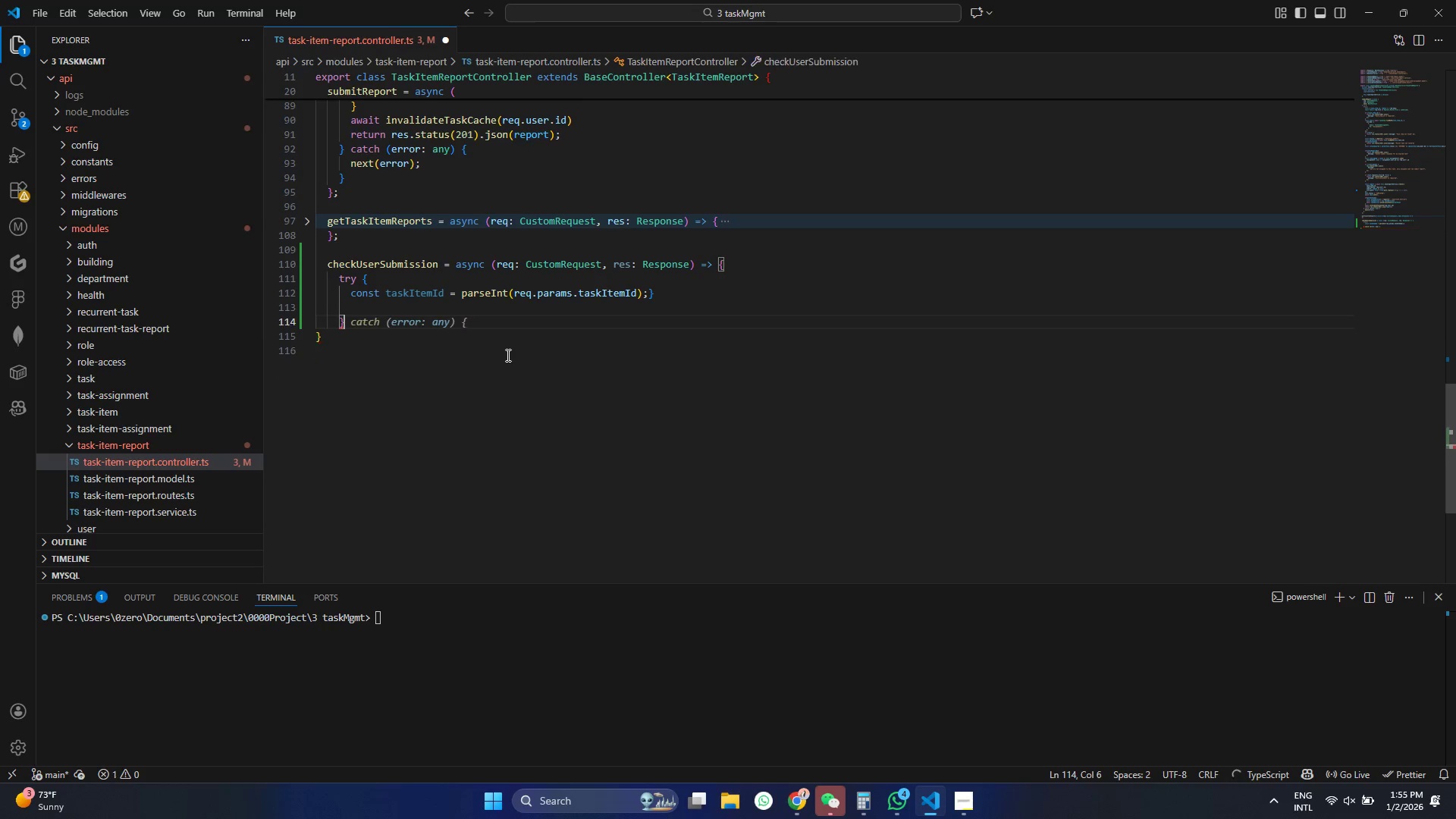 
key(Control+ControlLeft)
 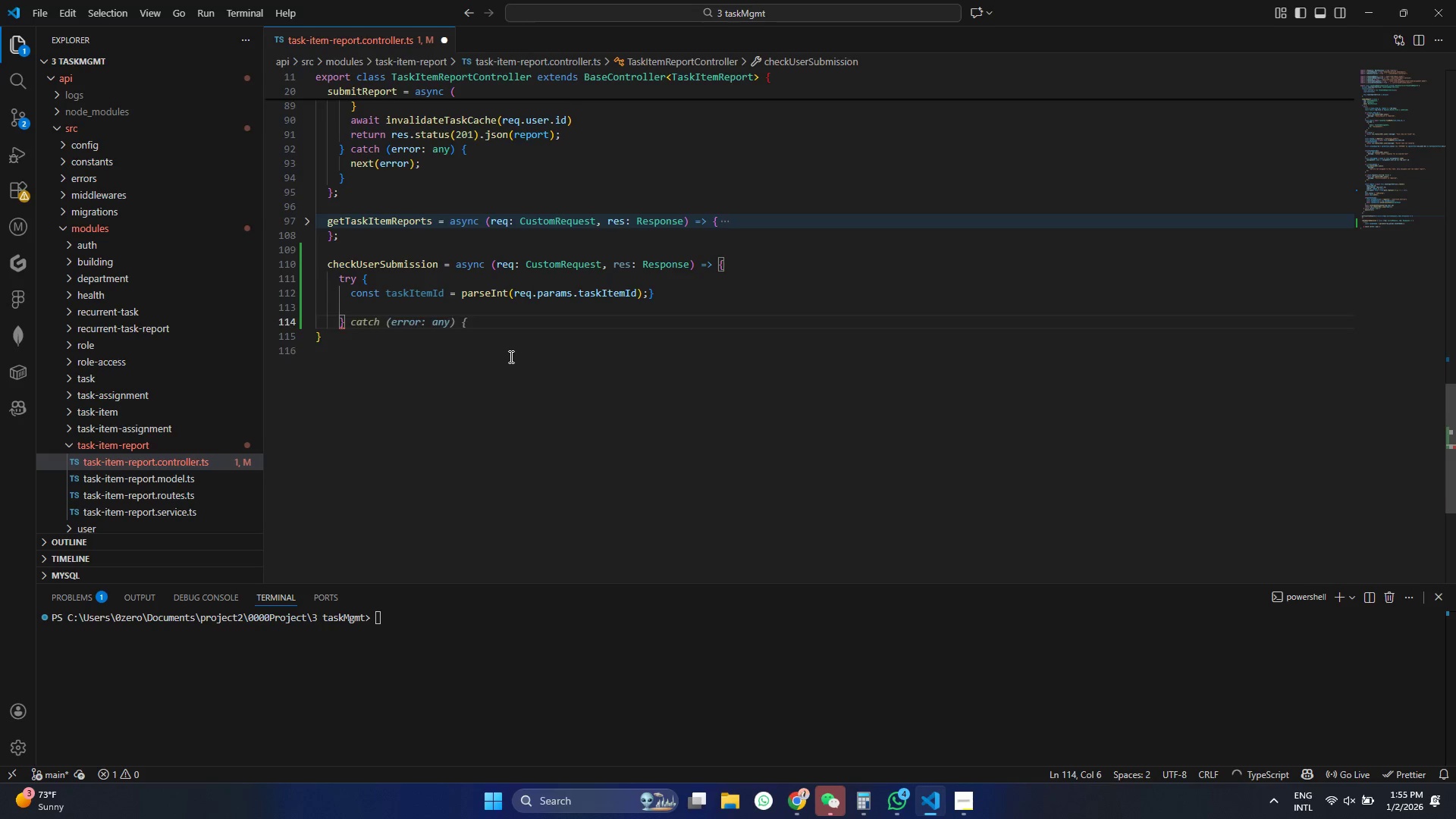 
key(Control+Z)
 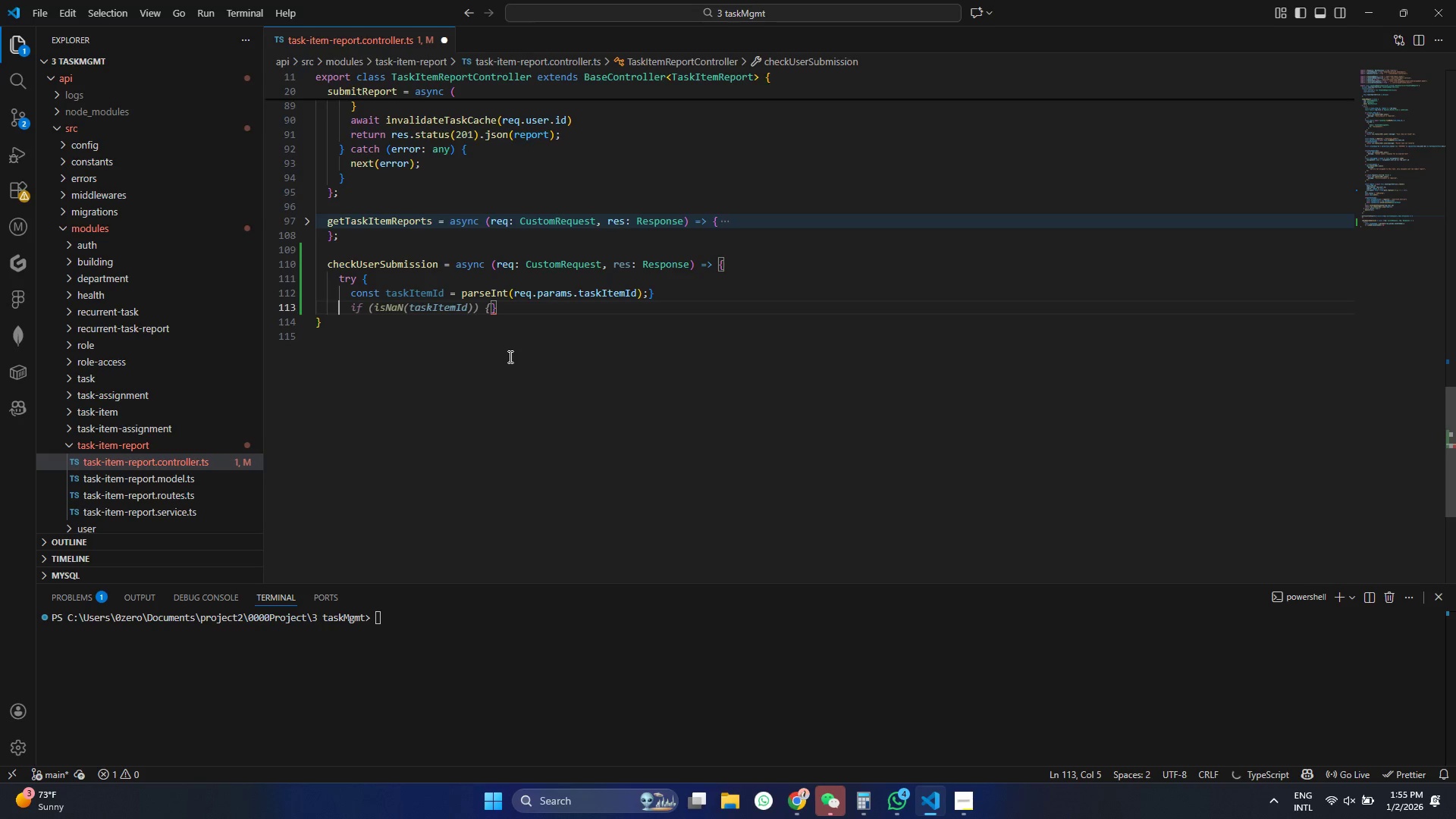 
key(Control+Z)
 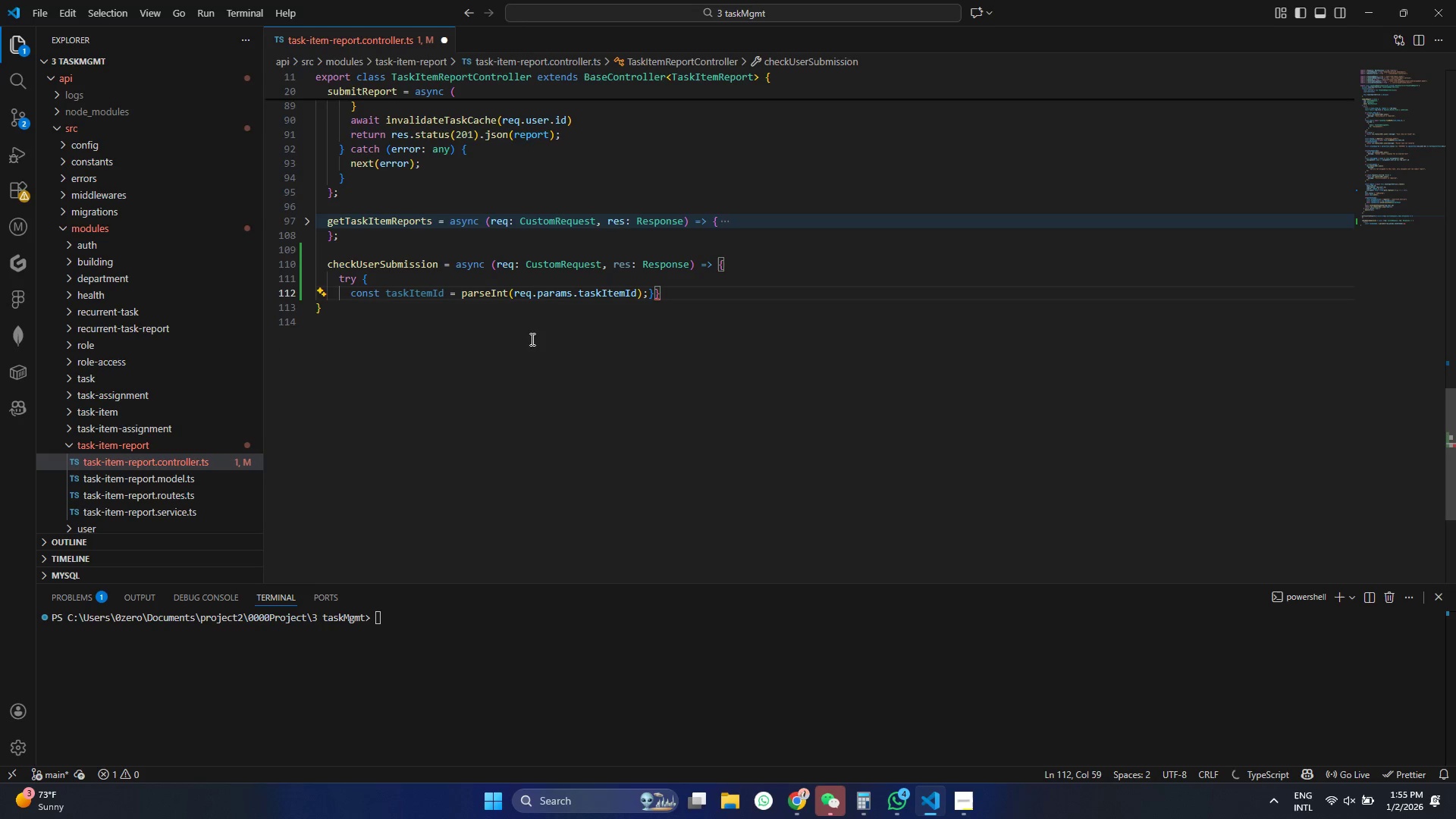 
key(Control+ControlLeft)
 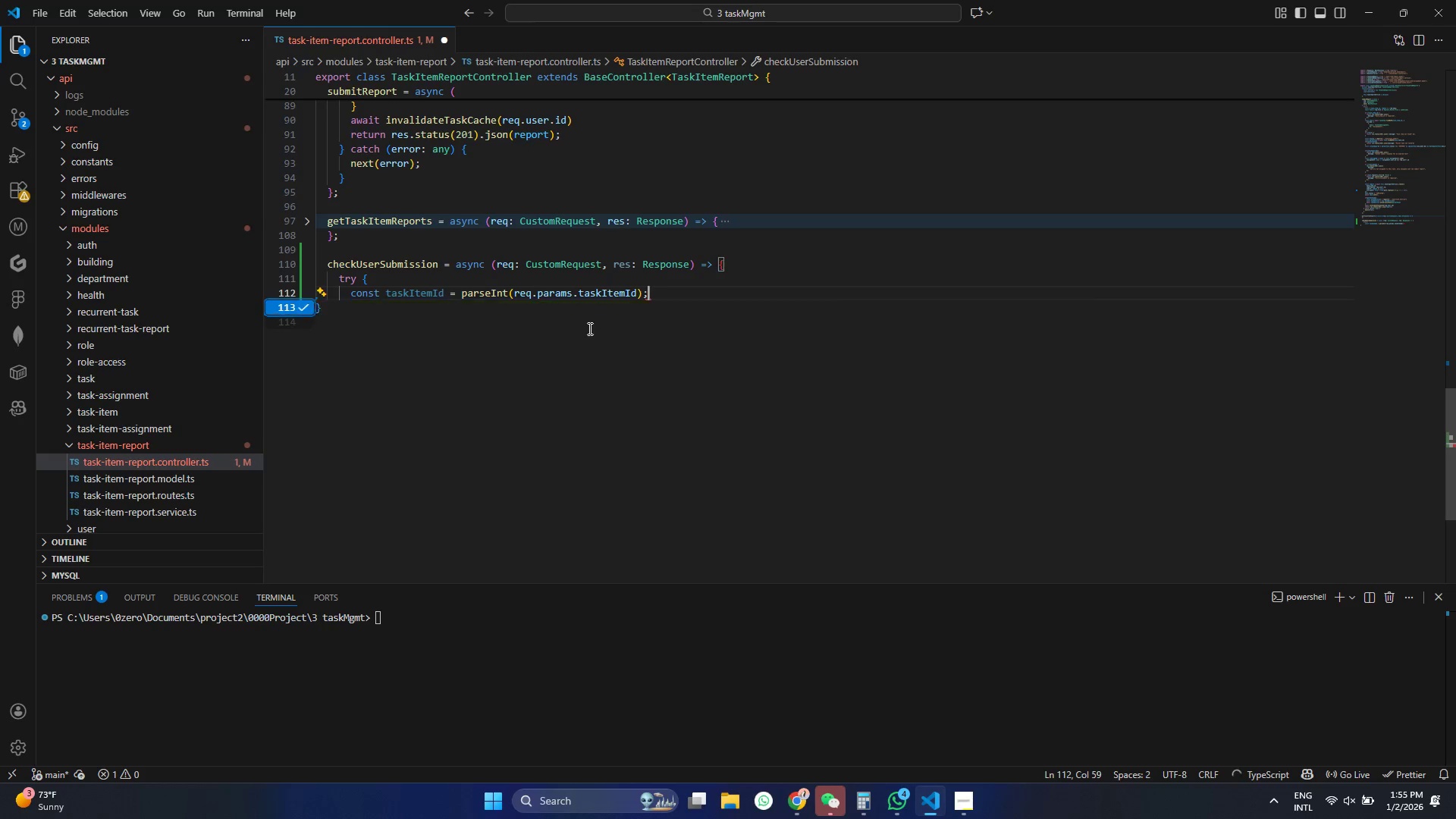 
key(Control+Z)
 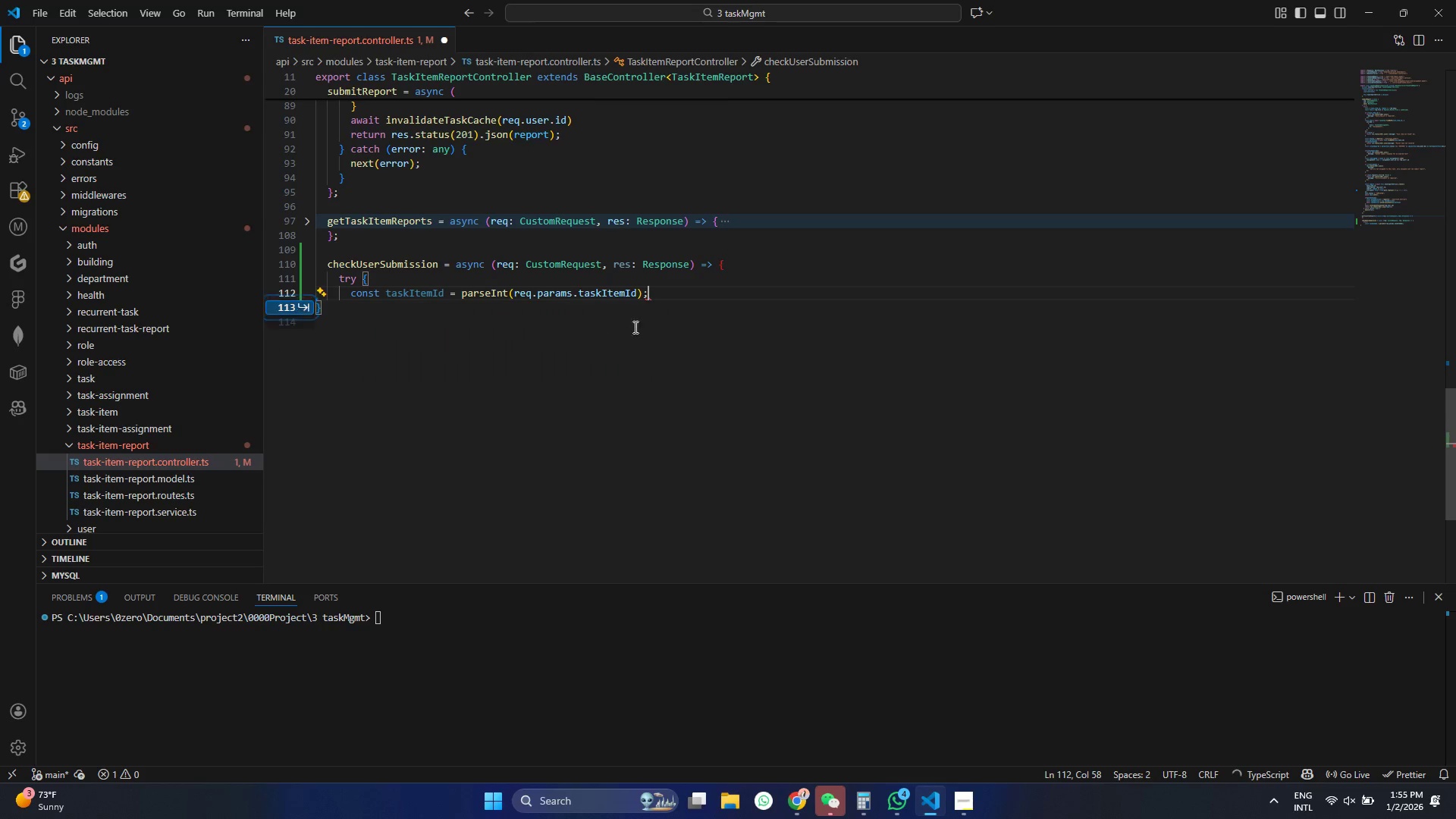 
key(Control+ControlLeft)
 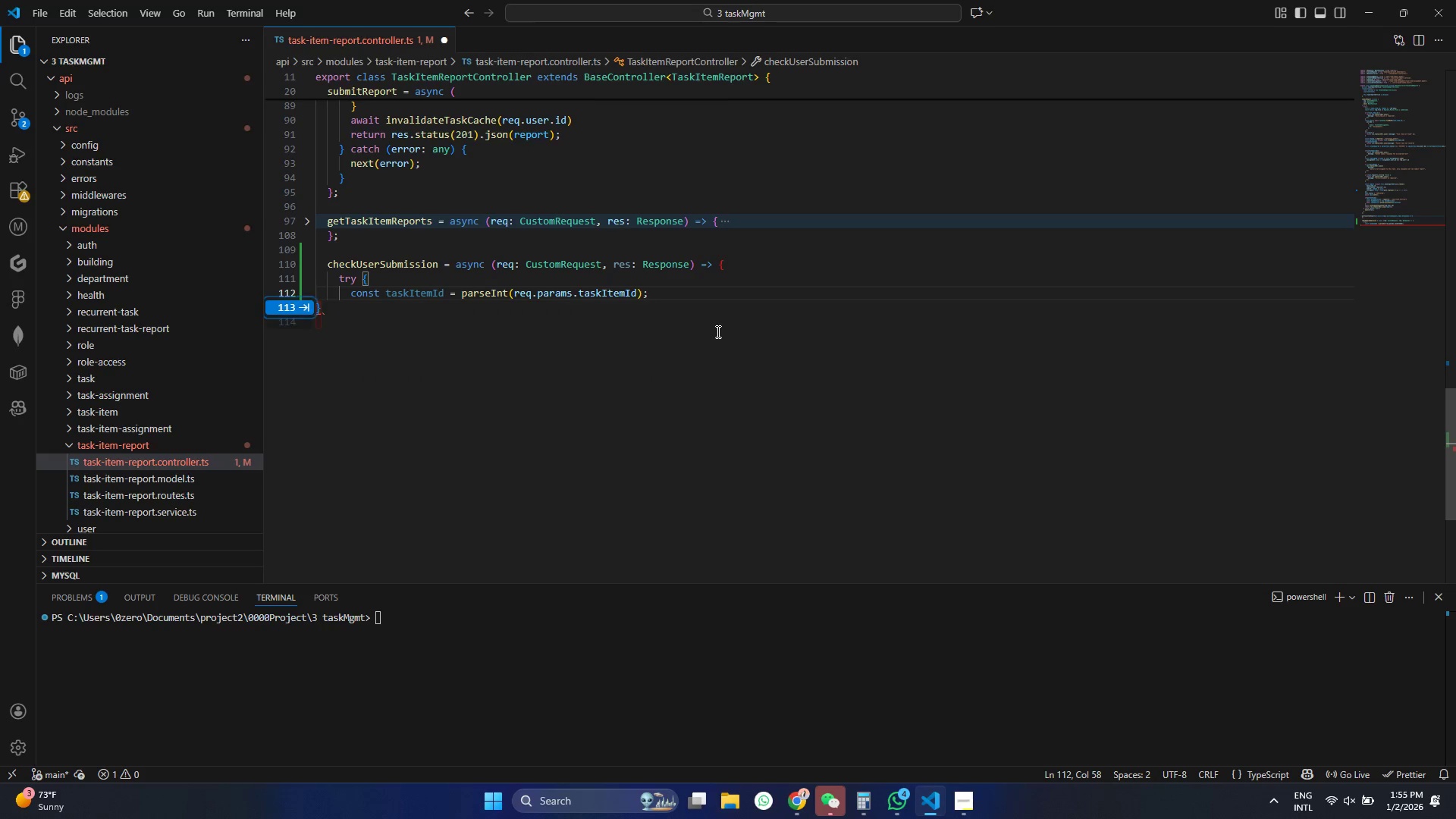 
key(ArrowRight)
 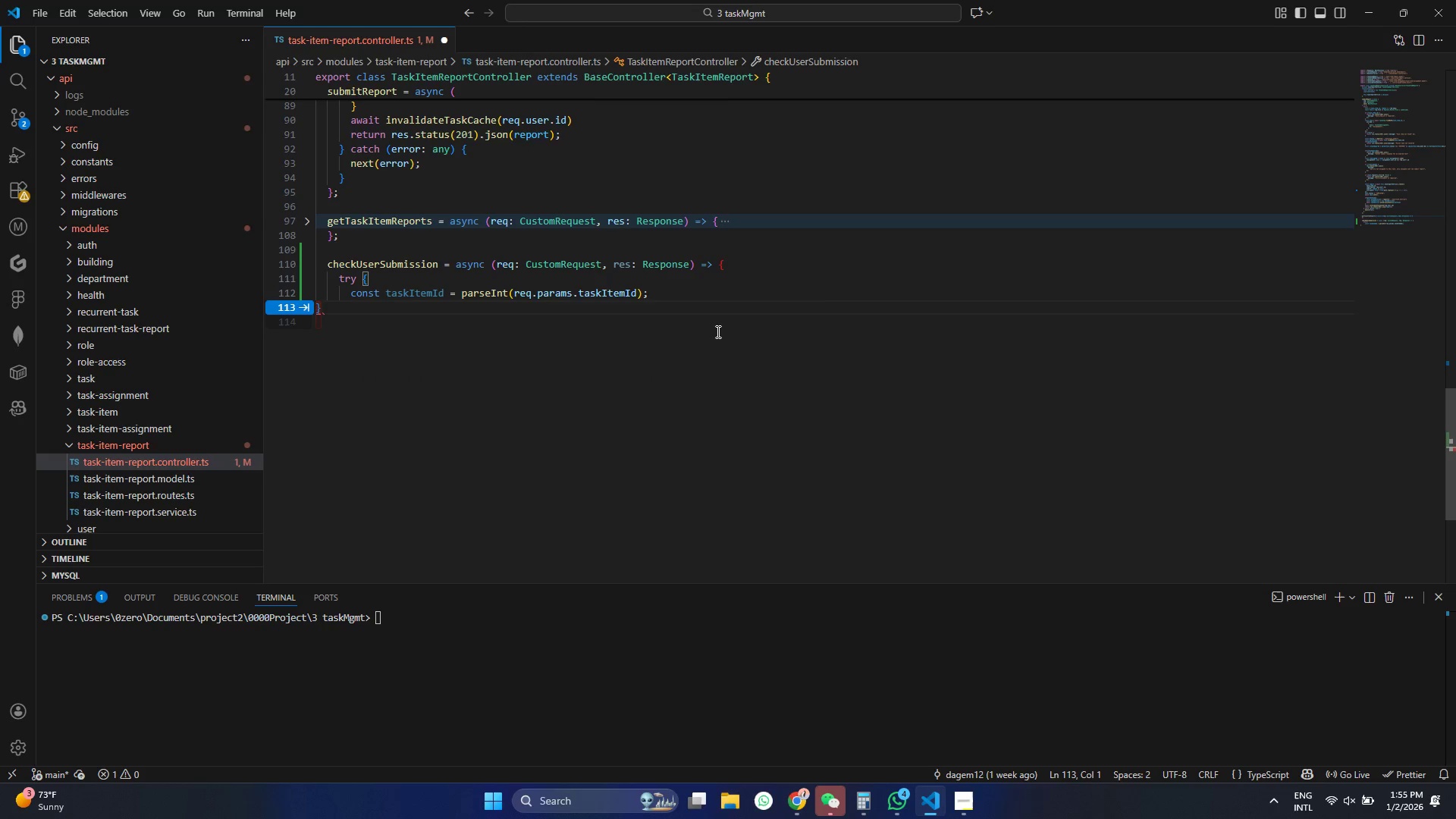 
key(ArrowDown)
 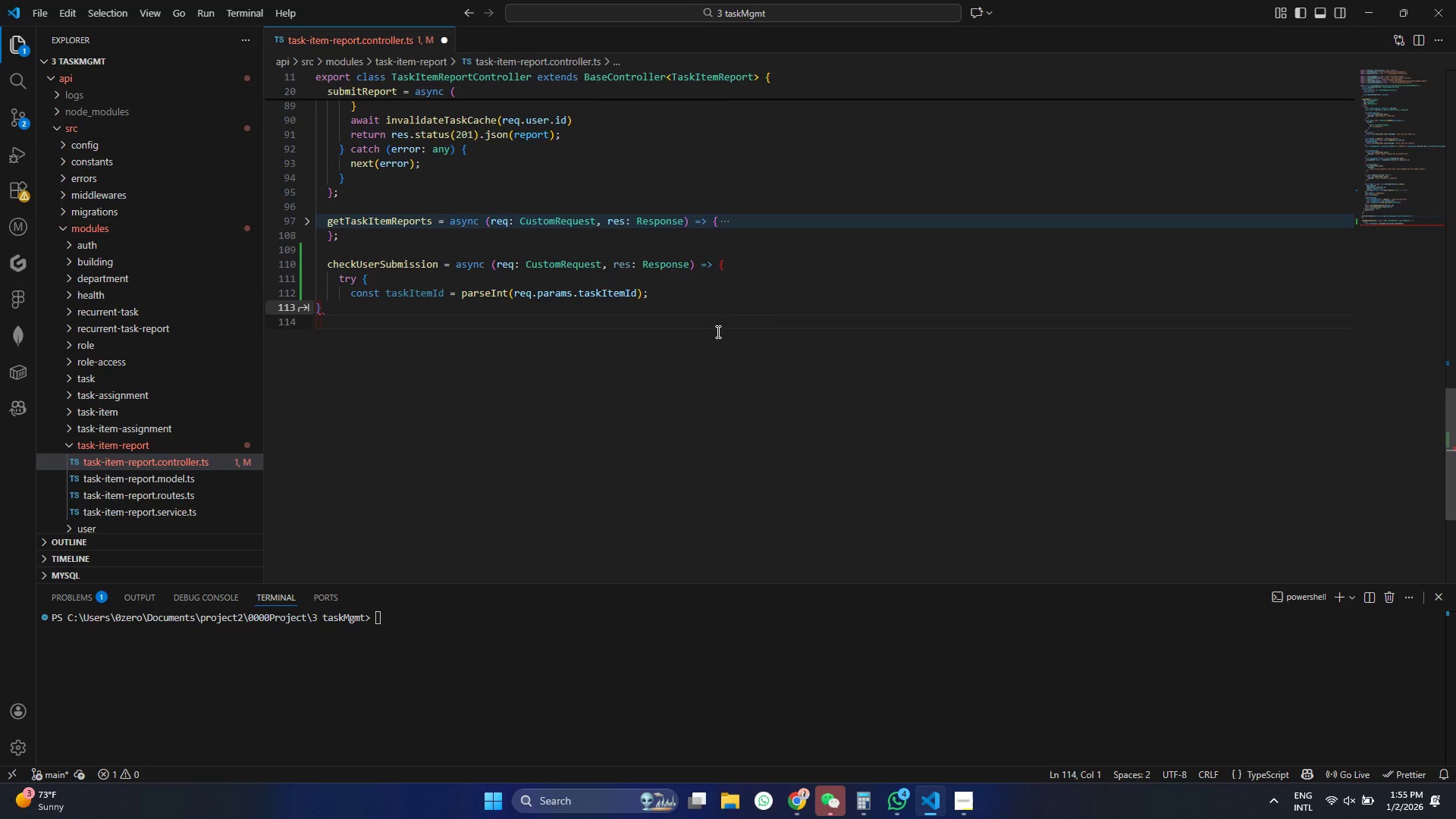 
key(ArrowUp)
 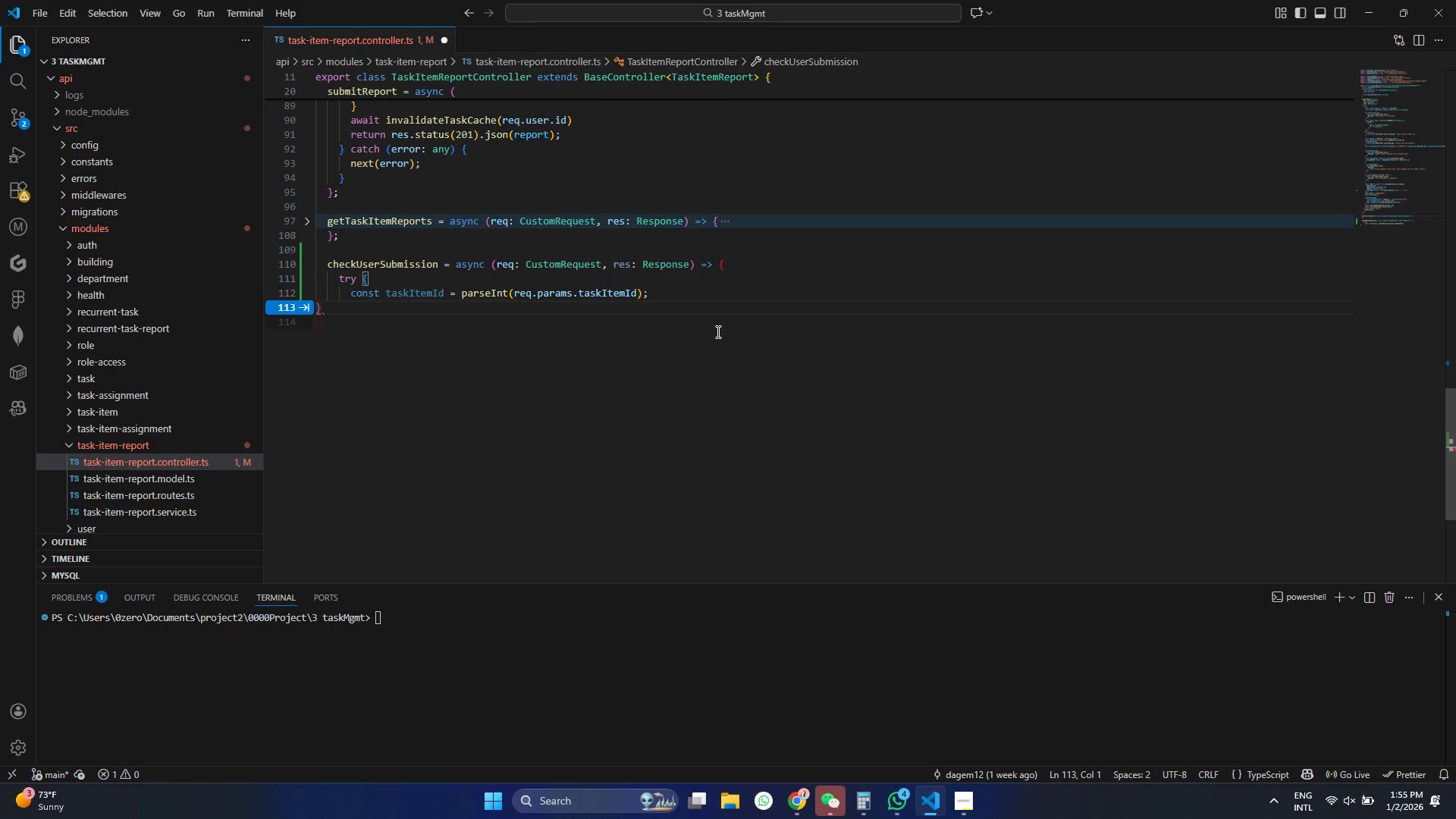 
key(Enter)
 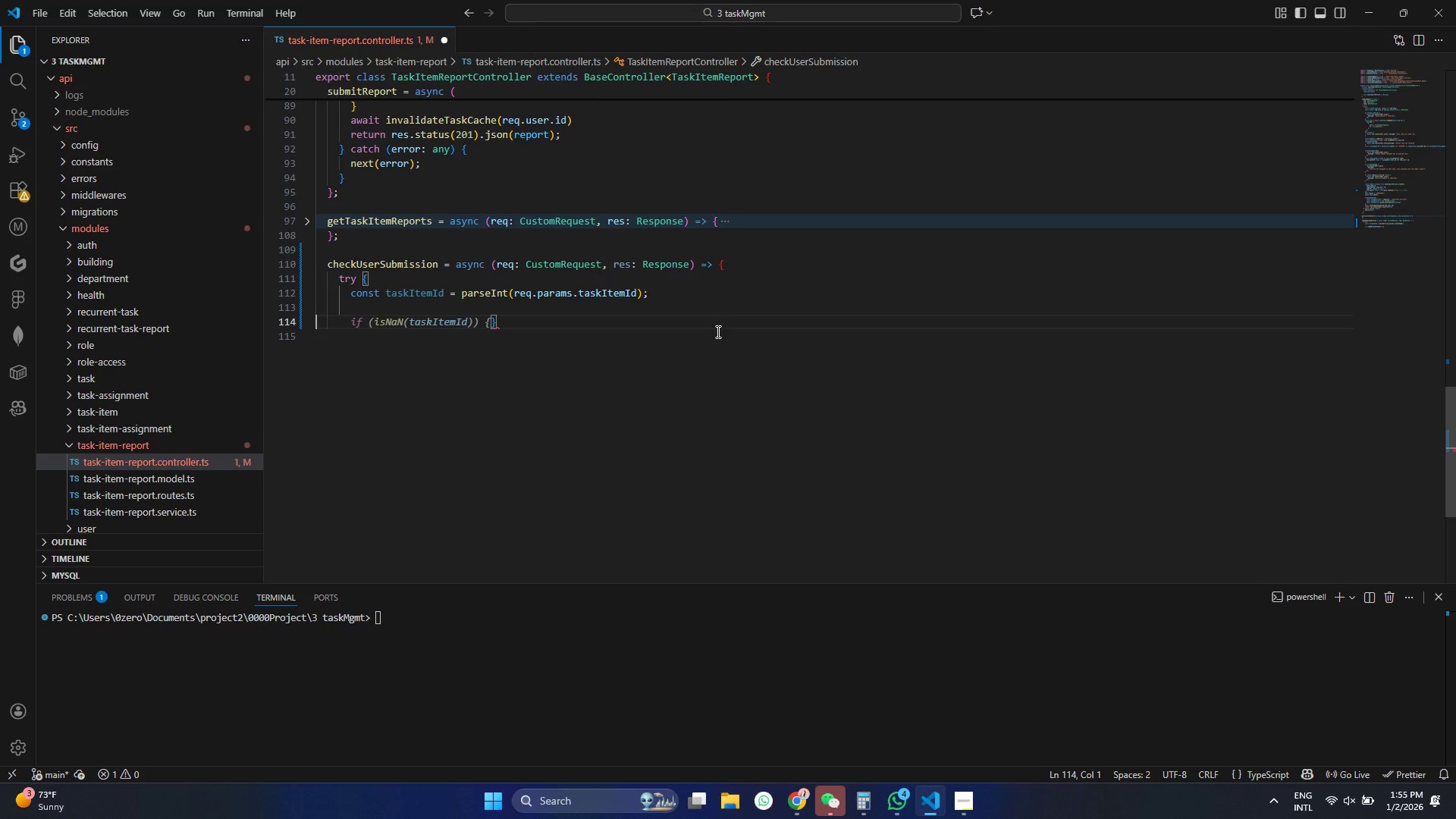 
key(Tab)
 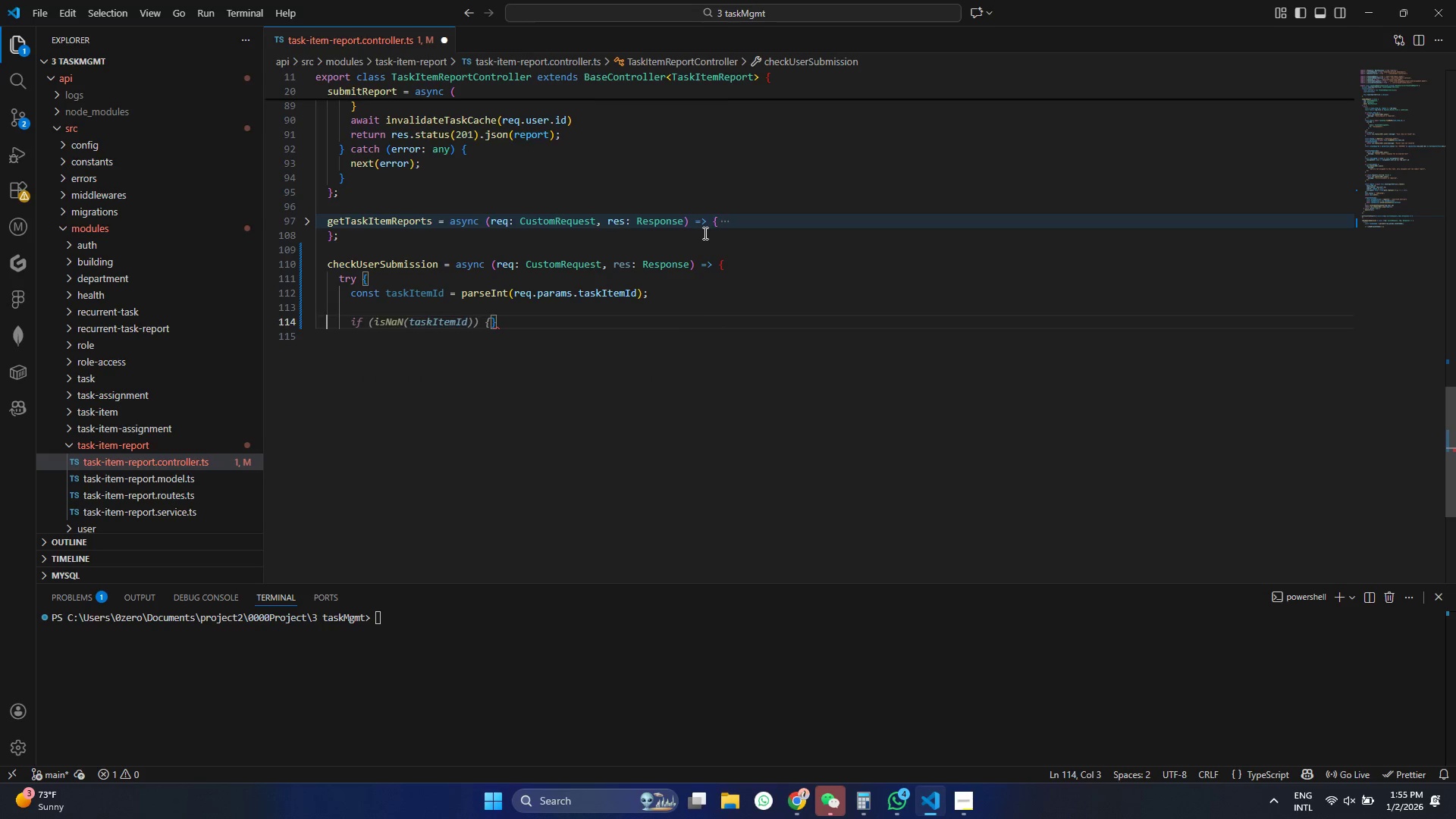 
key(Tab)
 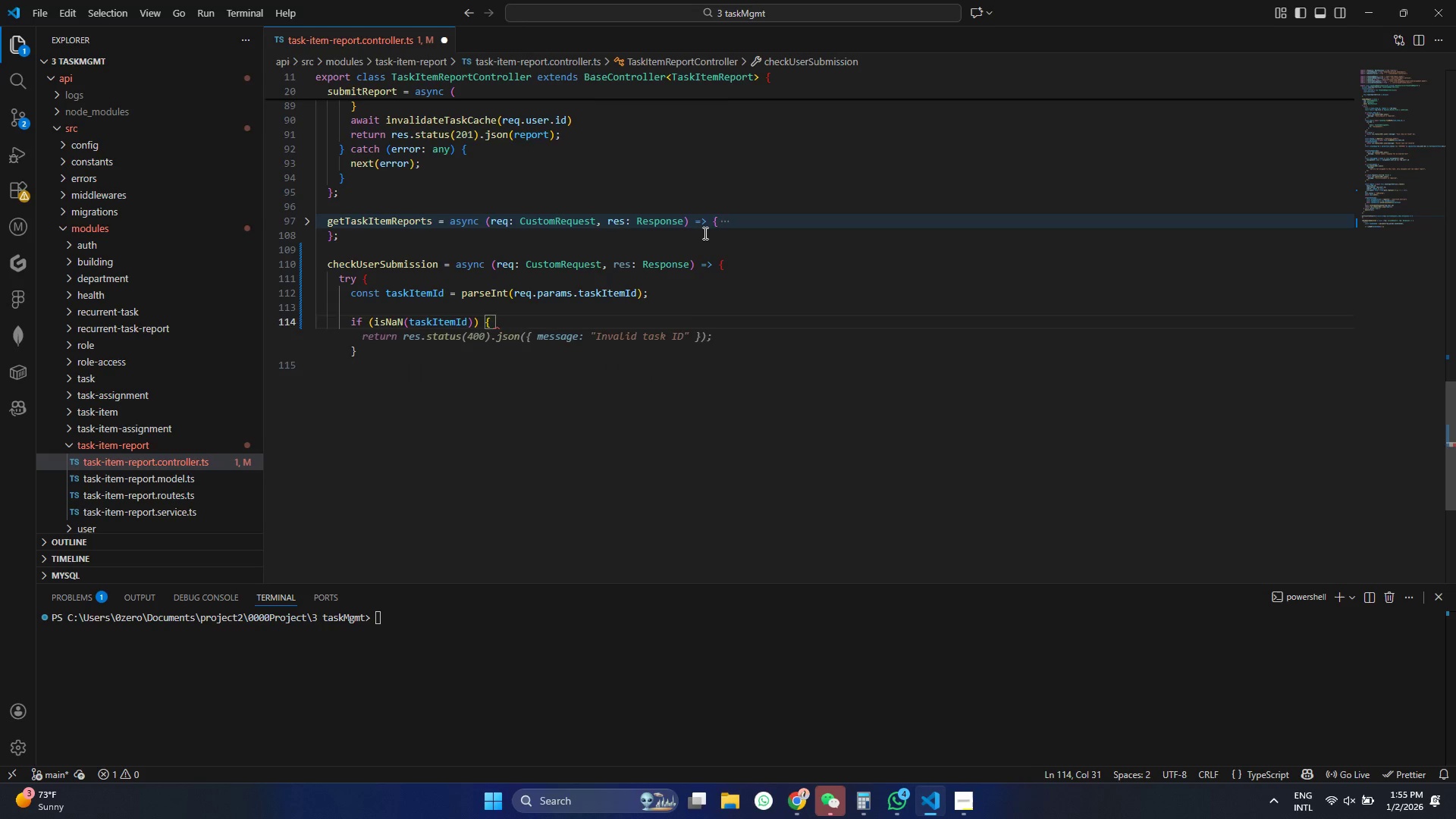 
key(Tab)
 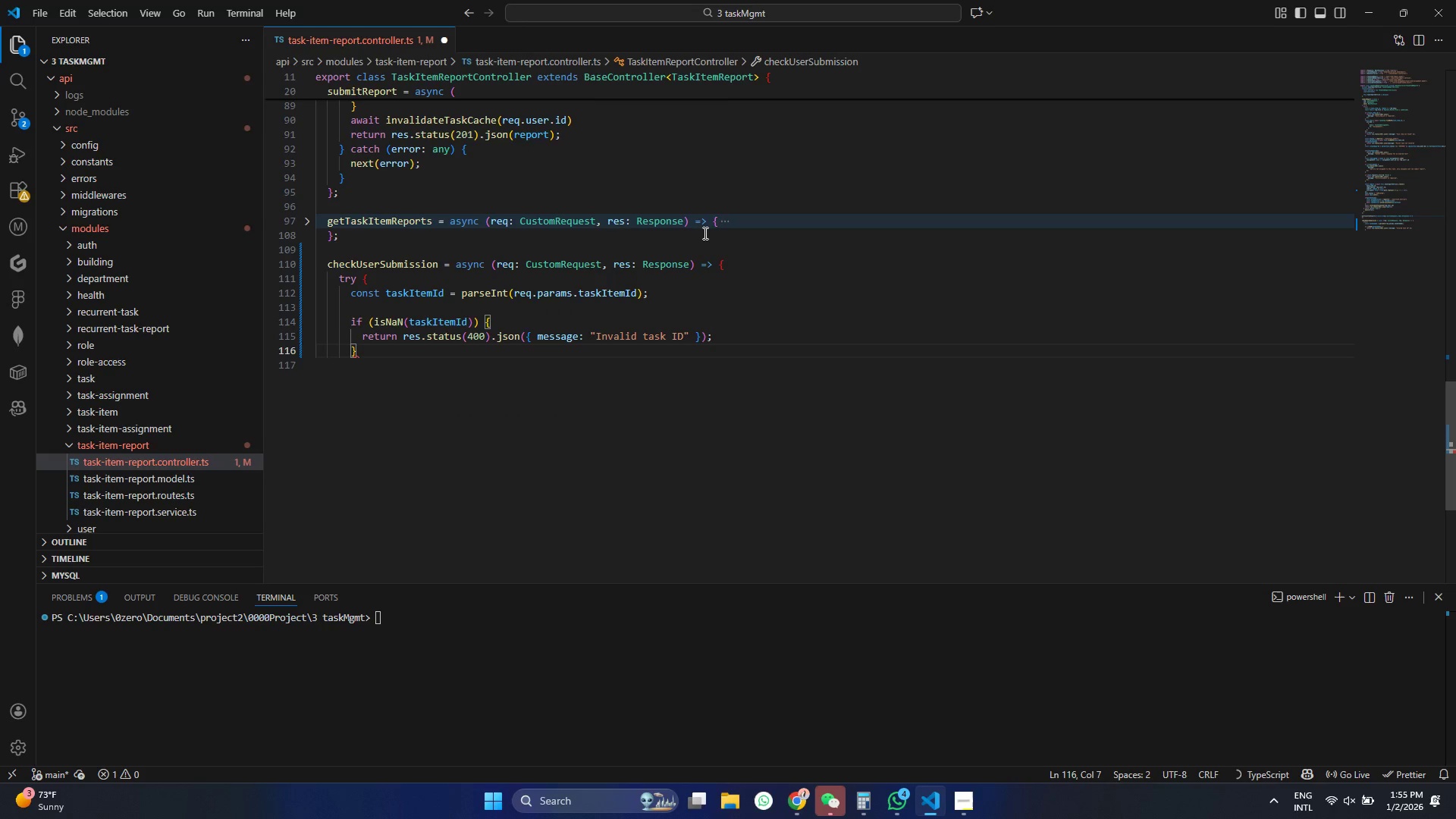 
key(Tab)
 